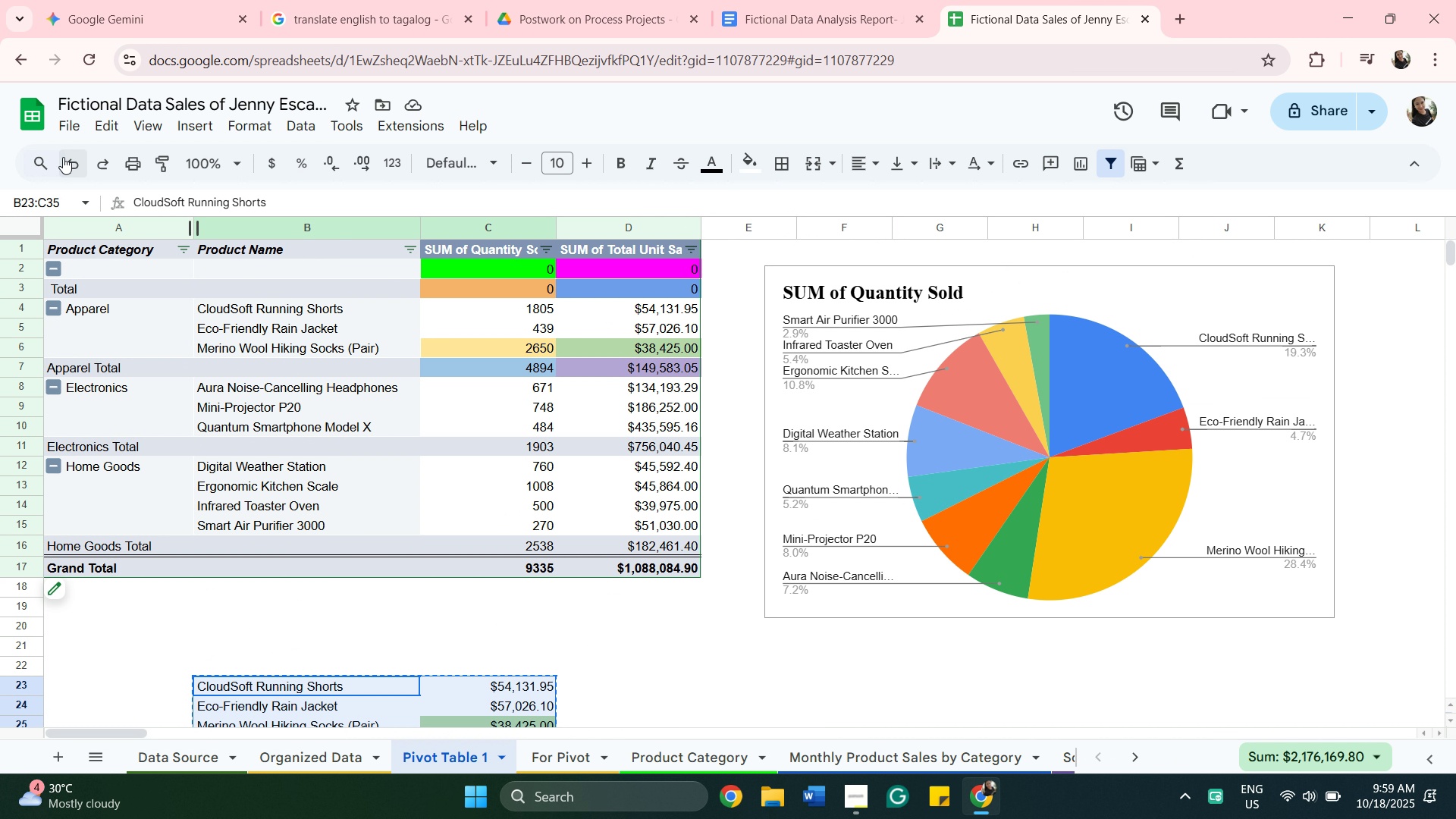 
left_click([63, 157])
 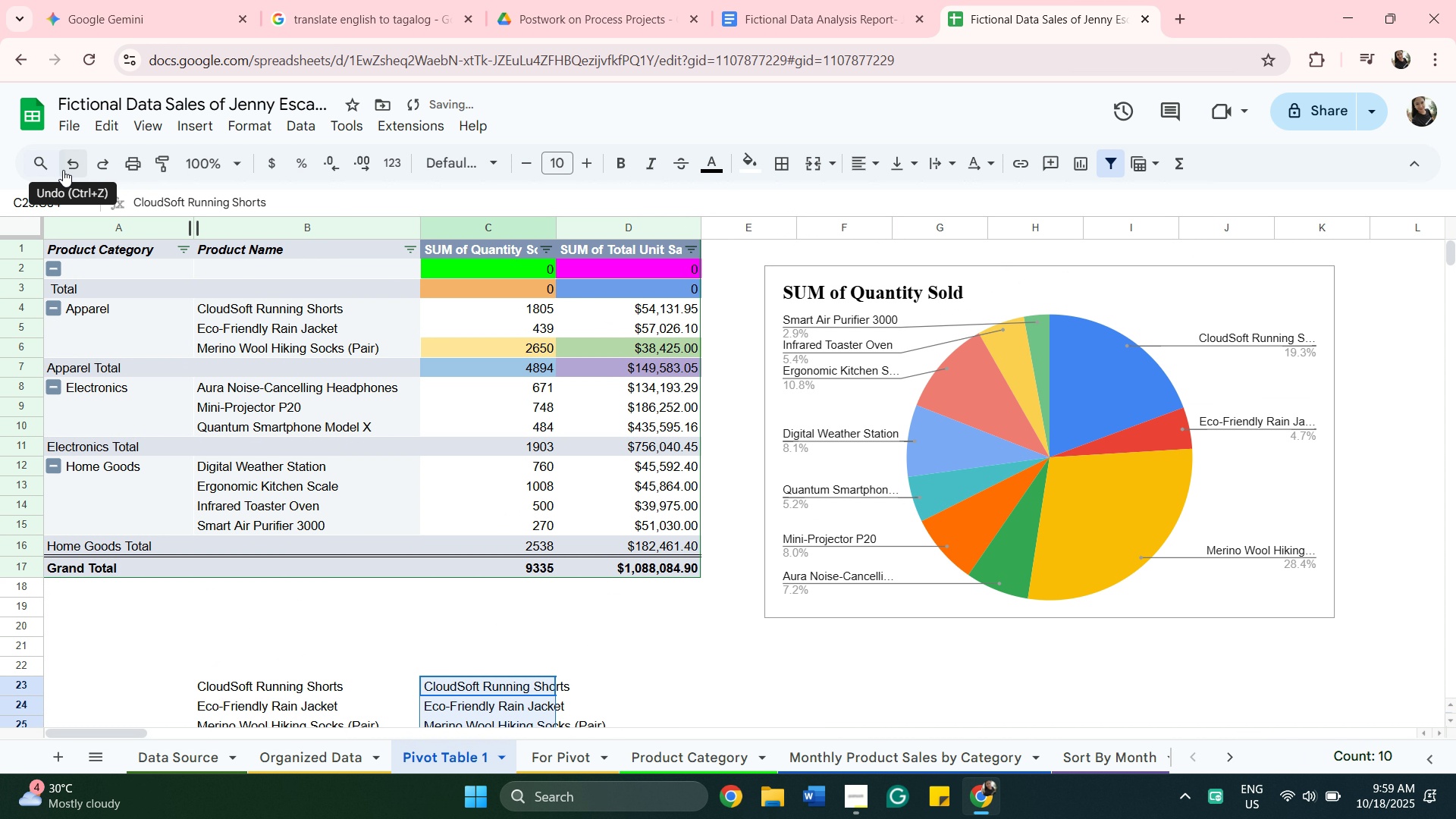 
left_click([71, 170])
 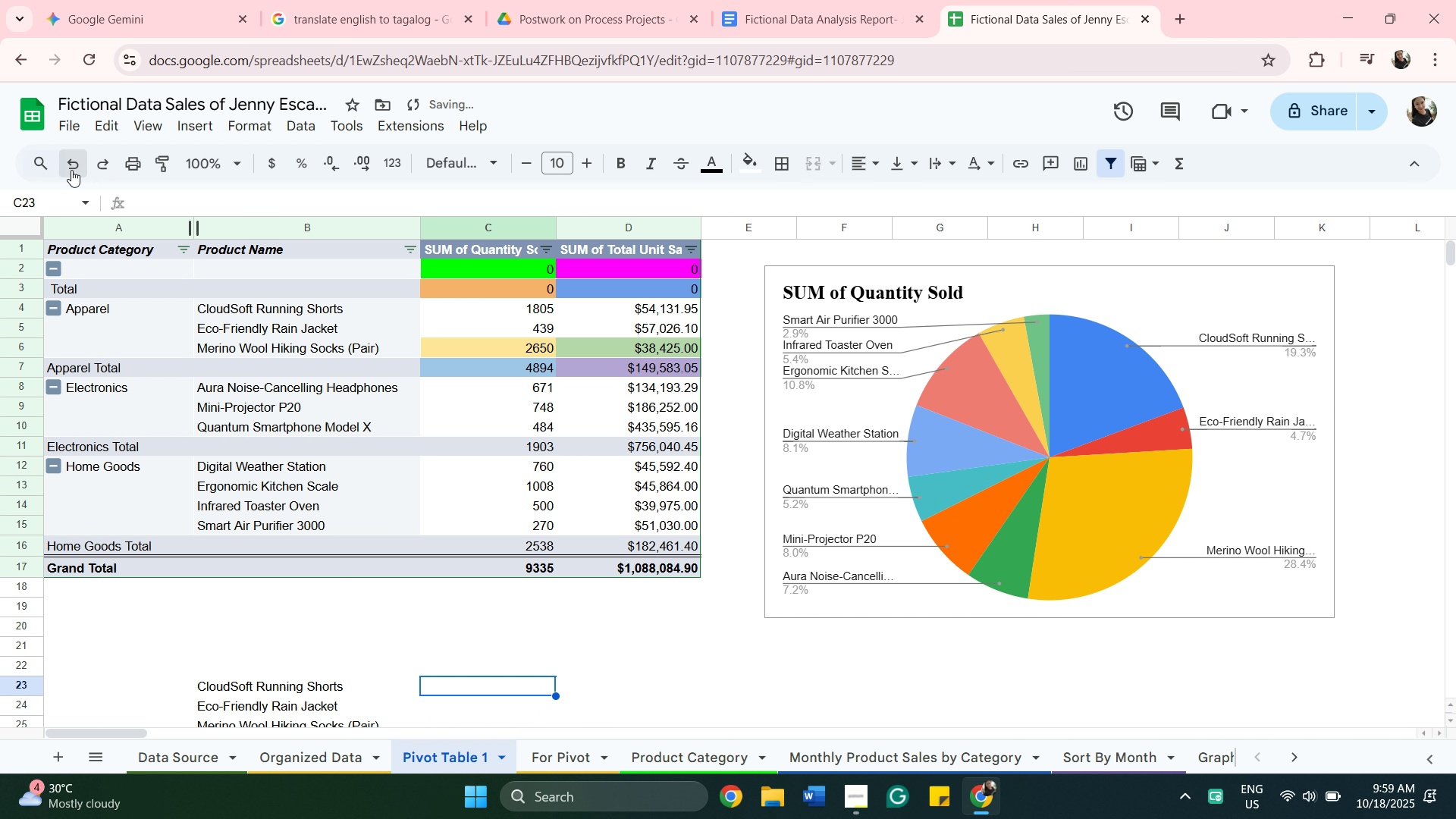 
left_click([71, 170])
 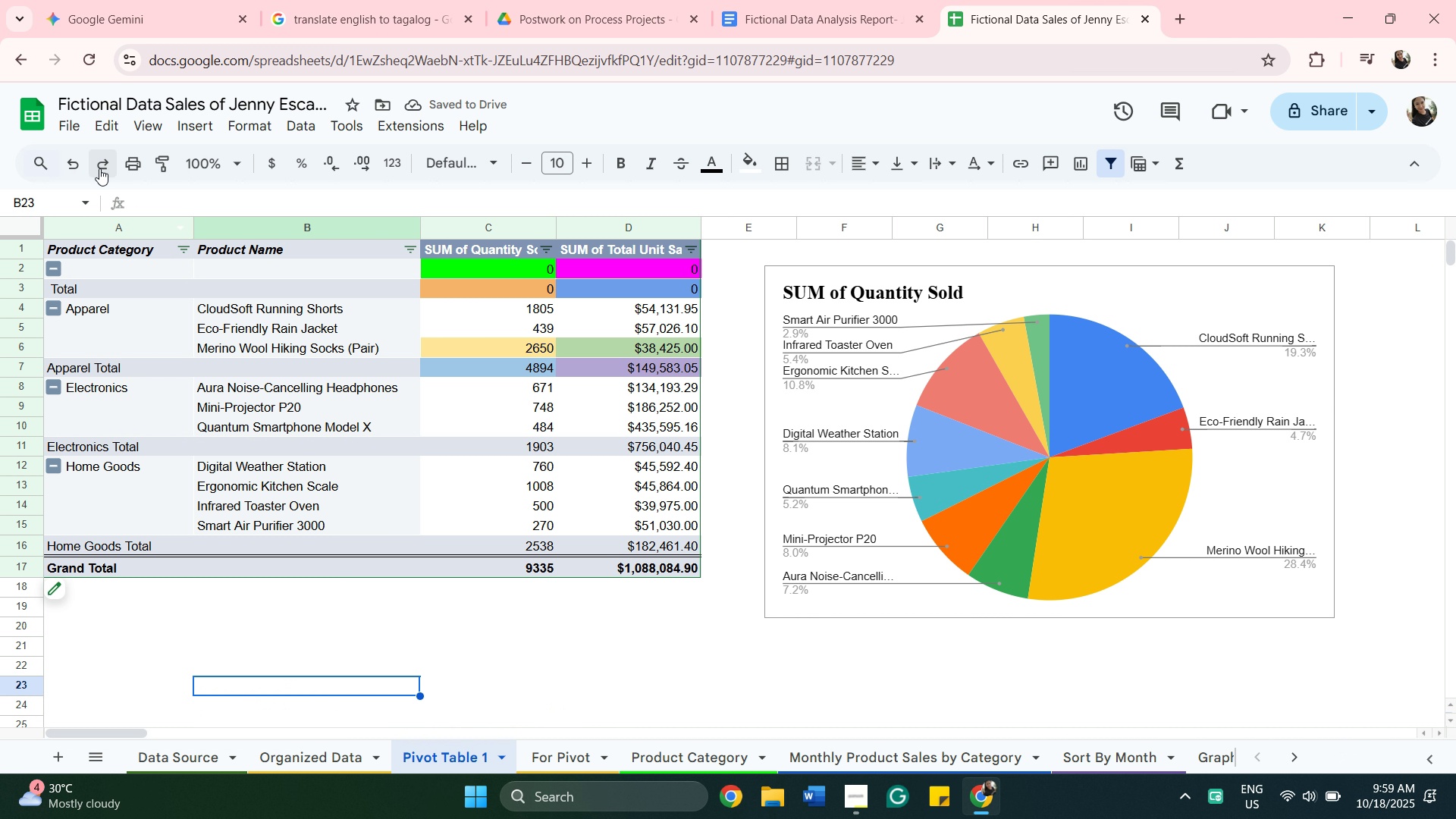 
left_click([76, 165])
 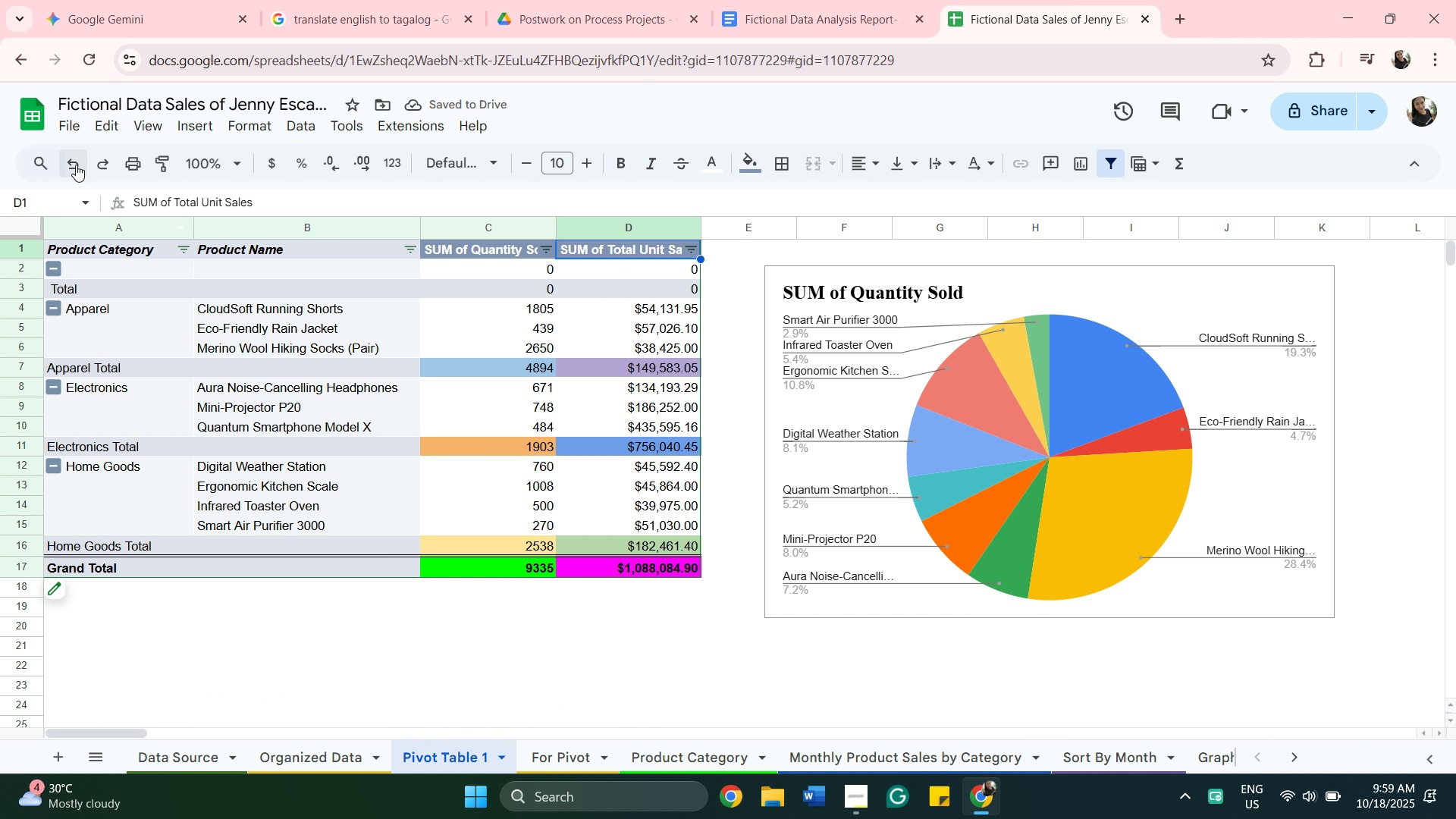 
left_click([76, 165])
 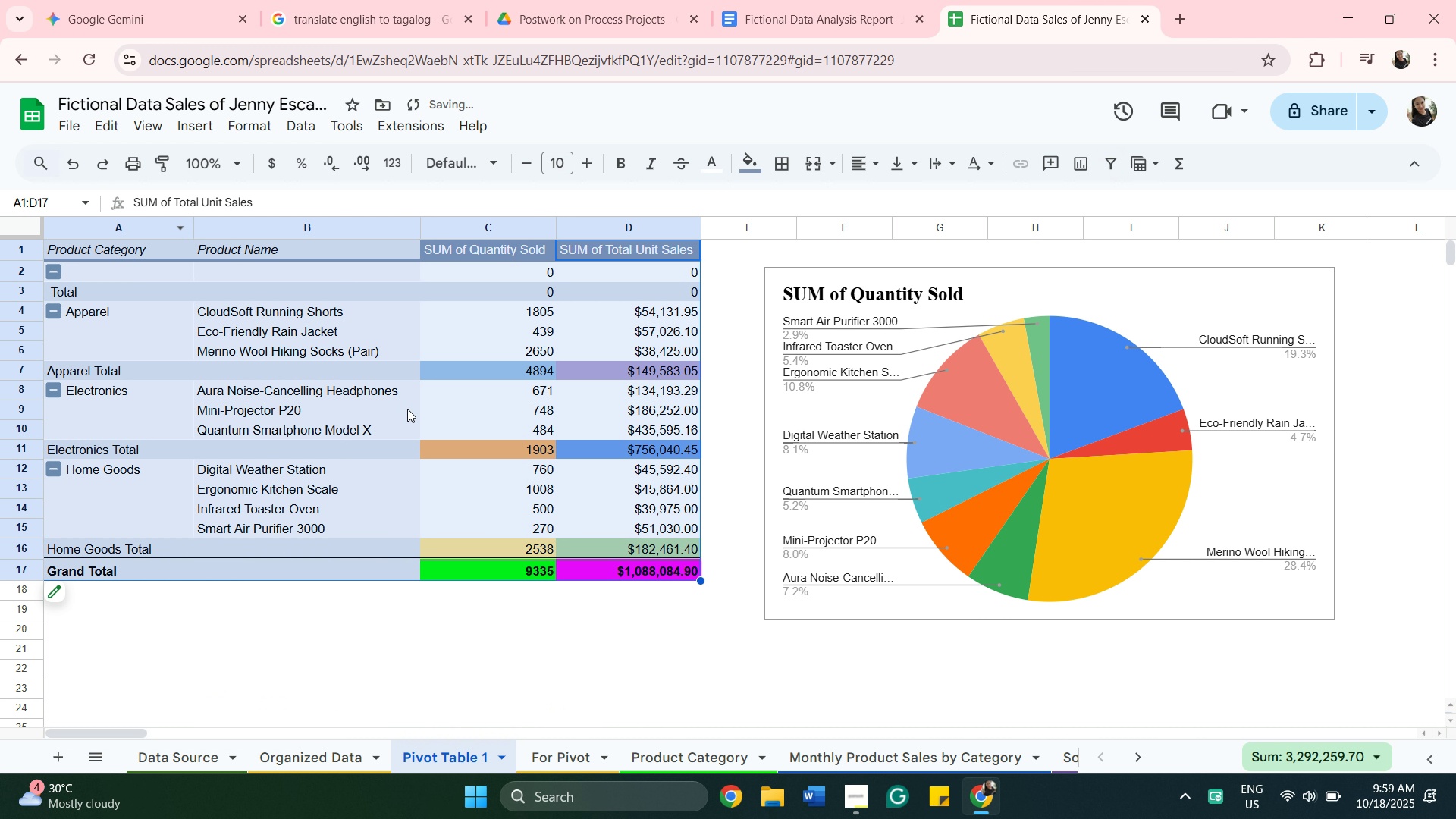 
scroll: coordinate [416, 410], scroll_direction: down, amount: 3.0
 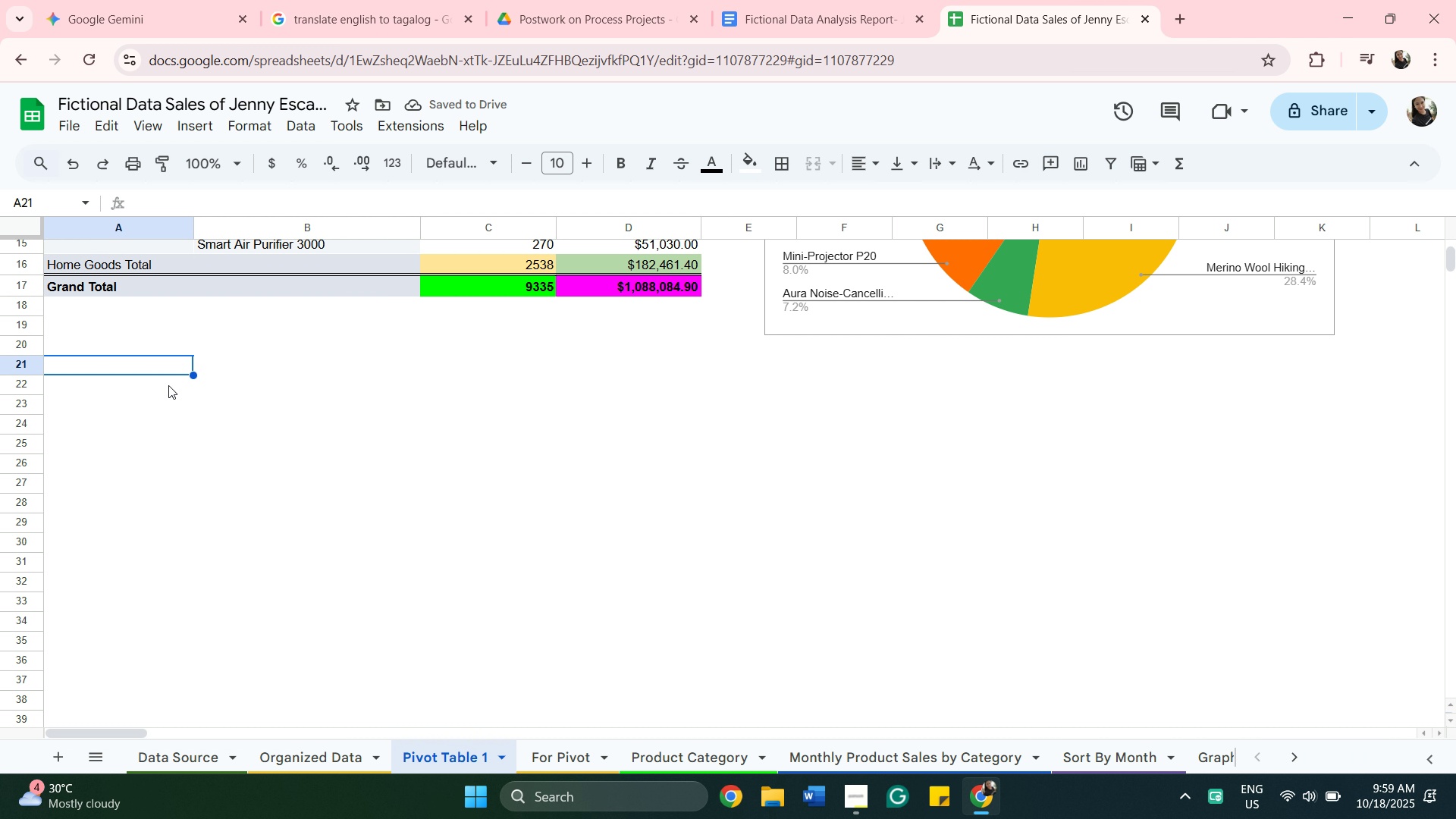 
wait(5.16)
 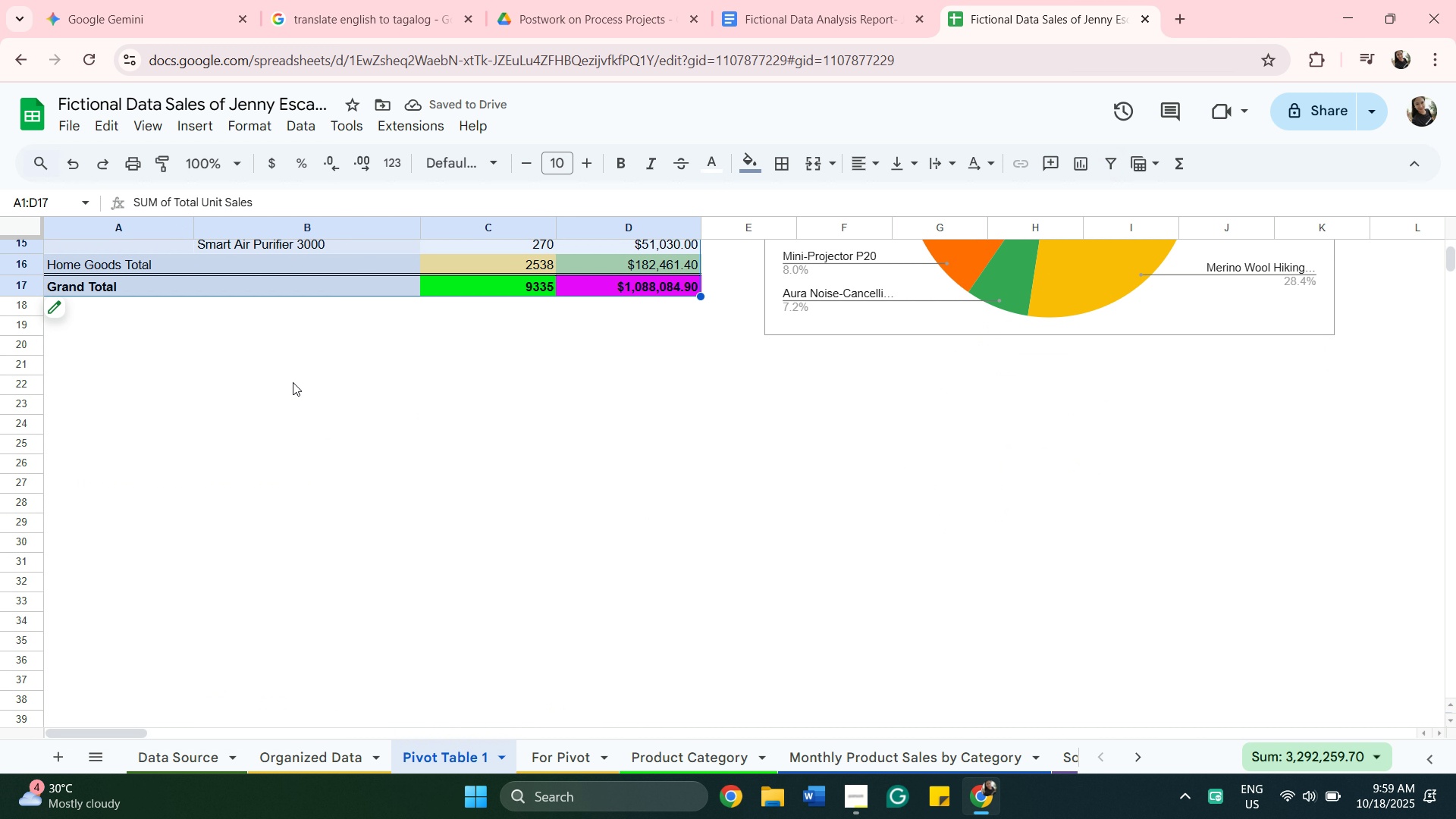 
key(Control+V)
 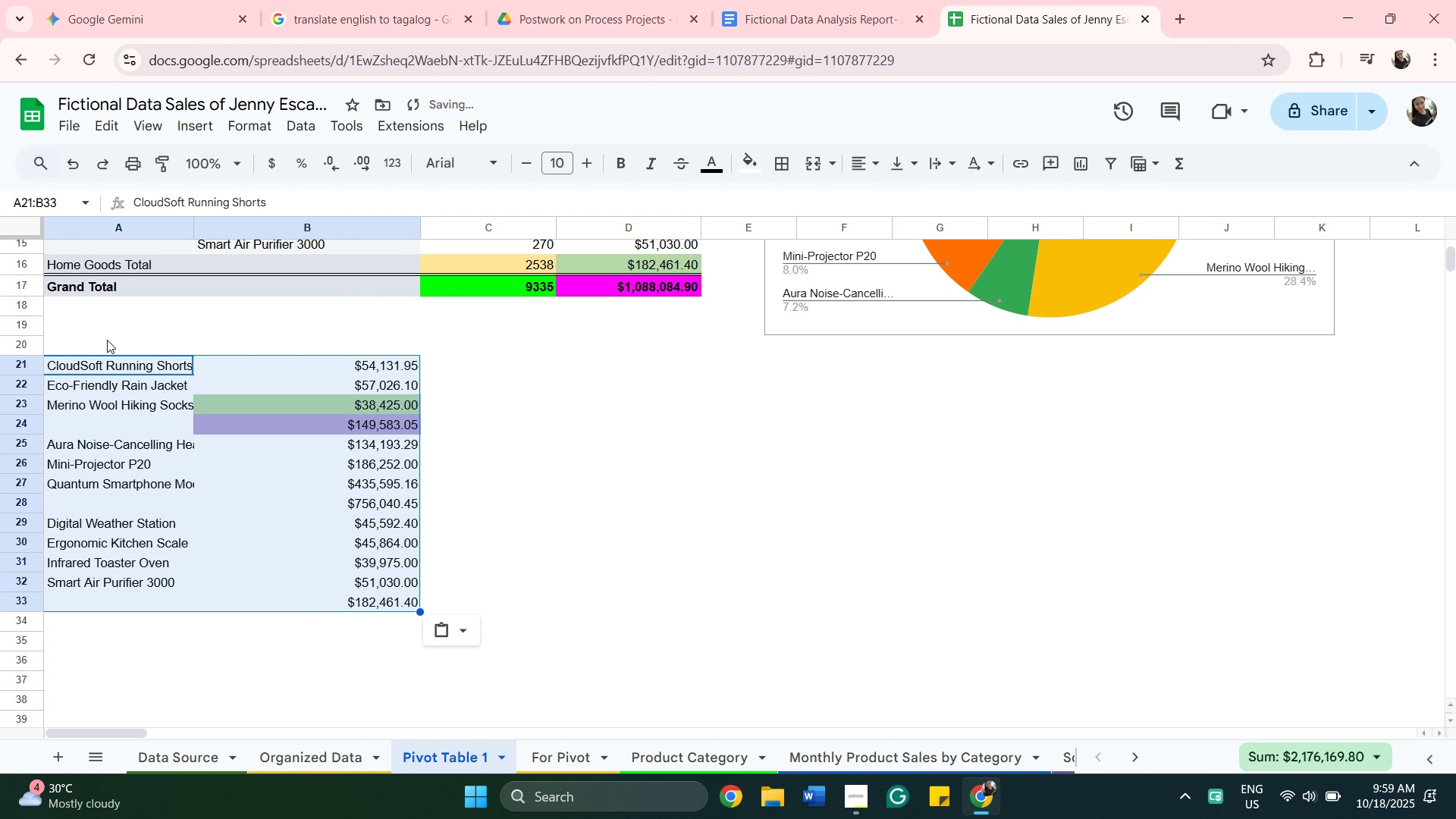 
left_click([89, 348])
 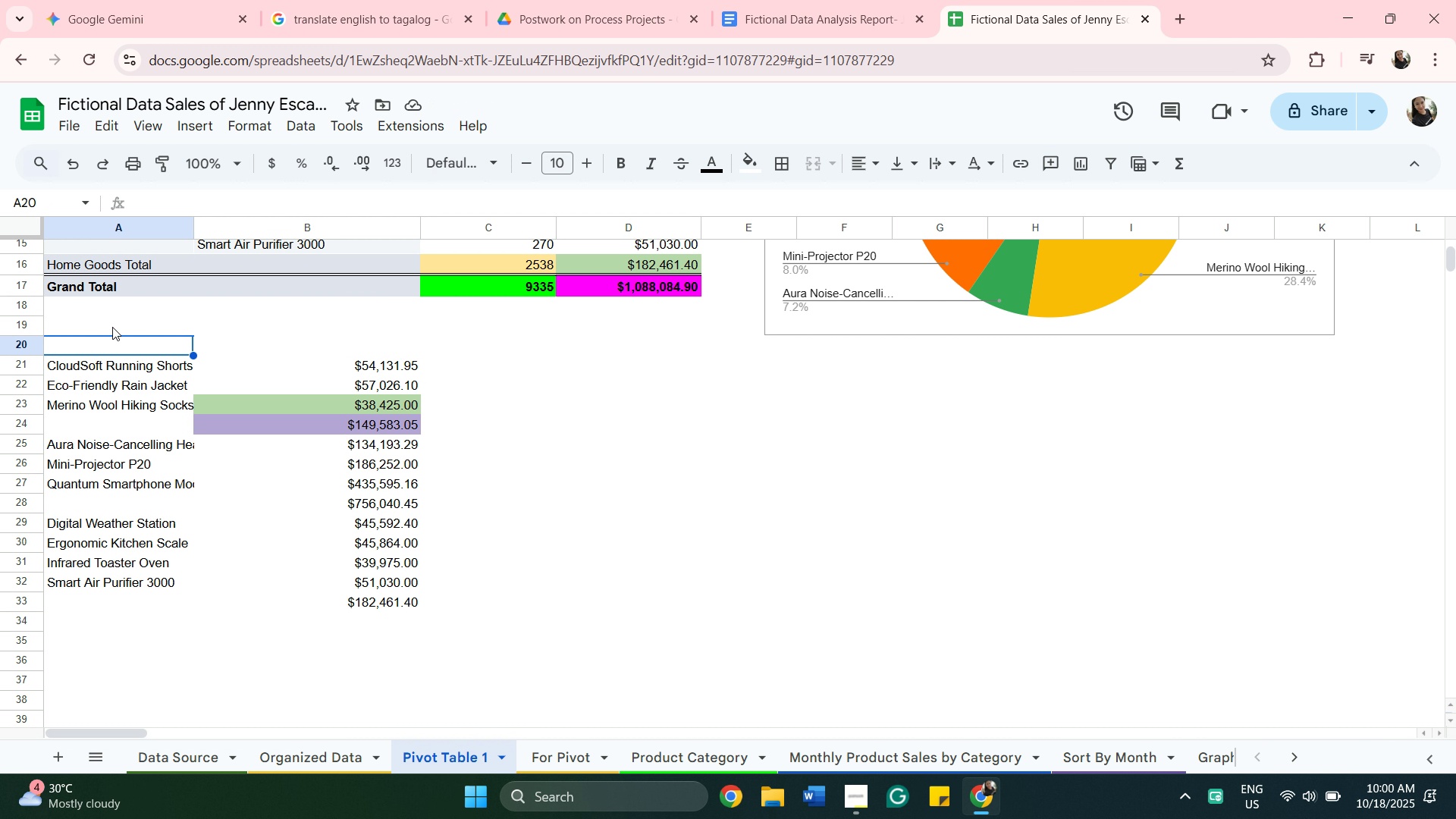 
key(Control+T)
 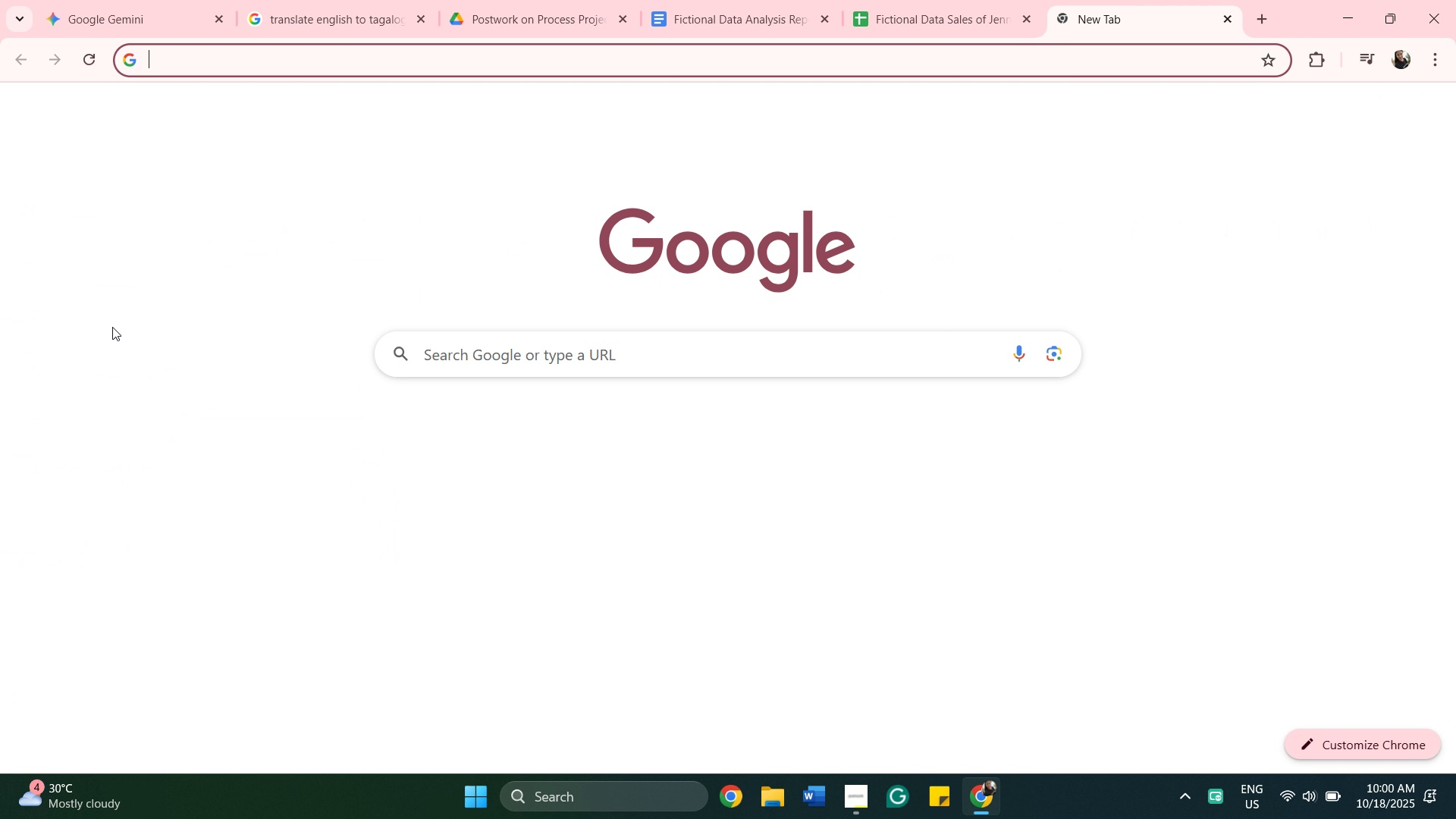 
type(op)
 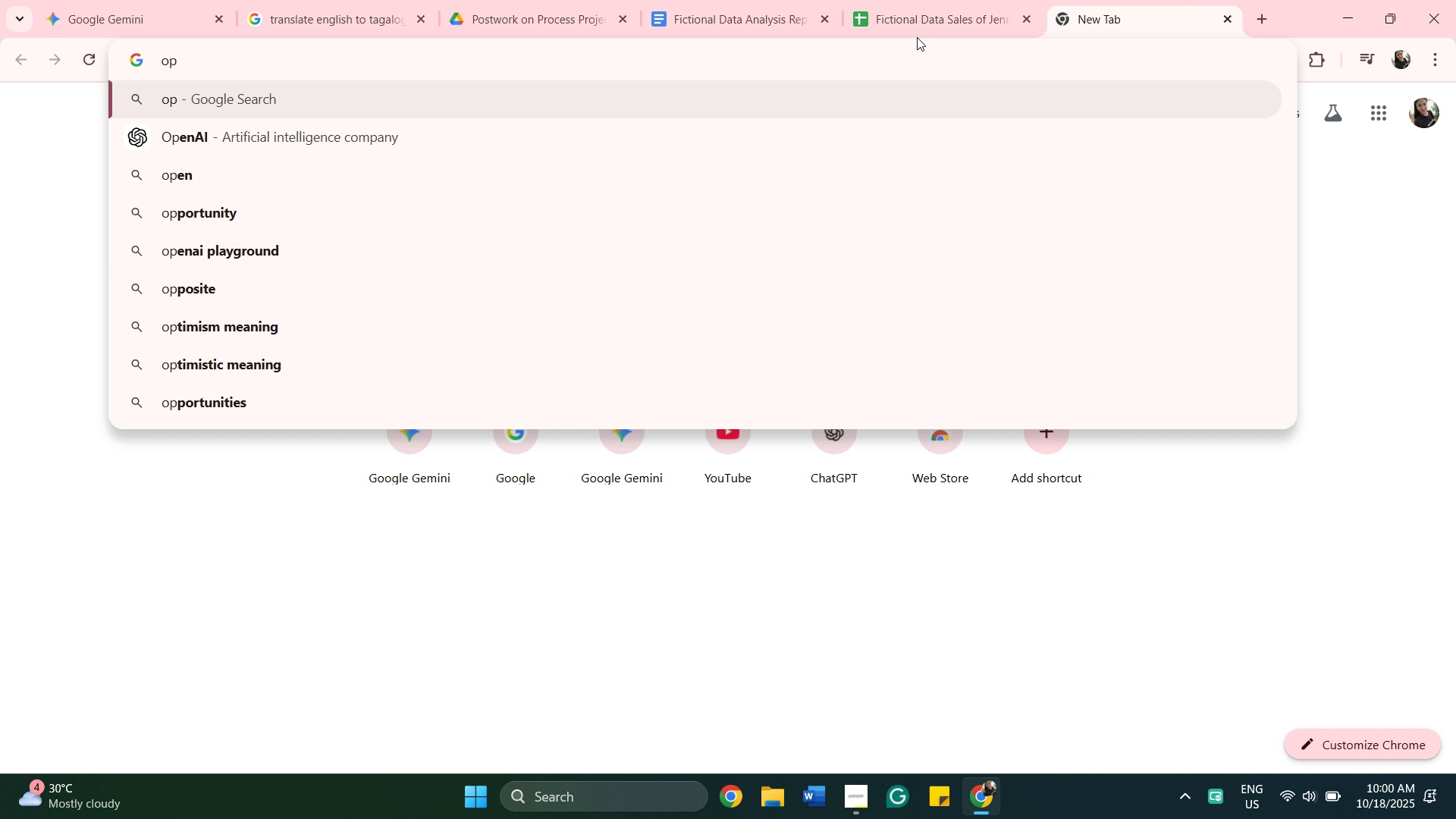 
left_click([918, 22])
 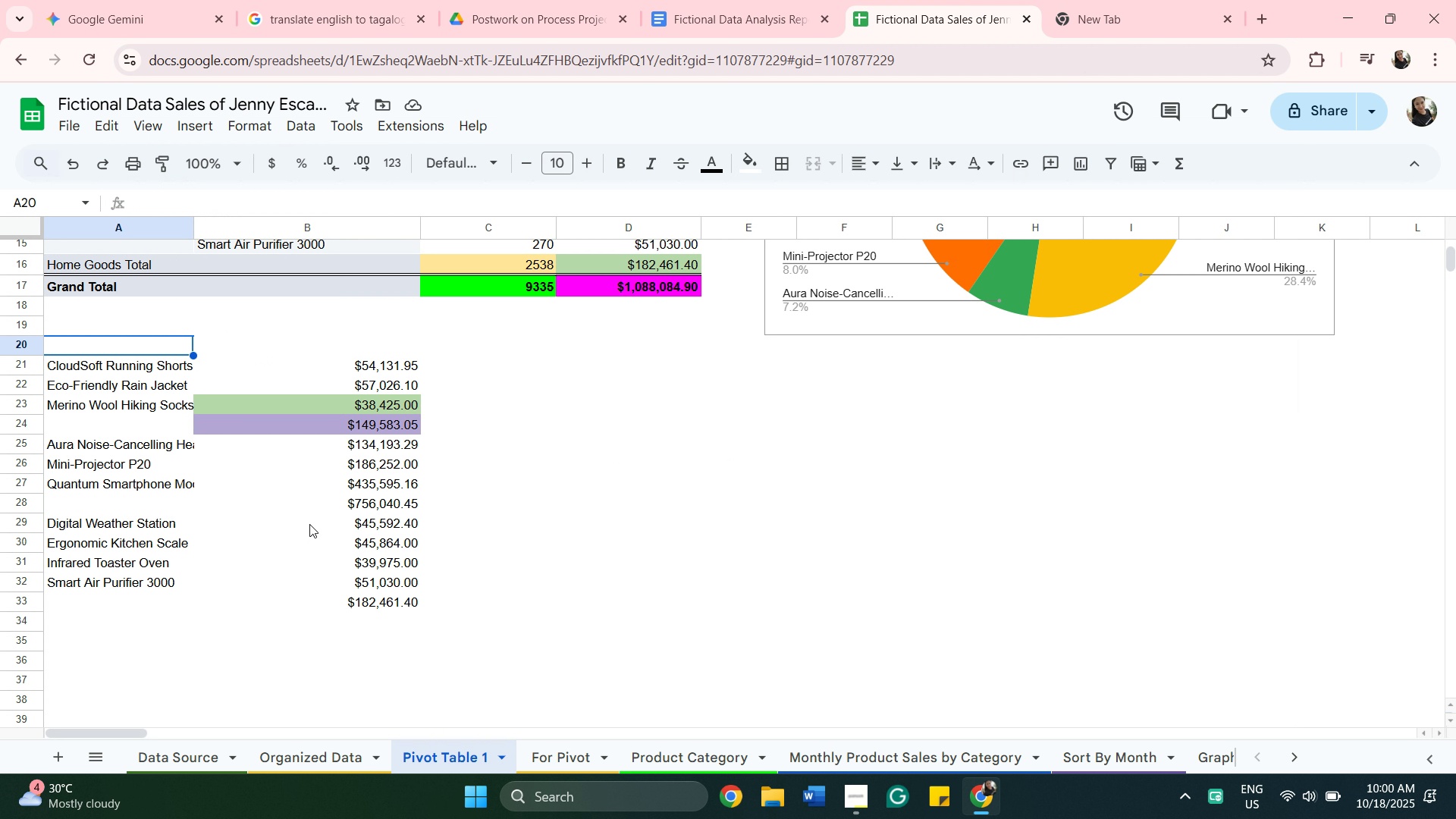 
key(Shift+T)
 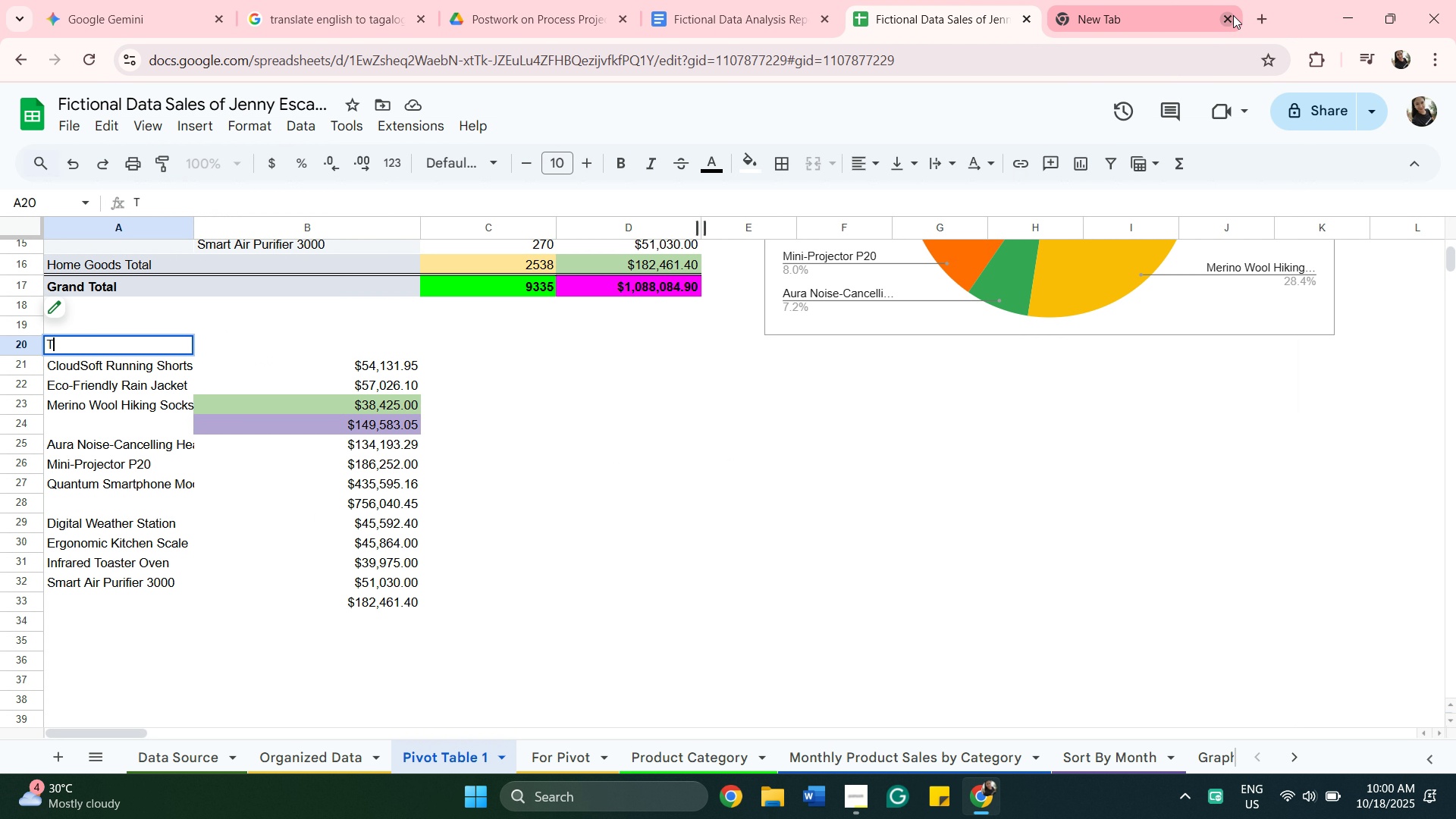 
left_click_drag(start_coordinate=[1231, 12], to_coordinate=[1230, 34])
 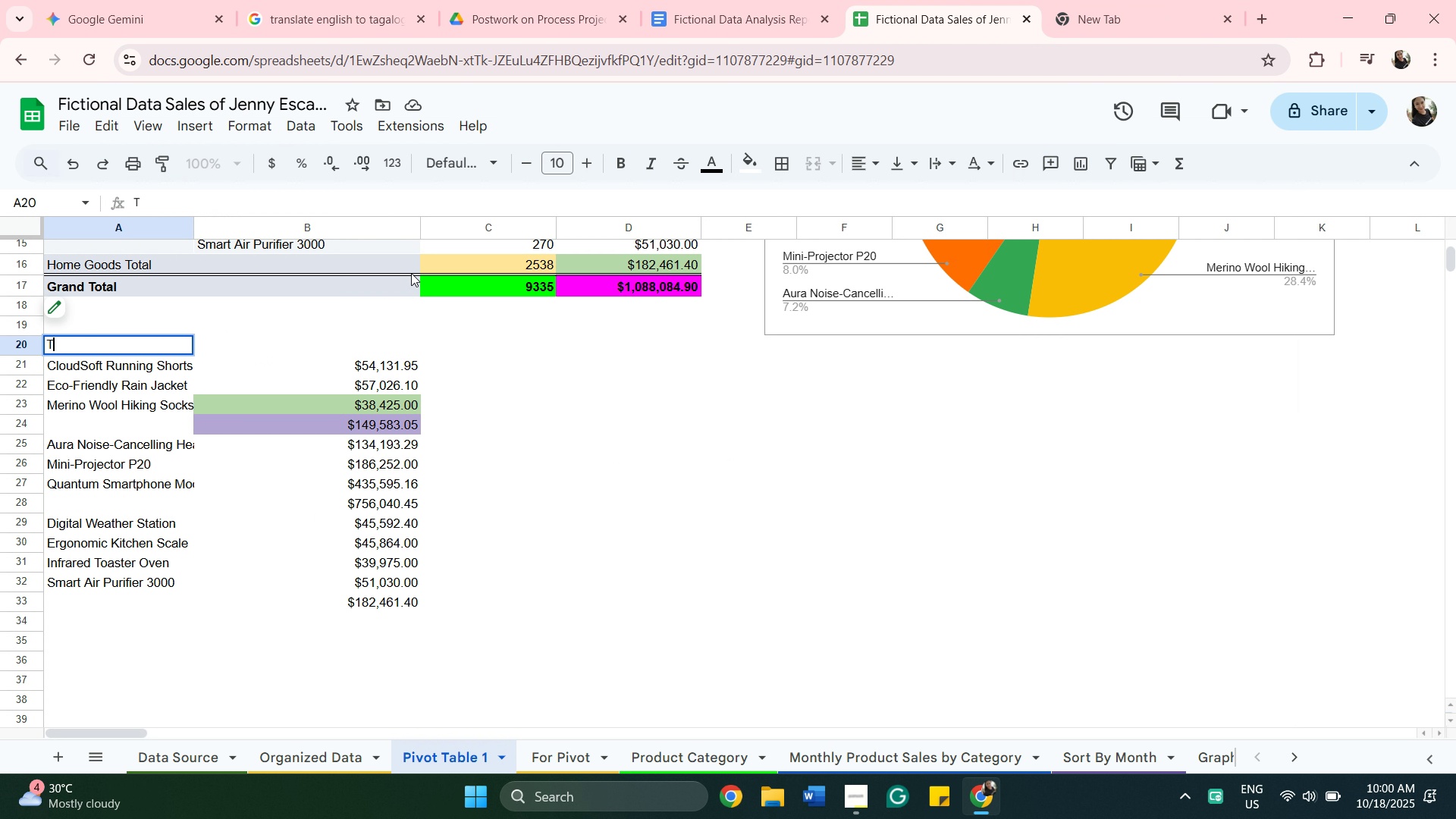 
type(op P)
 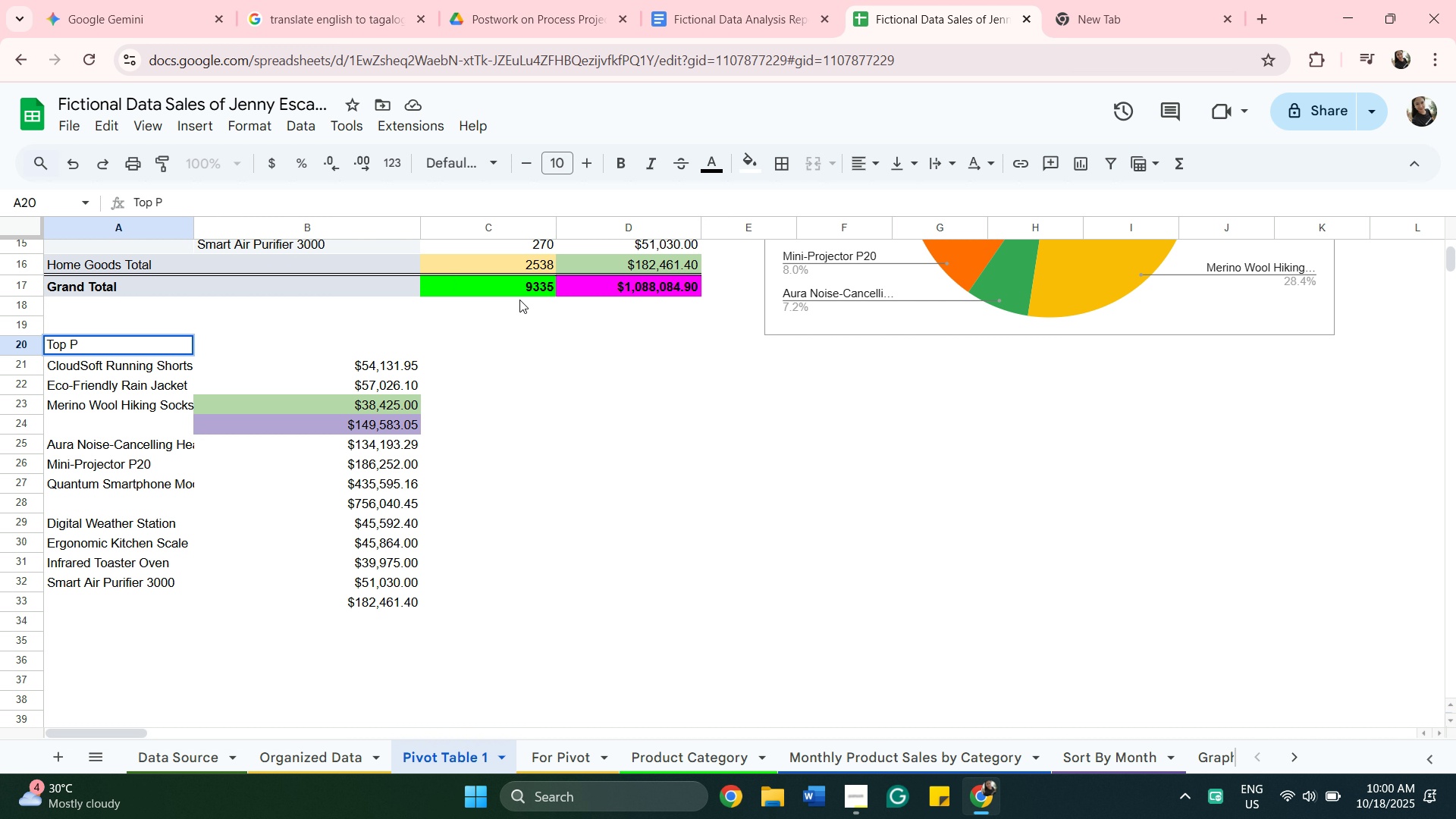 
type(roduct Performqnce)
key(Backspace)
key(Backspace)
key(Backspace)
key(Backspace)
type(ance)
 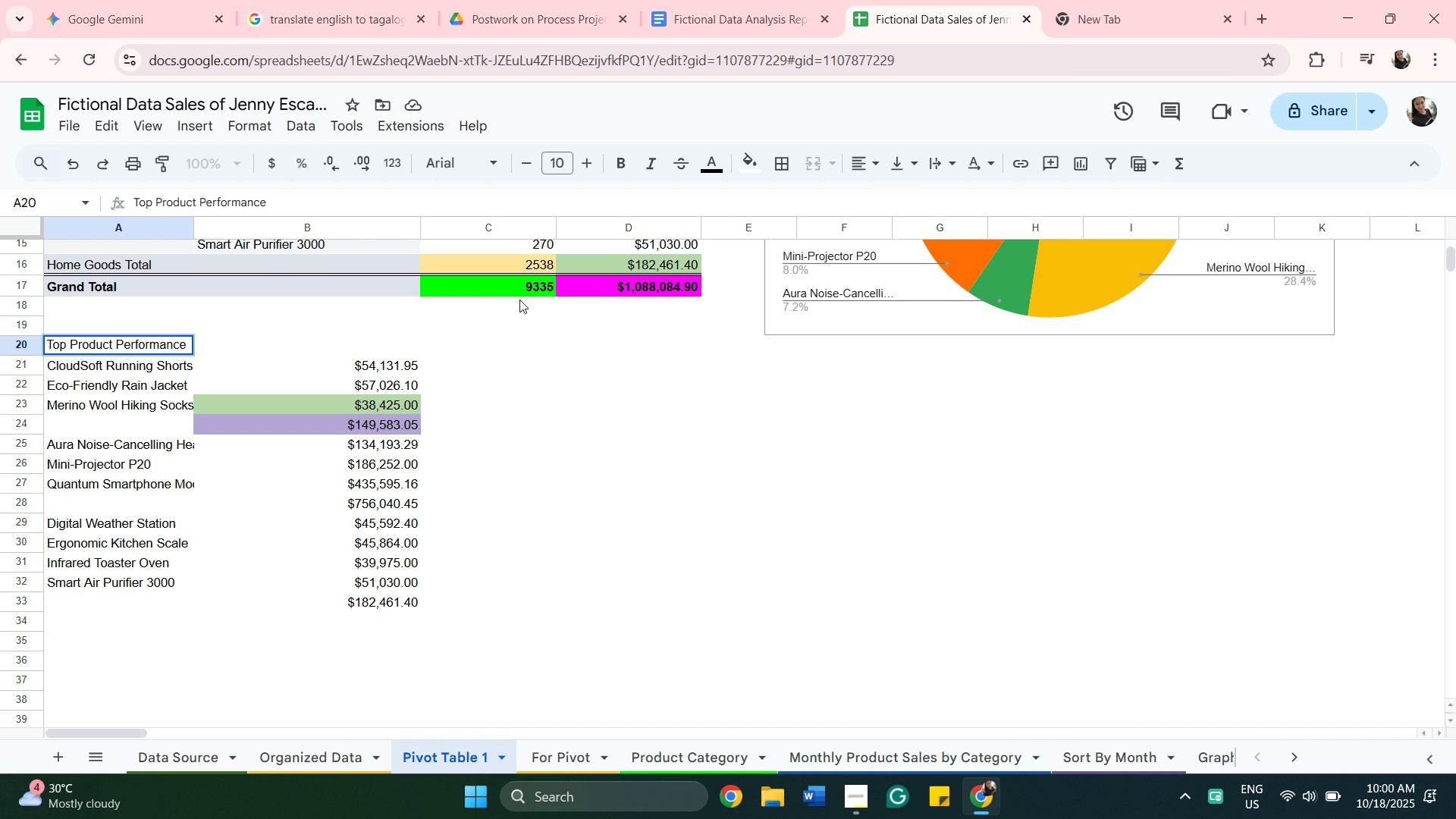 
wait(11.09)
 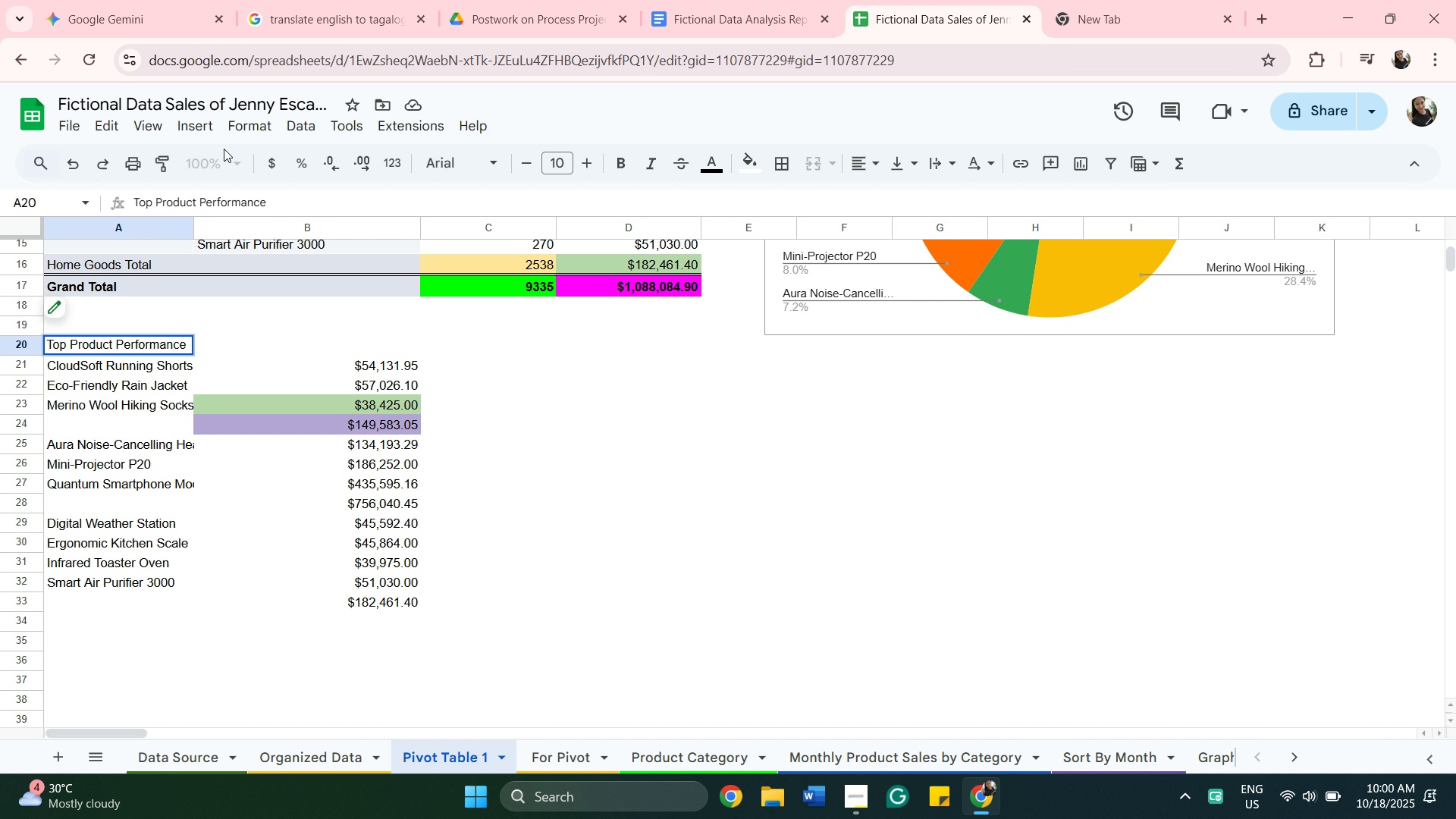 
left_click([747, 171])
 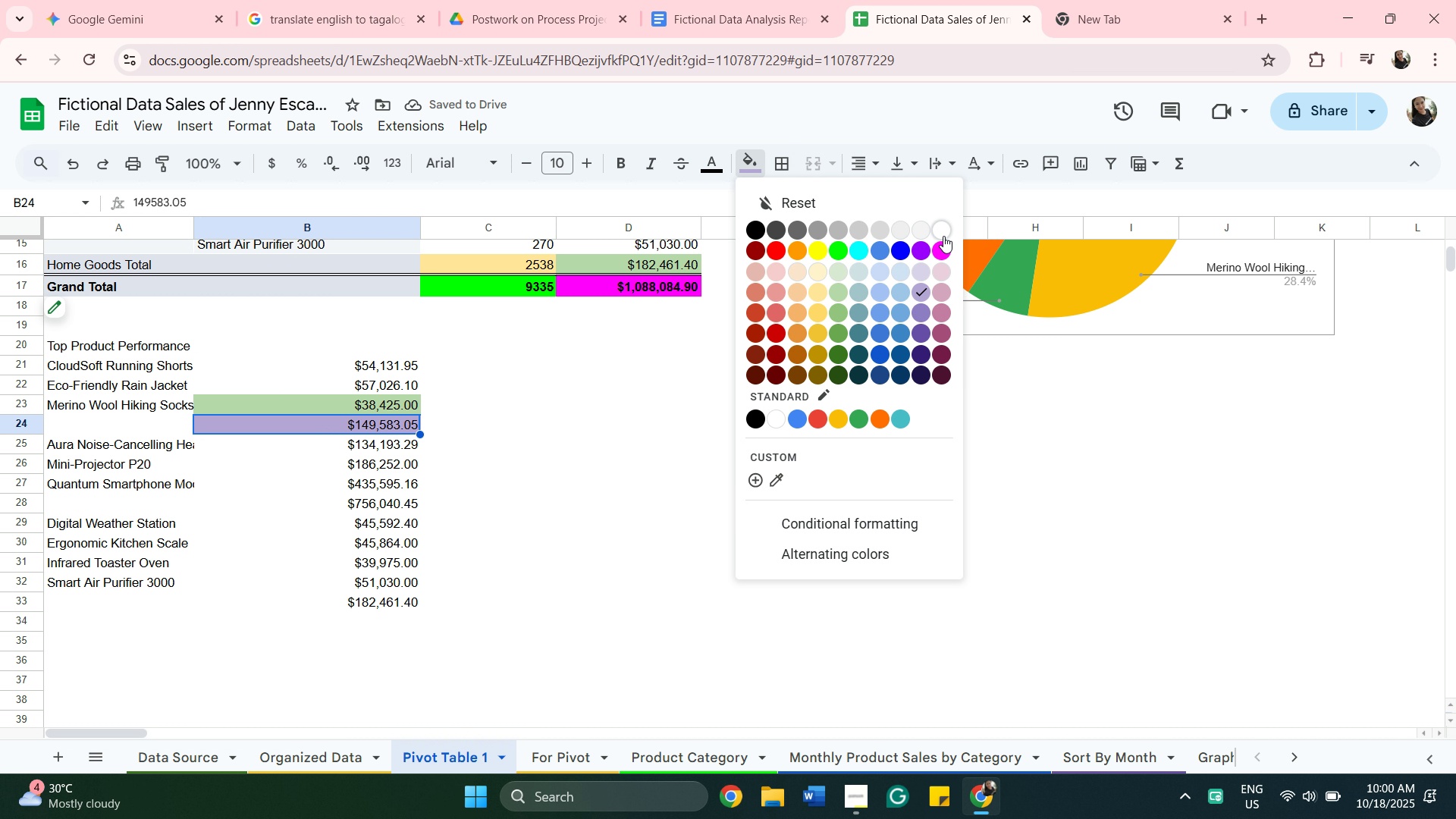 
left_click_drag(start_coordinate=[943, 236], to_coordinate=[940, 233])
 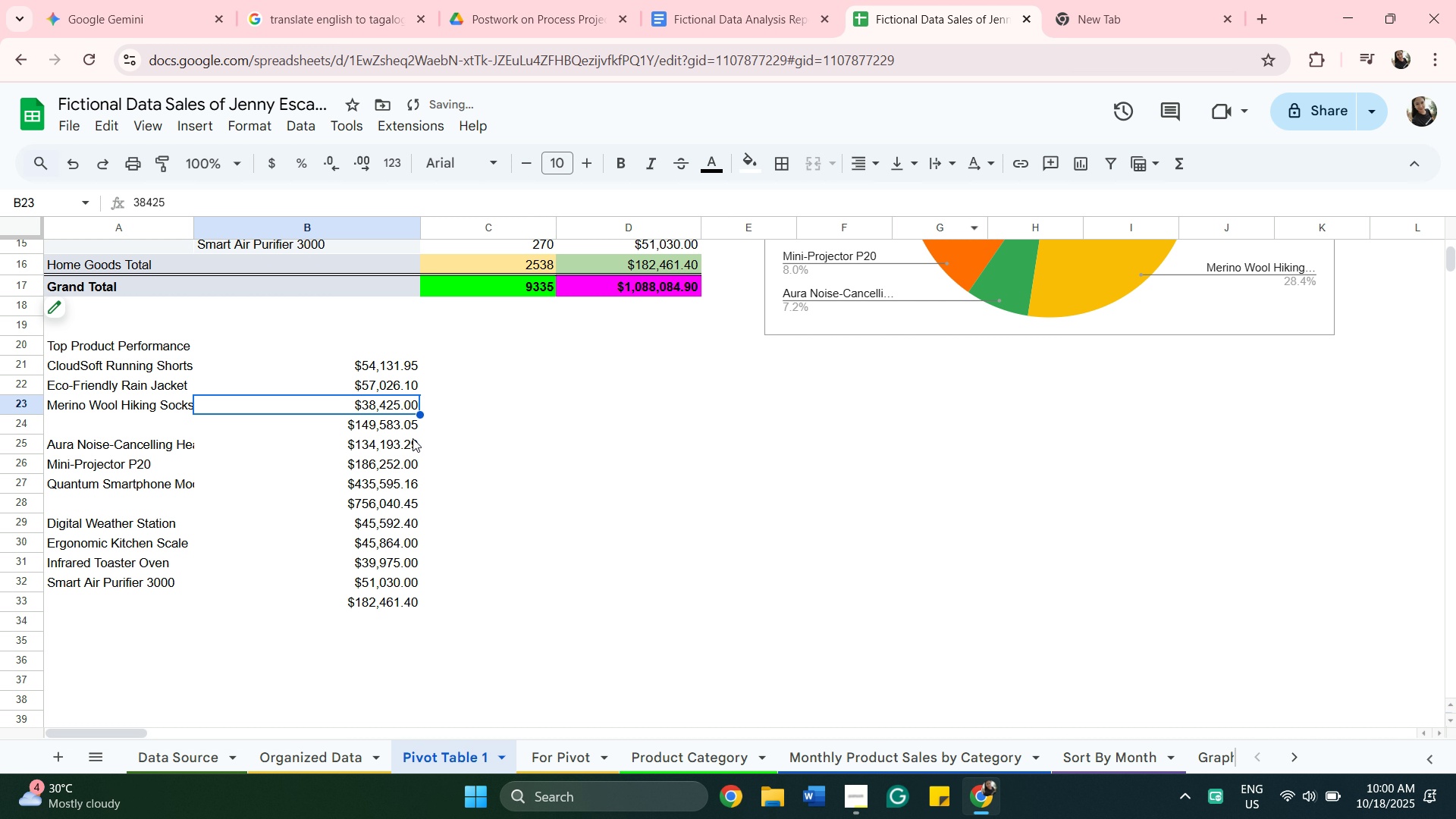 
wait(7.14)
 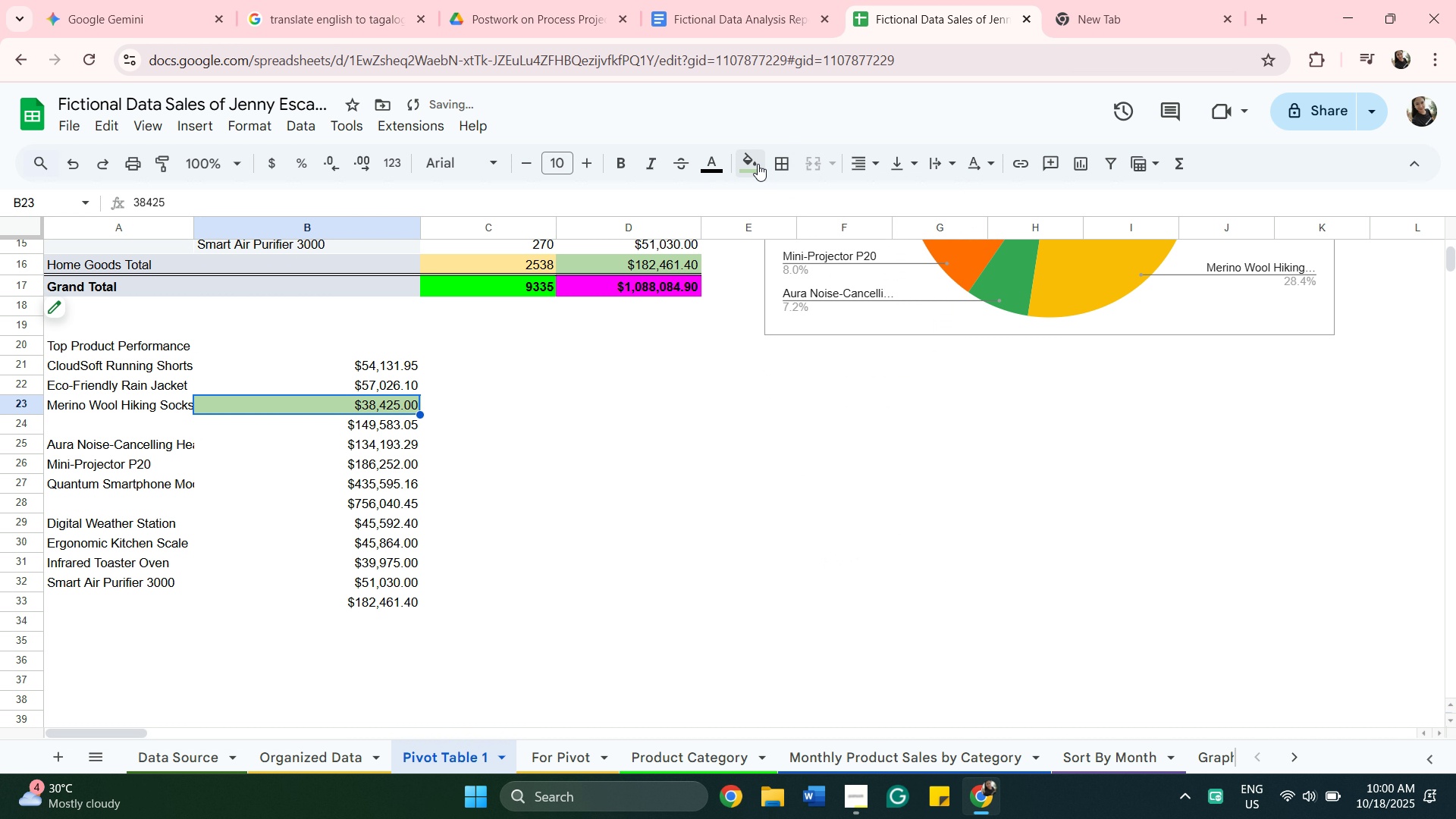 
key(Backspace)
 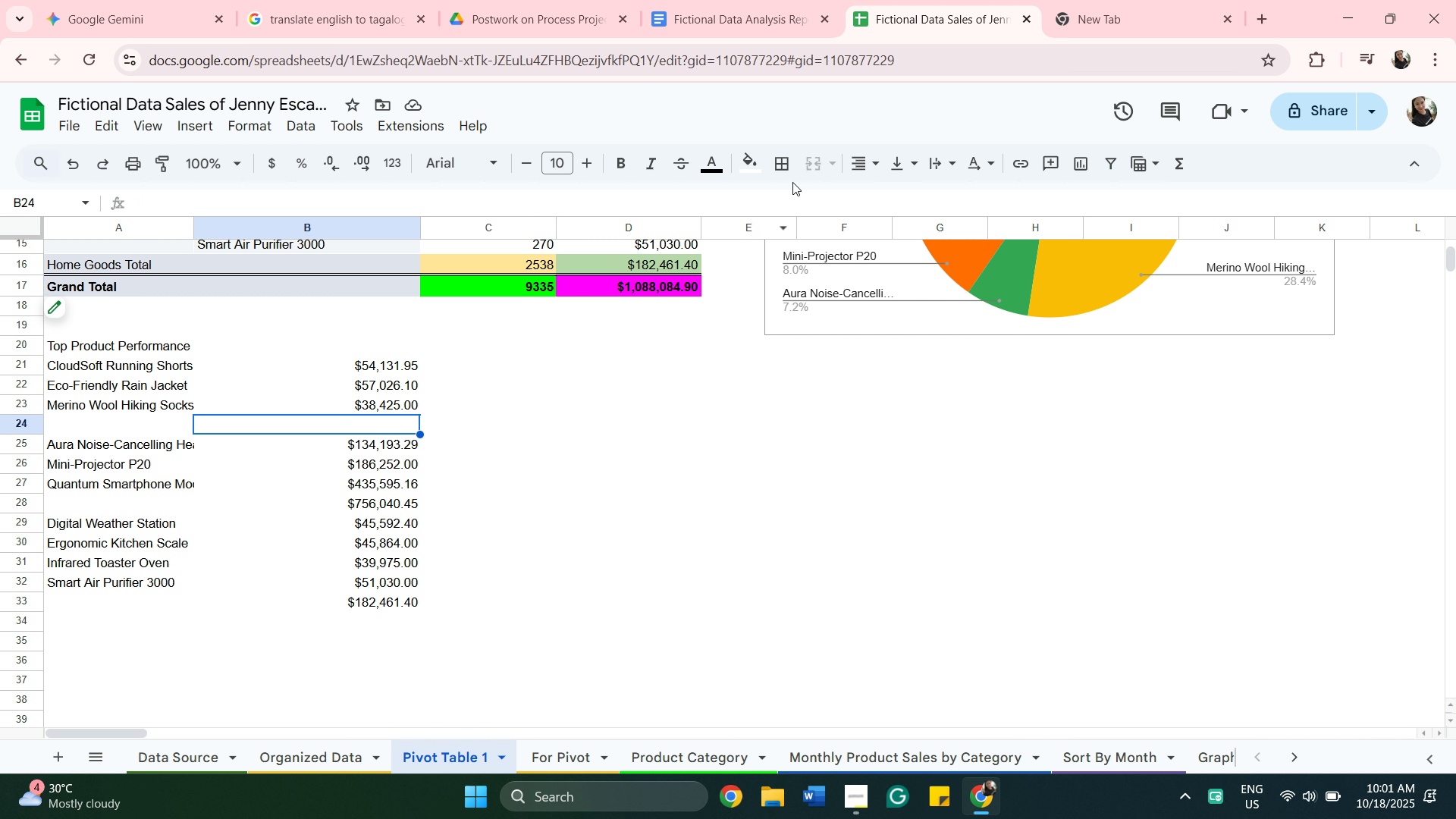 
wait(10.82)
 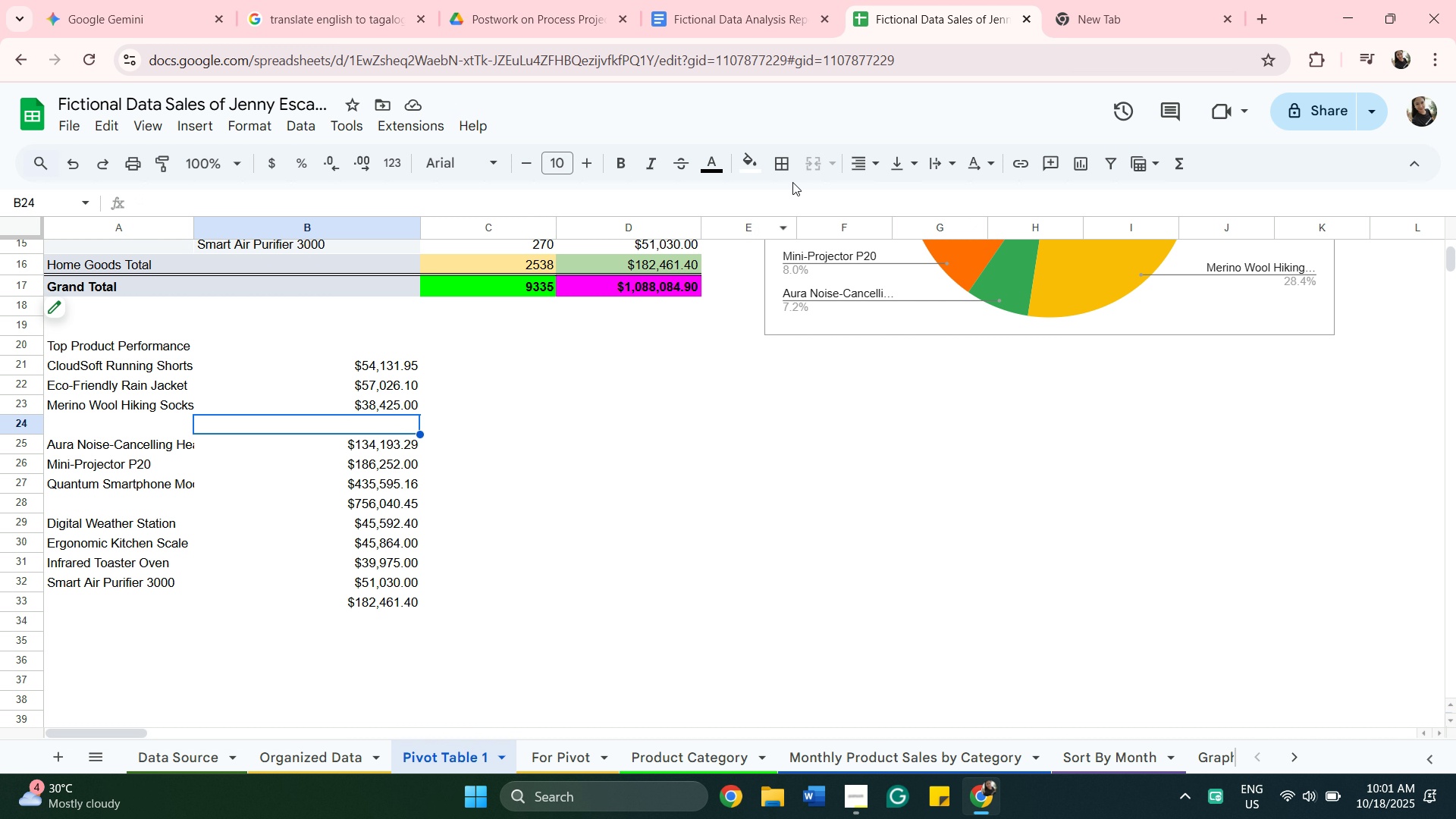 
key(Backspace)
 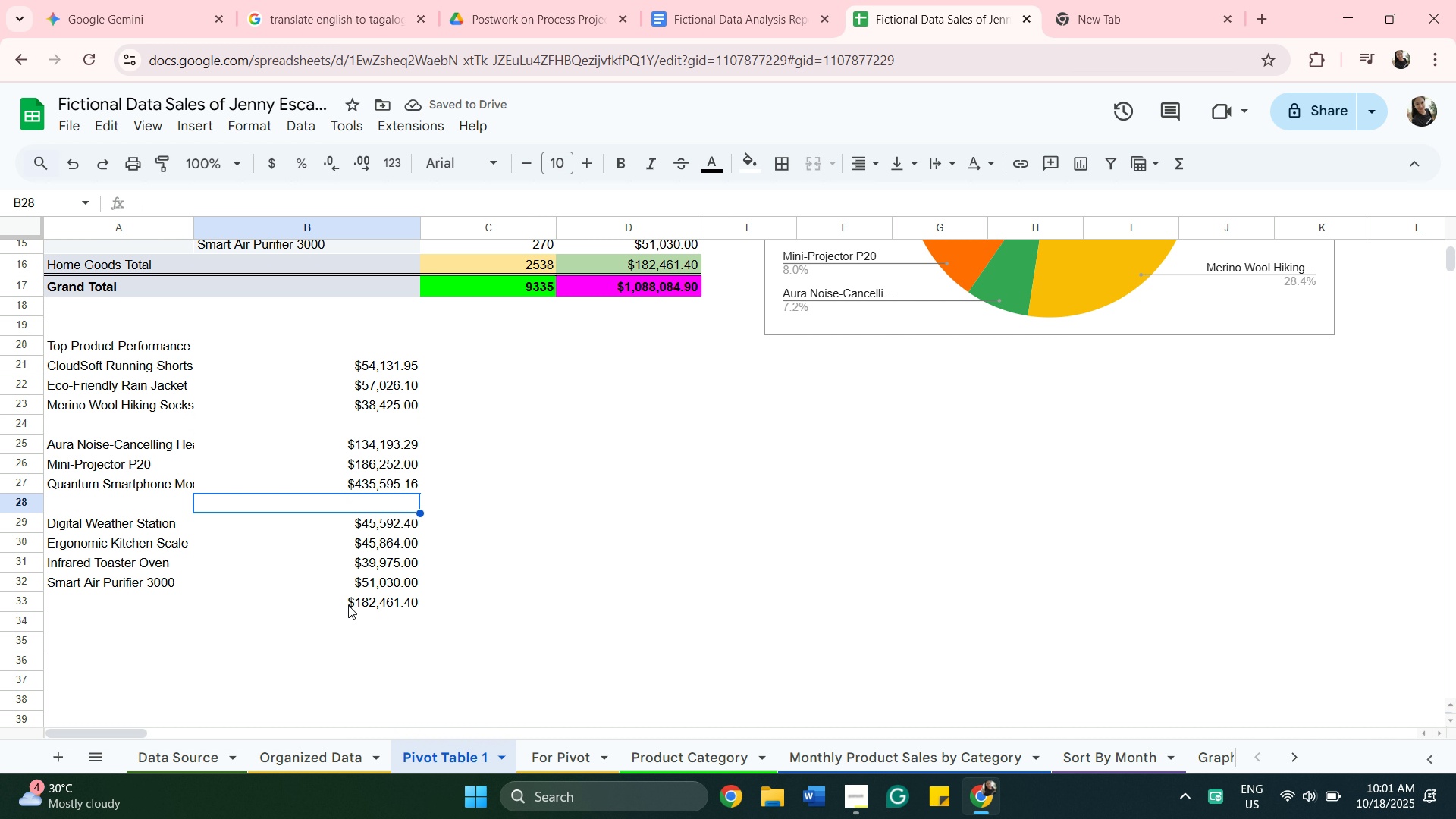 
left_click([366, 607])
 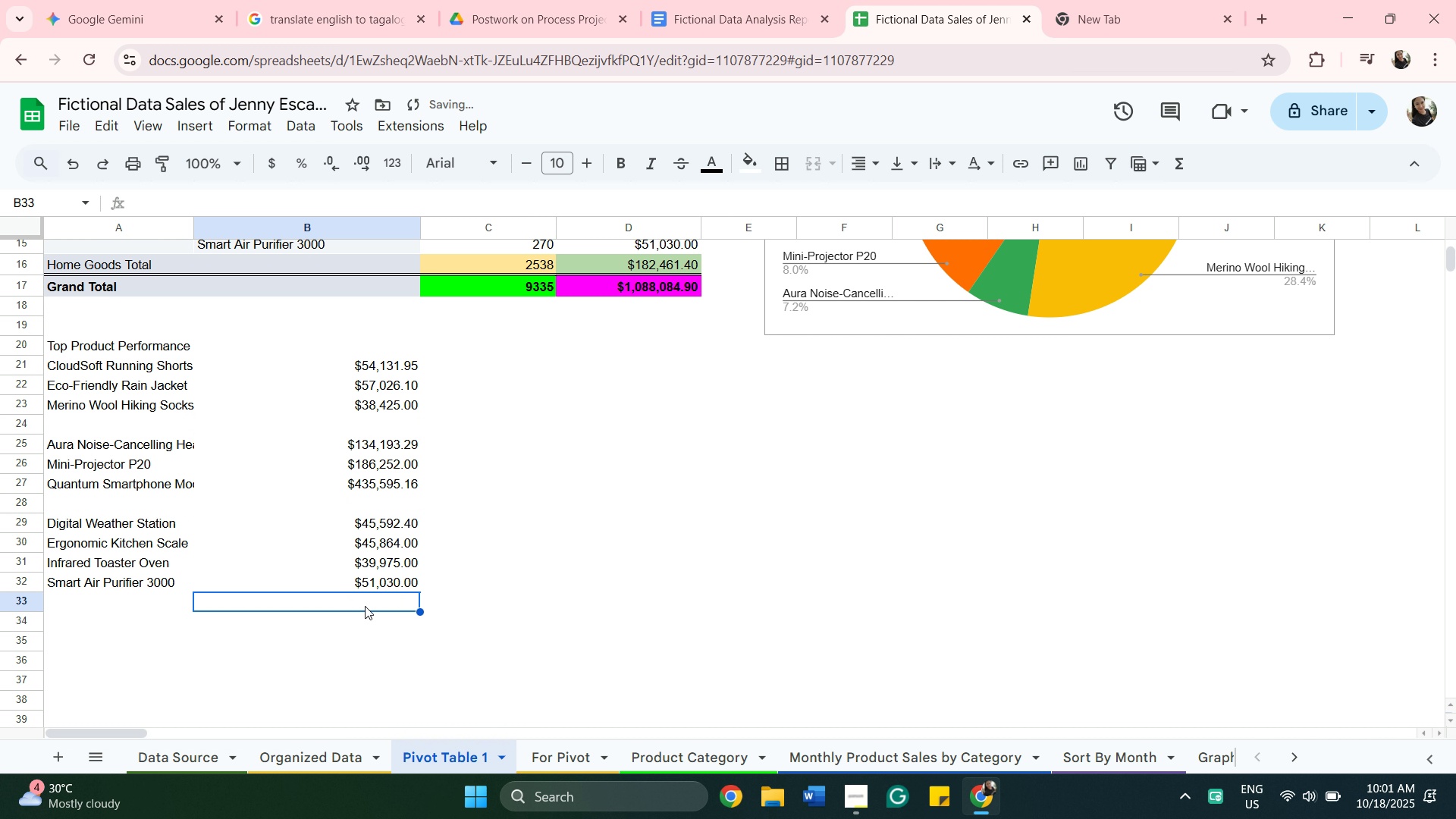 
key(Backspace)
 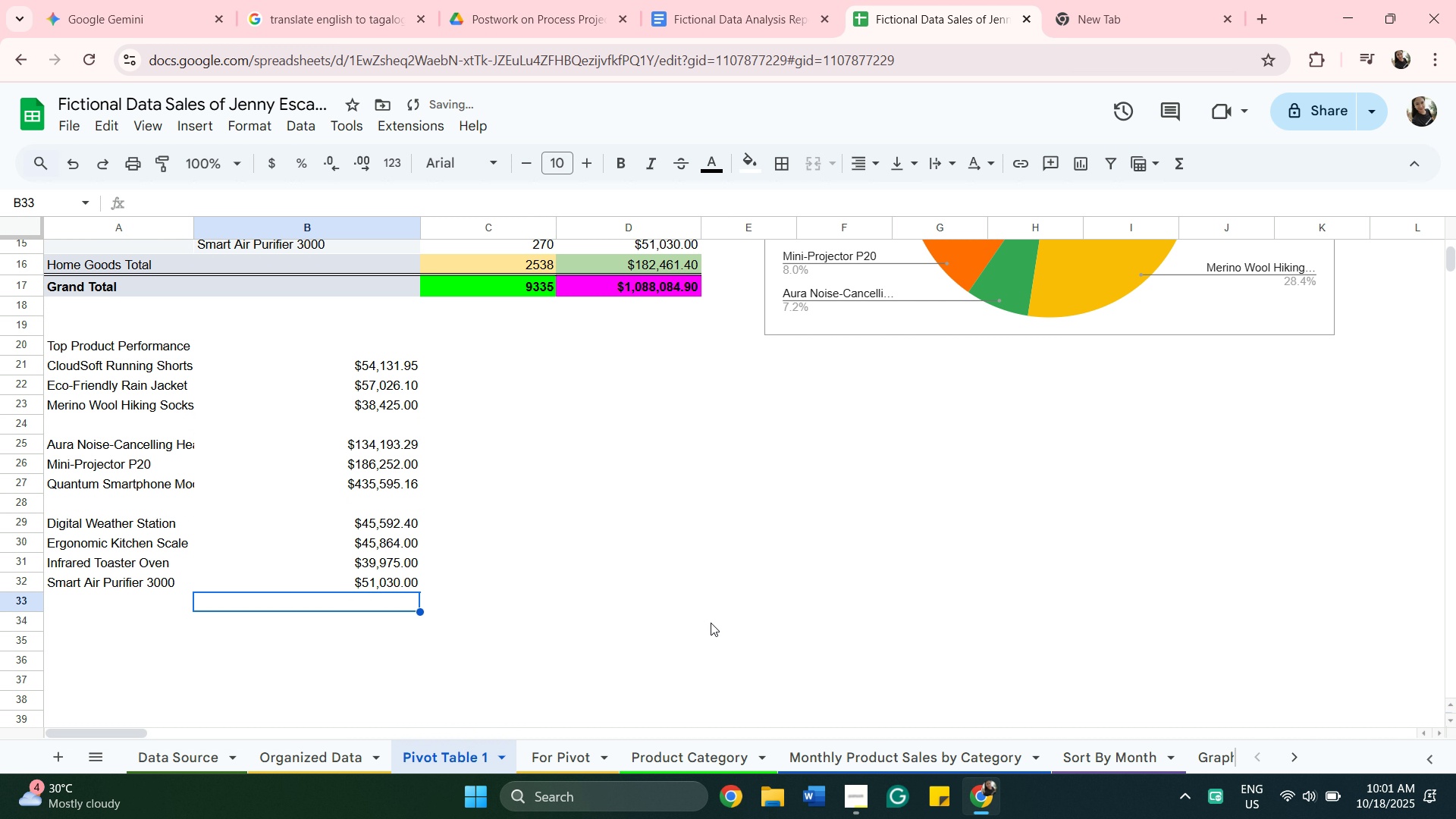 
scroll: coordinate [573, 622], scroll_direction: up, amount: 3.0
 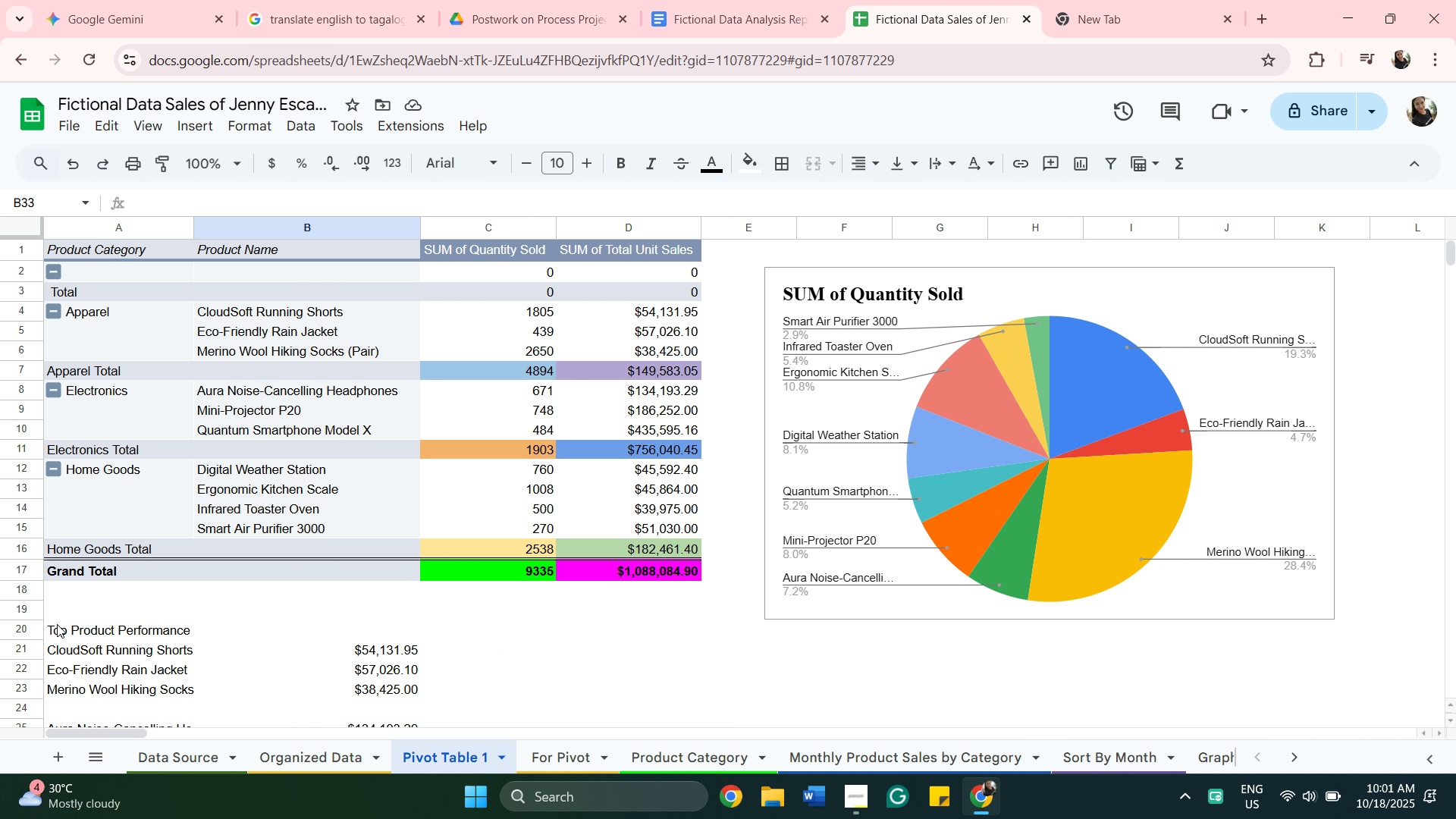 
left_click_drag(start_coordinate=[61, 627], to_coordinate=[65, 629])
 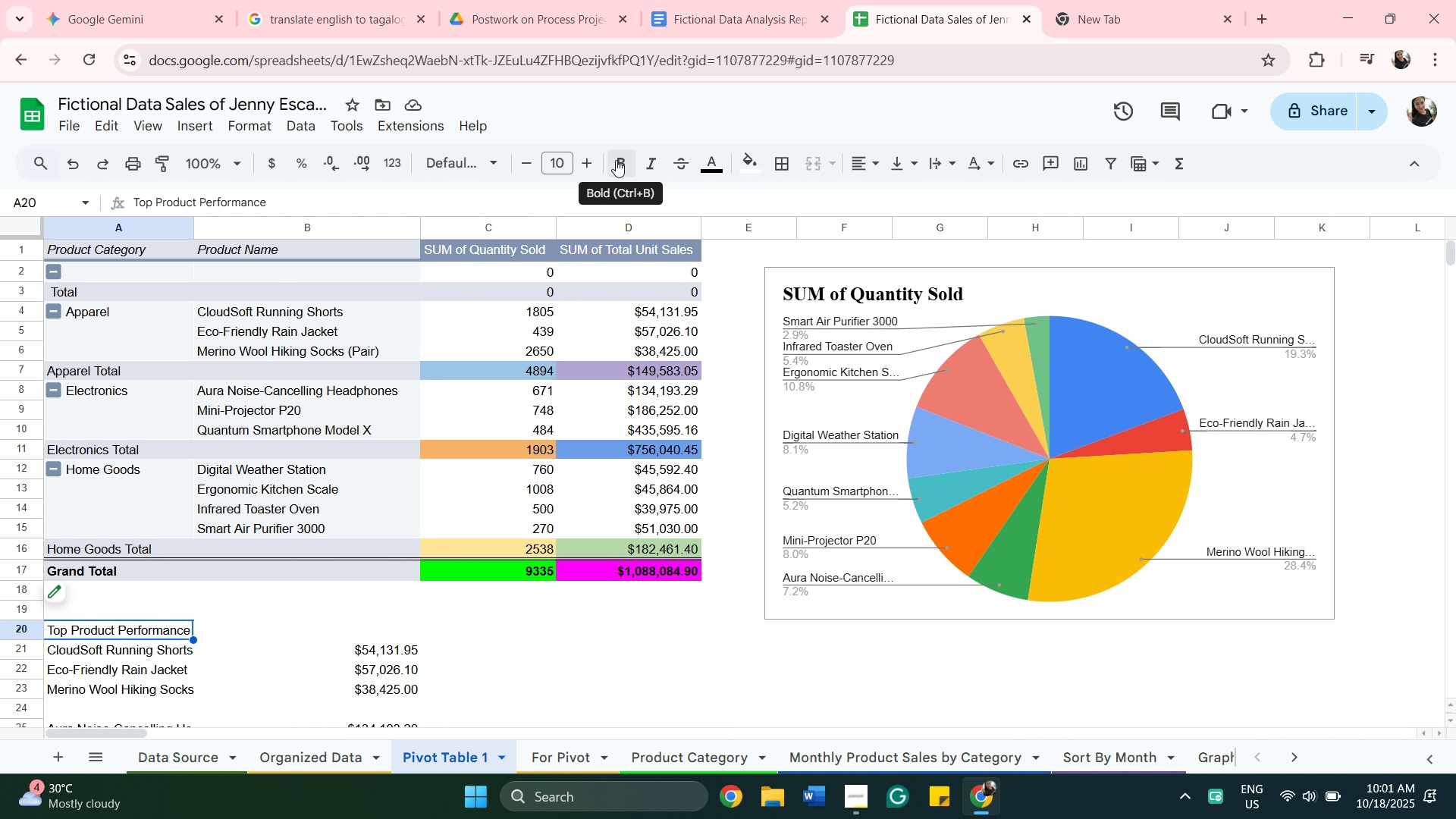 
left_click([495, 163])
 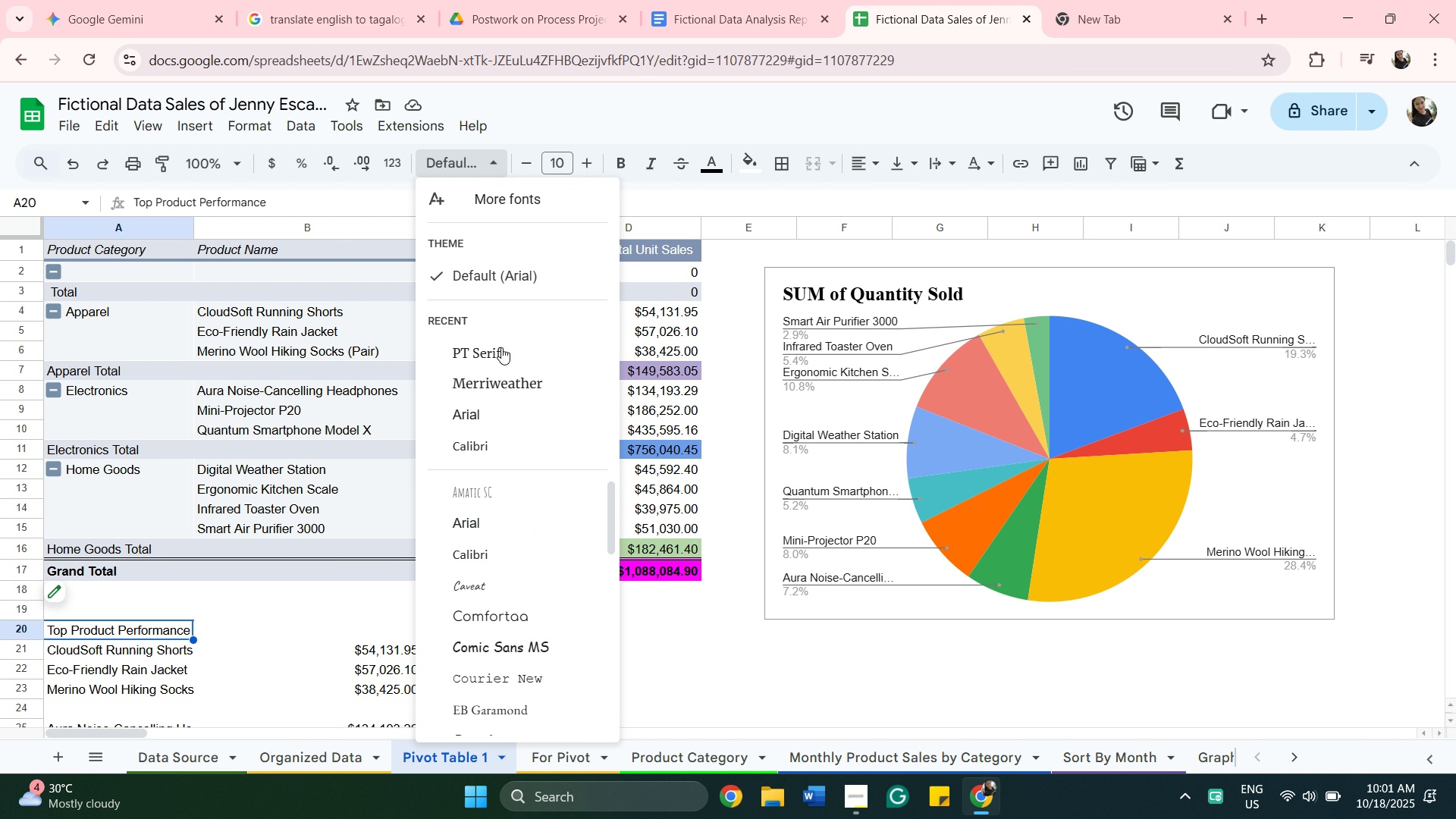 
mouse_move([485, 368])
 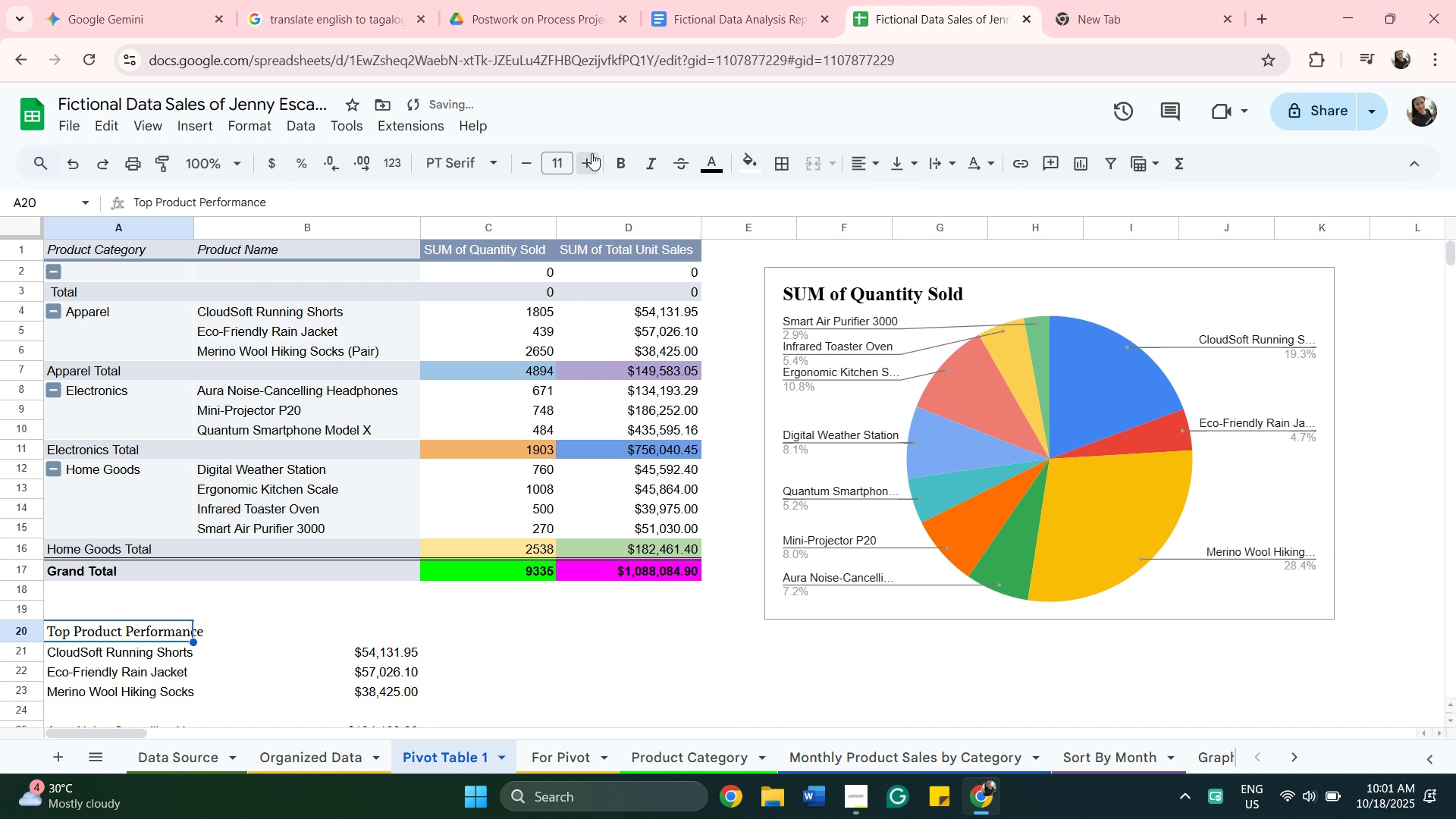 
left_click([592, 153])
 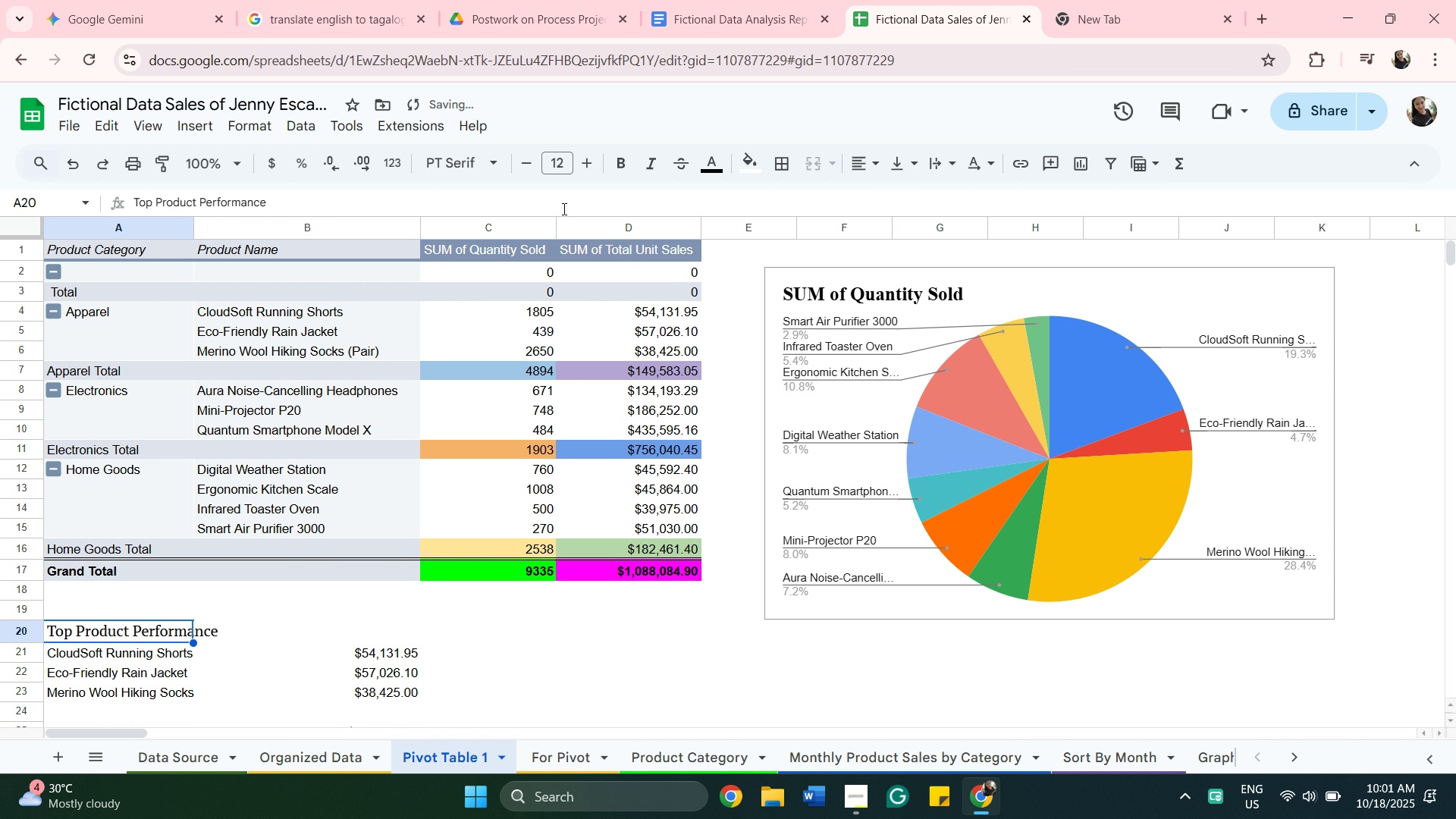 
scroll: coordinate [592, 169], scroll_direction: down, amount: 4.0
 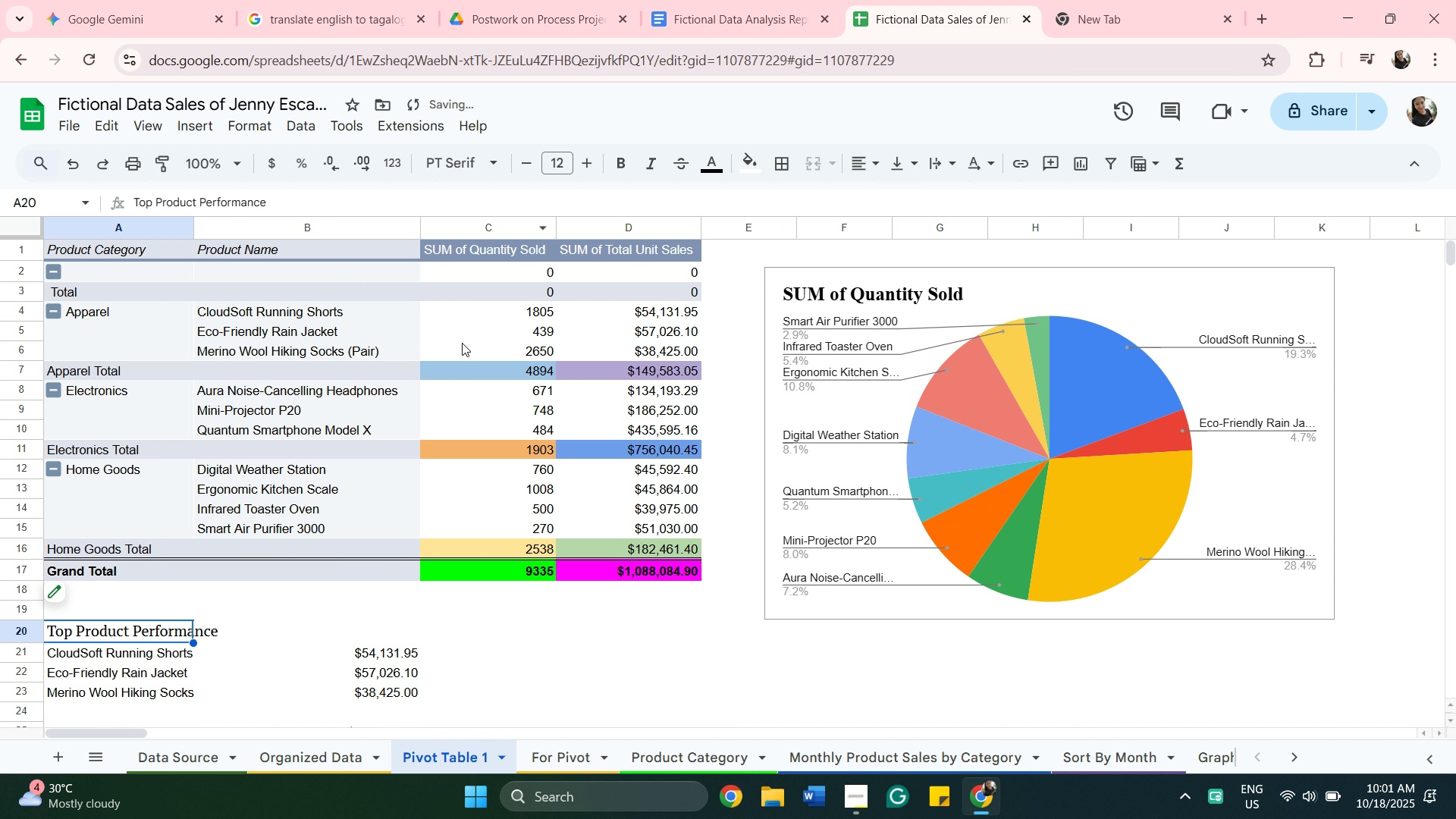 
scroll: coordinate [497, 297], scroll_direction: up, amount: 1.0
 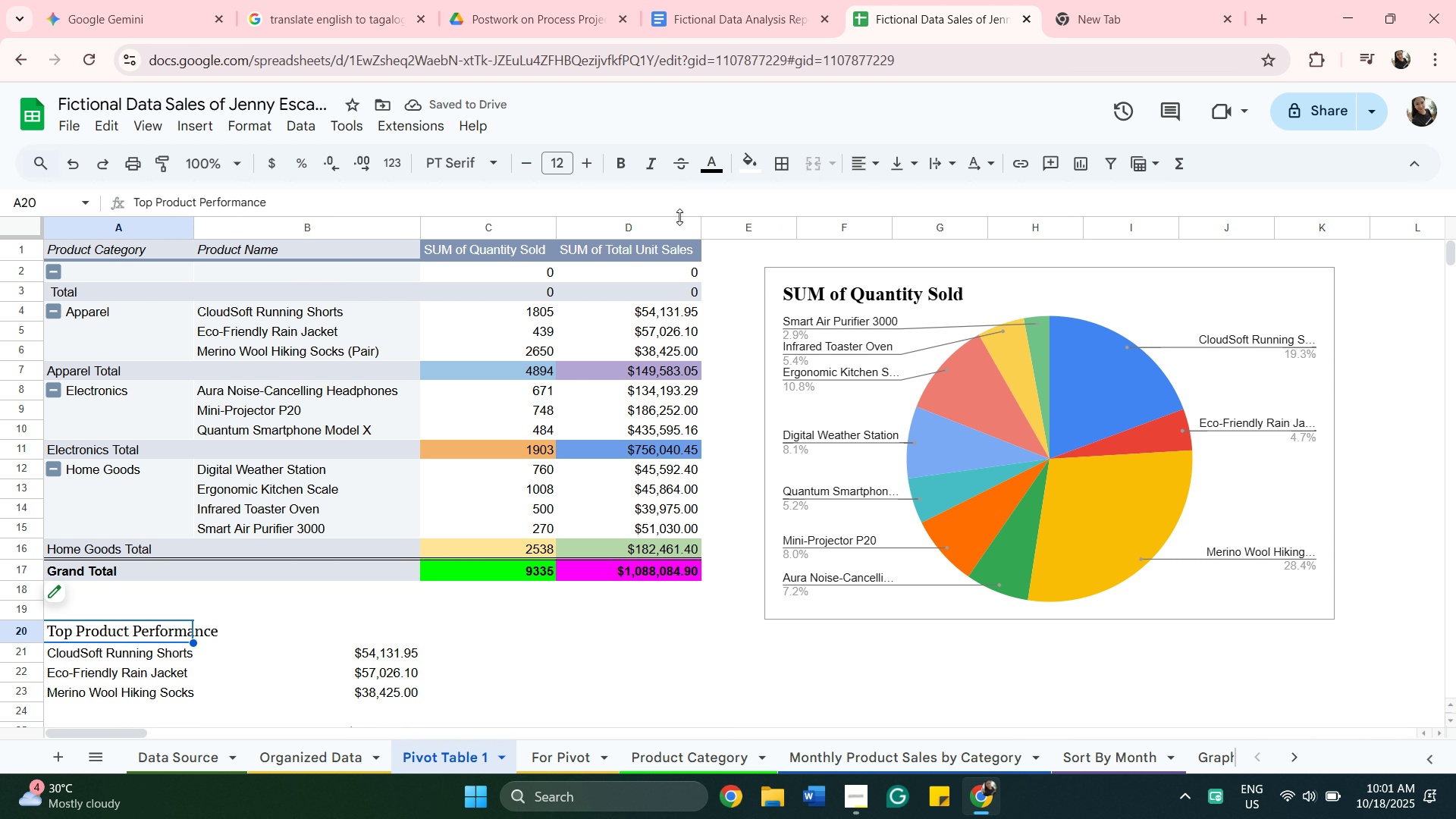 
scroll: coordinate [698, 230], scroll_direction: down, amount: 2.0
 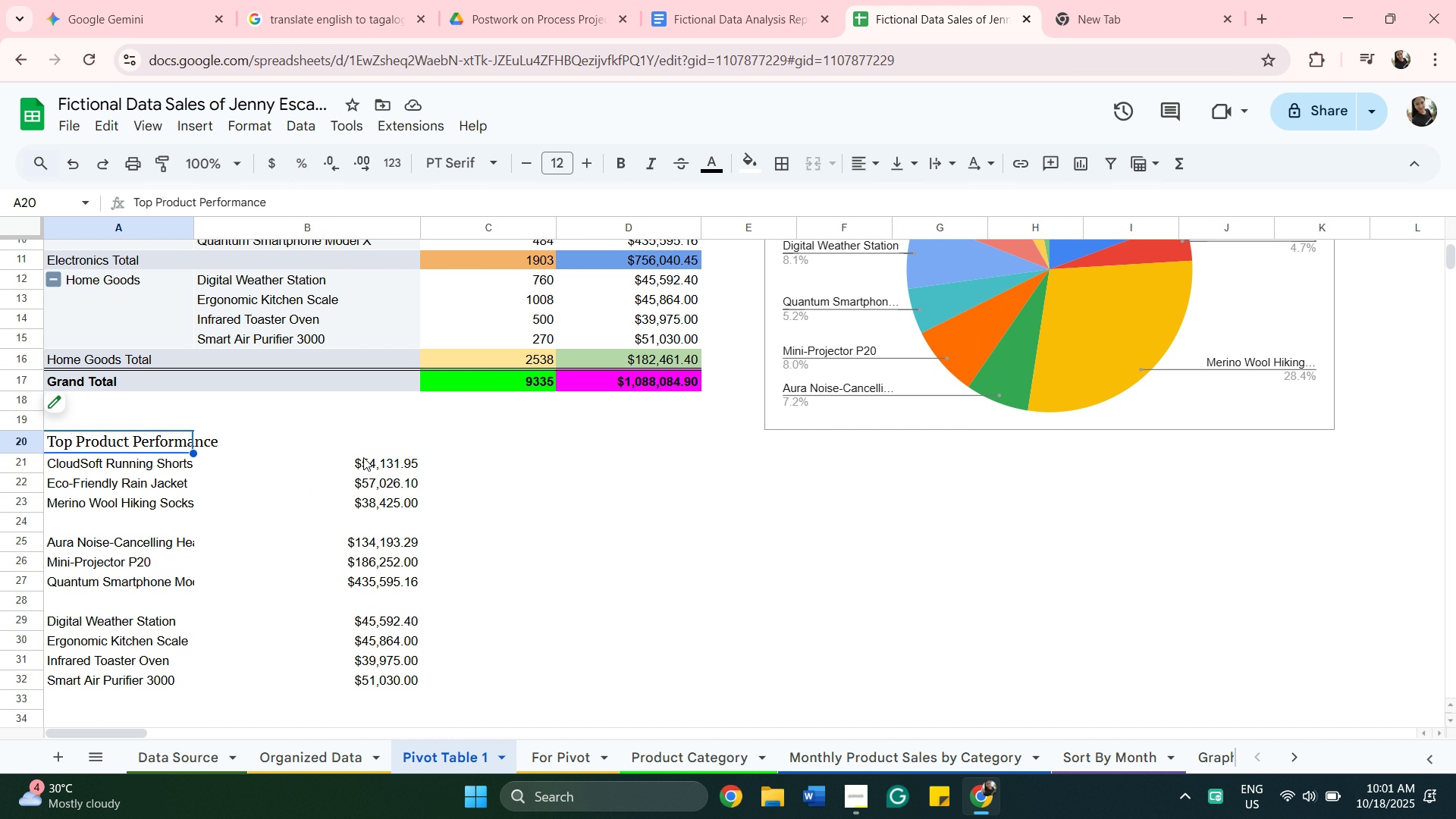 
wait(12.62)
 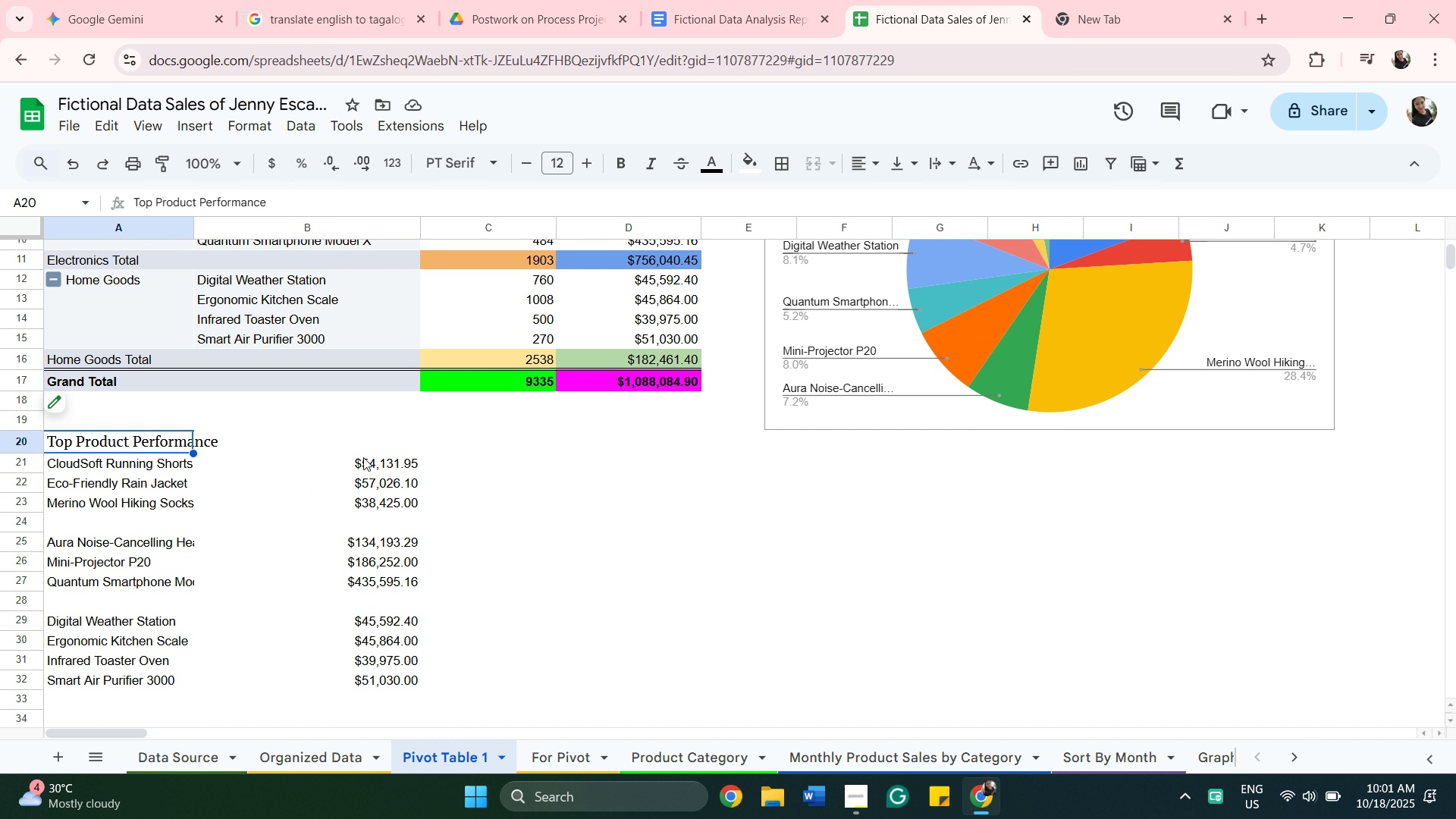 
scroll: coordinate [447, 487], scroll_direction: none, amount: 0.0
 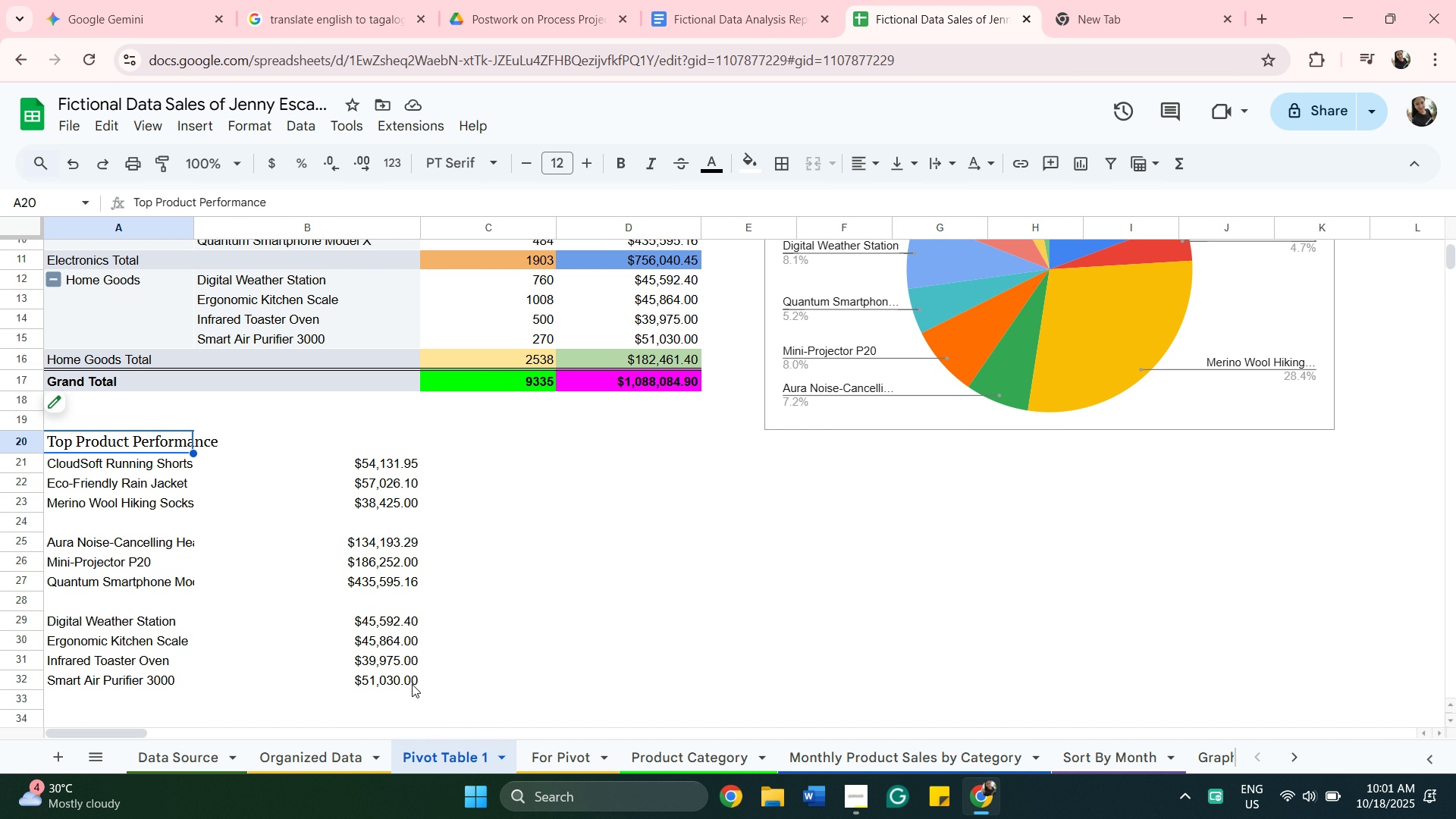 
hold_key(key=ShiftLeft, duration=1.31)
left_click([412, 682])
 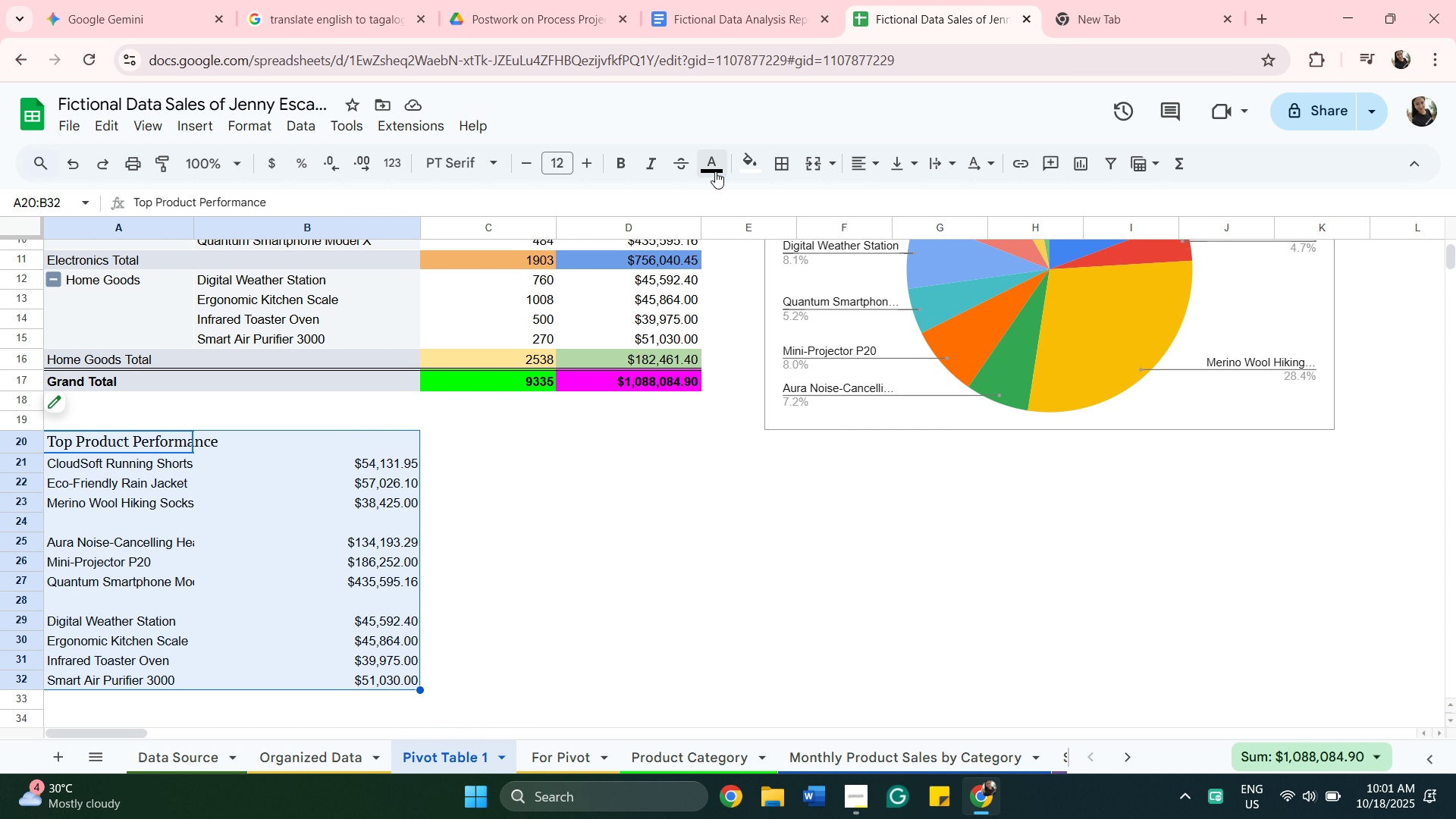 
wait(5.56)
 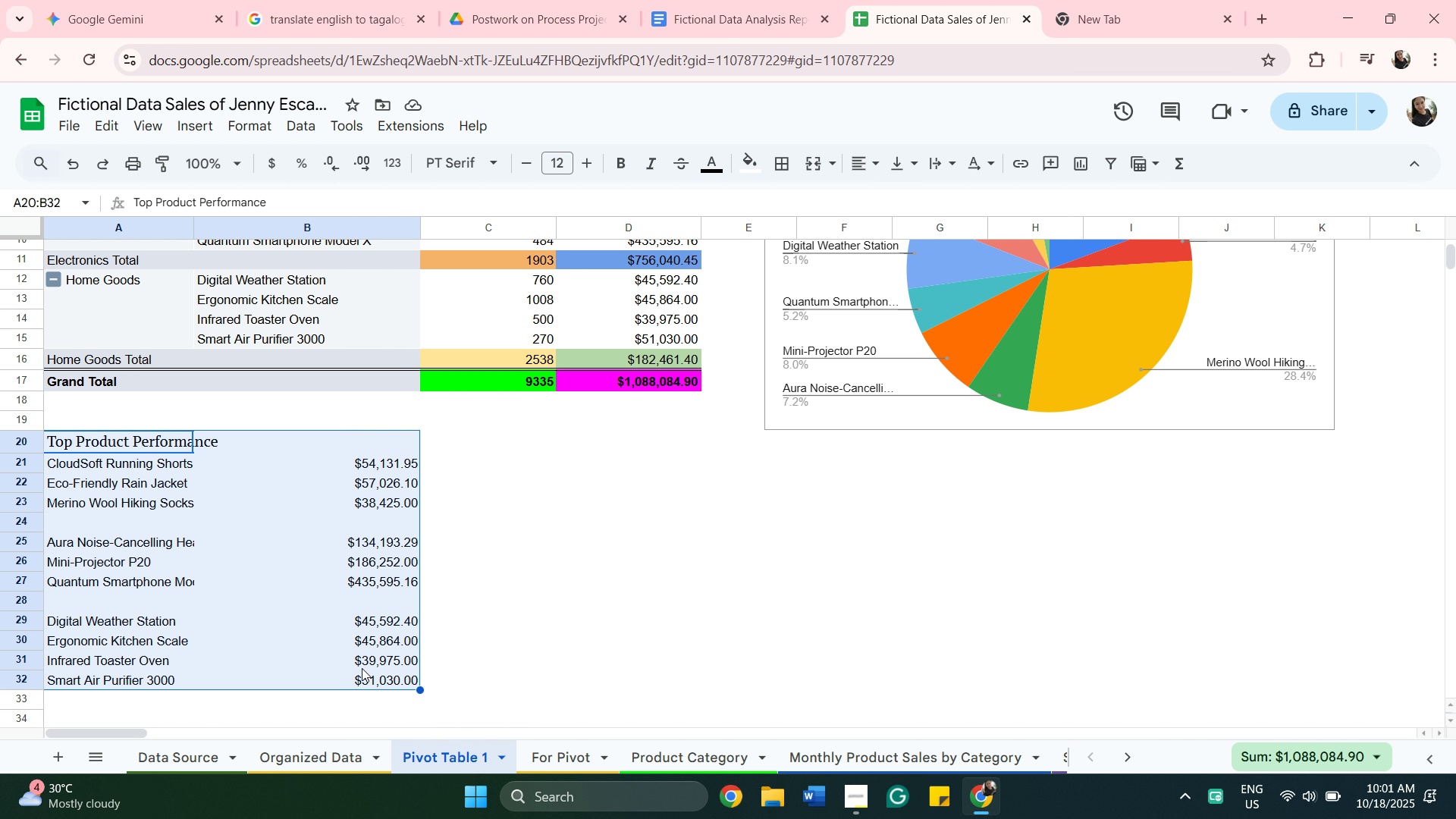 
left_click([783, 165])
 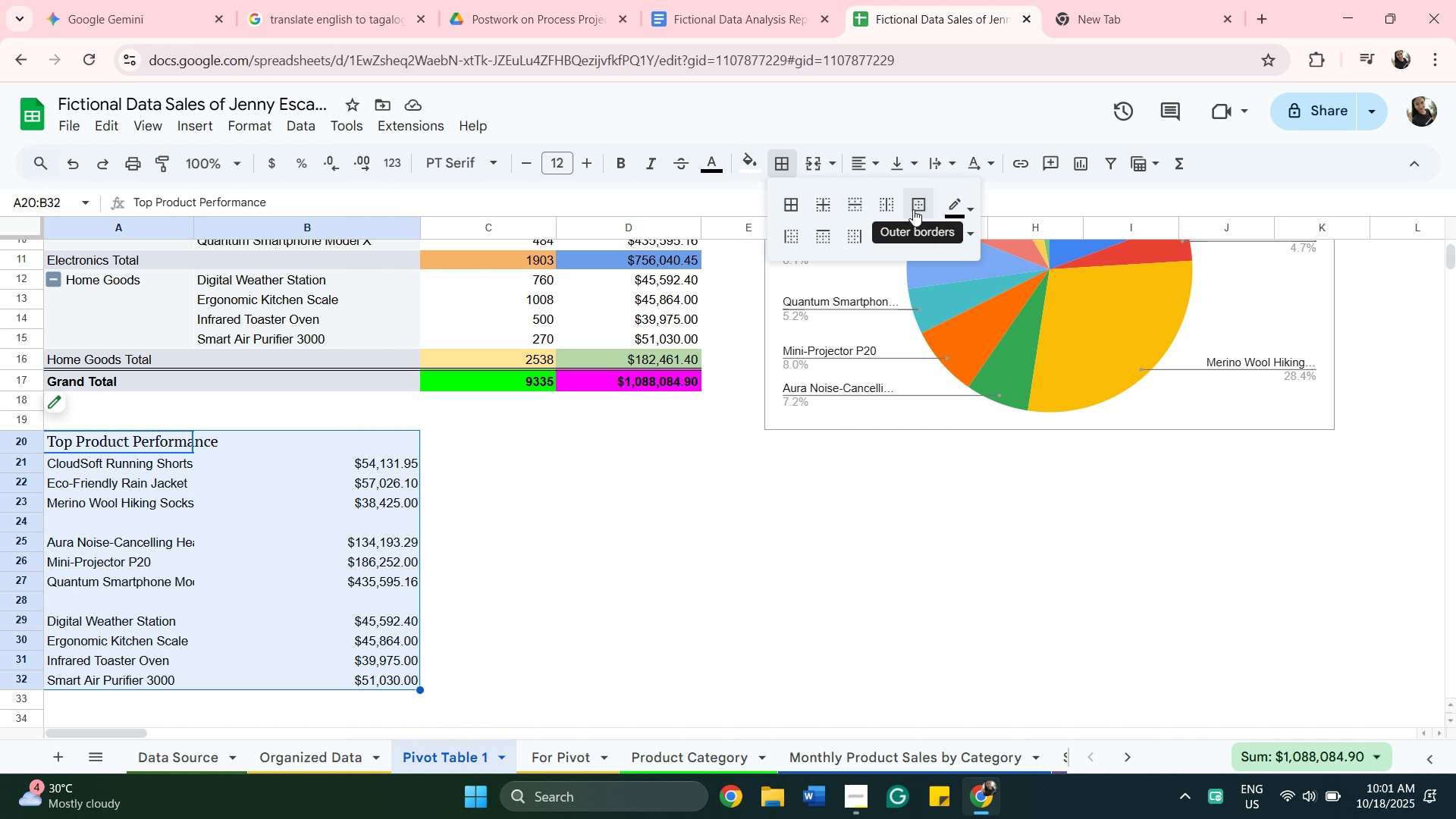 
left_click([913, 209])
 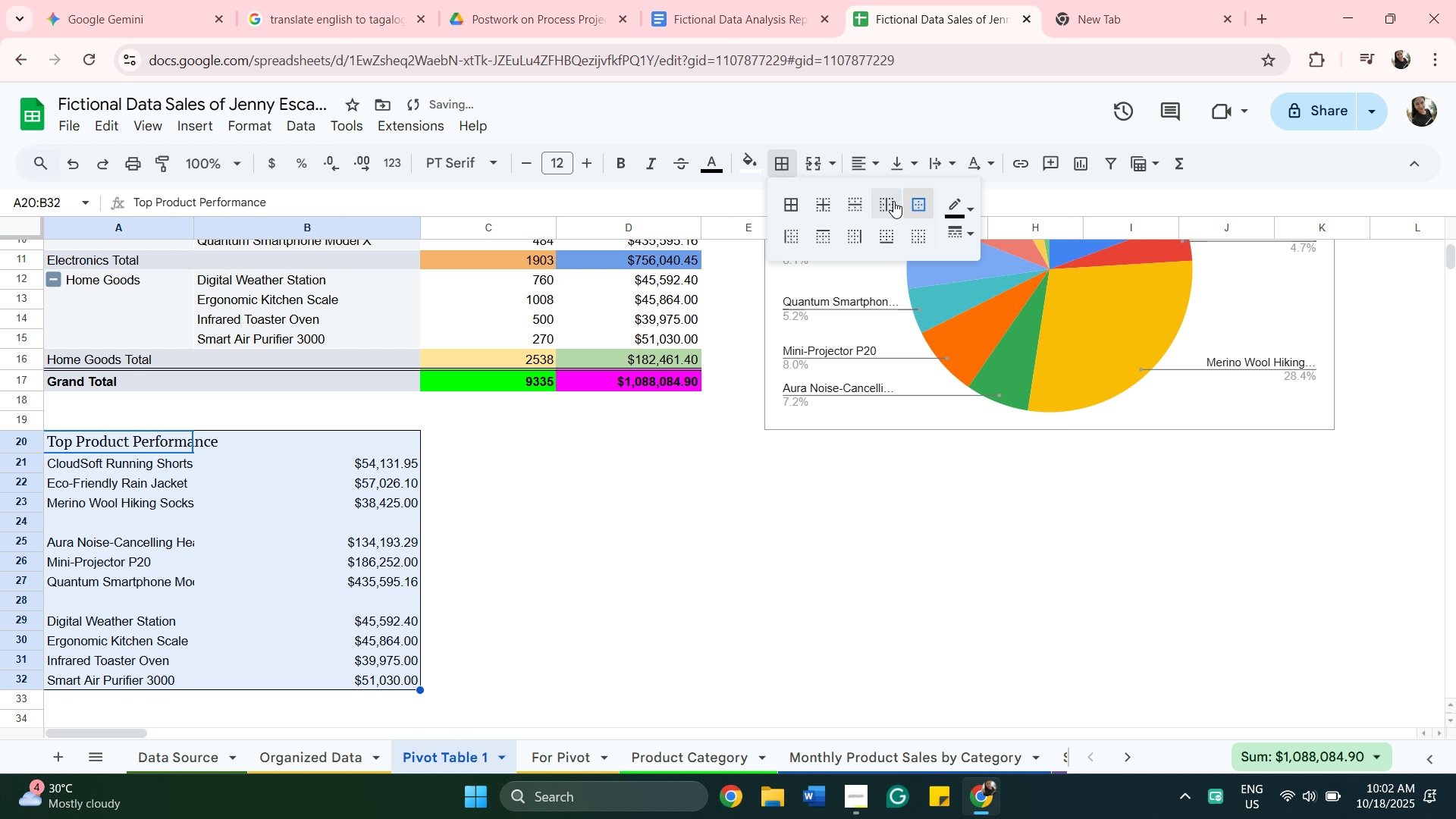 
left_click([893, 201])
 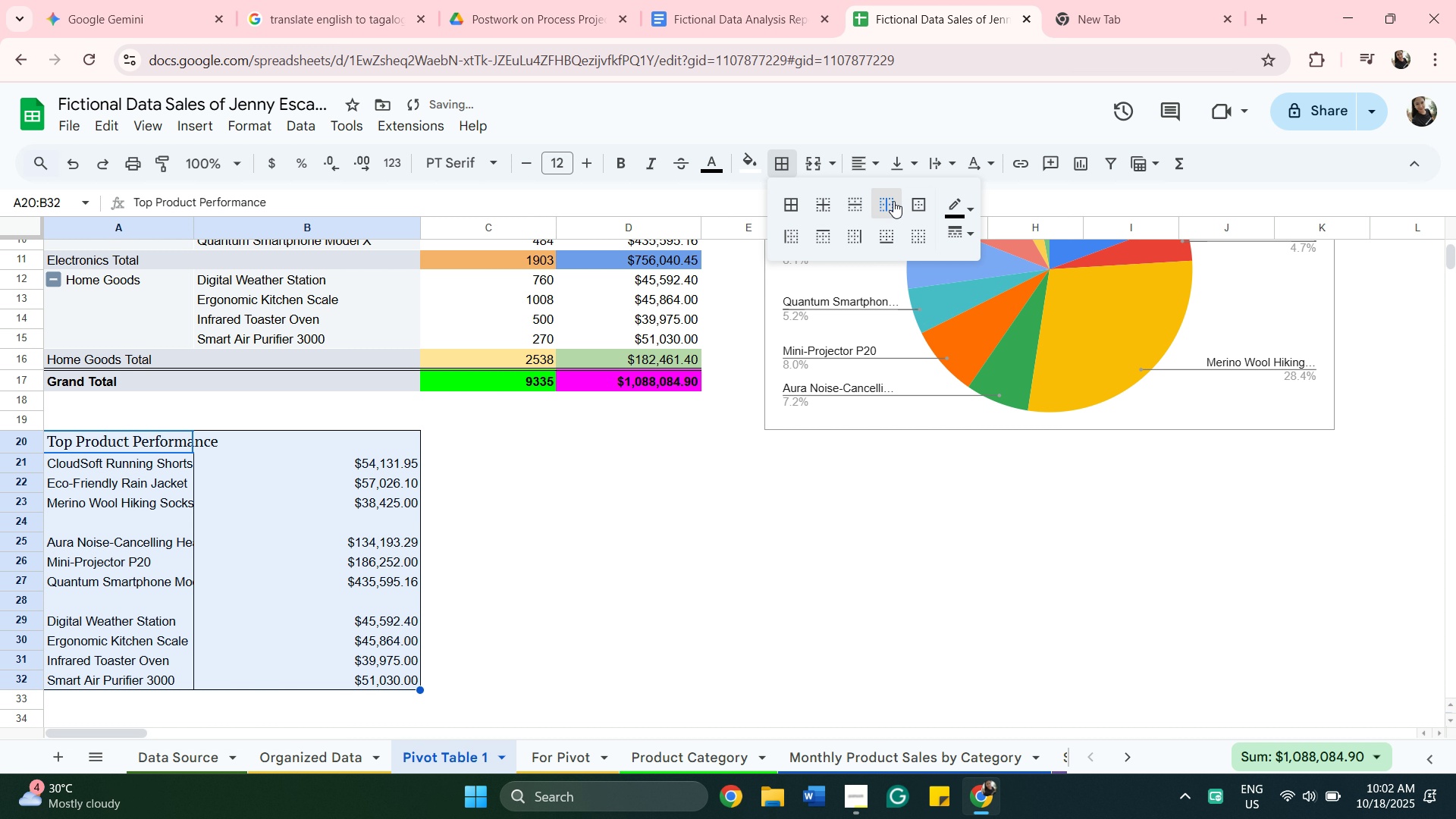 
left_click([893, 201])
 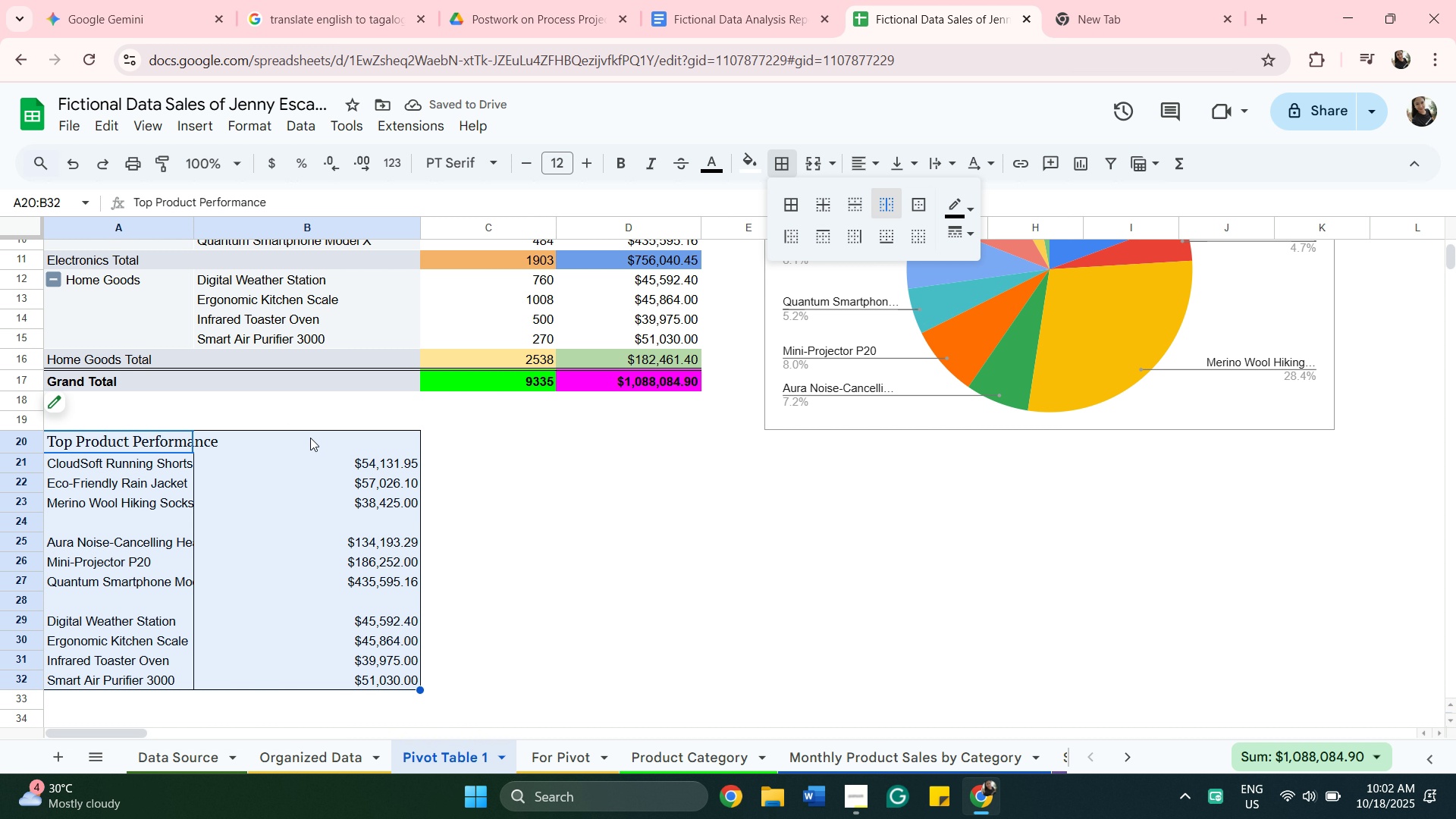 
wait(8.85)
 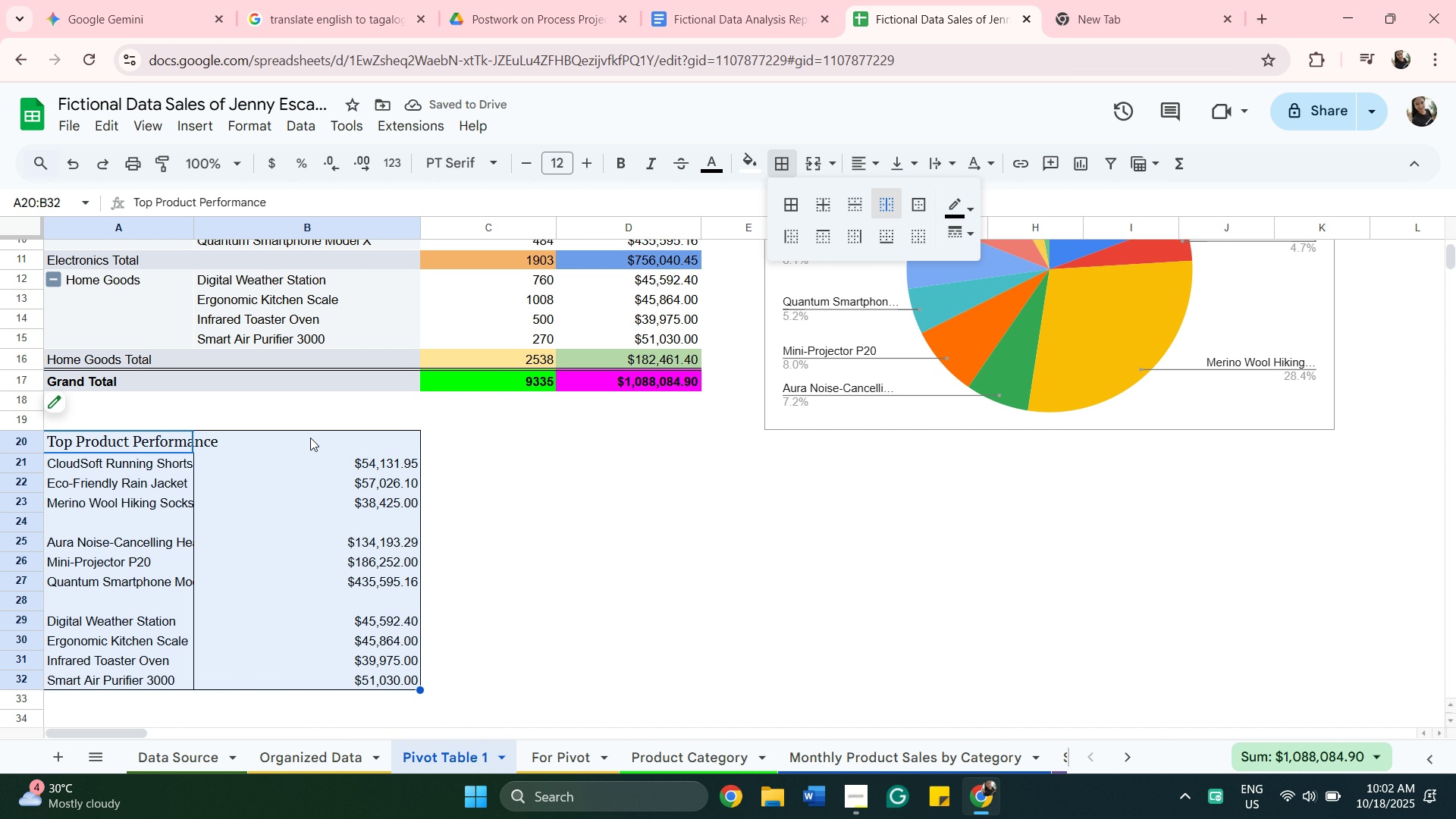 
left_click([59, 442])
 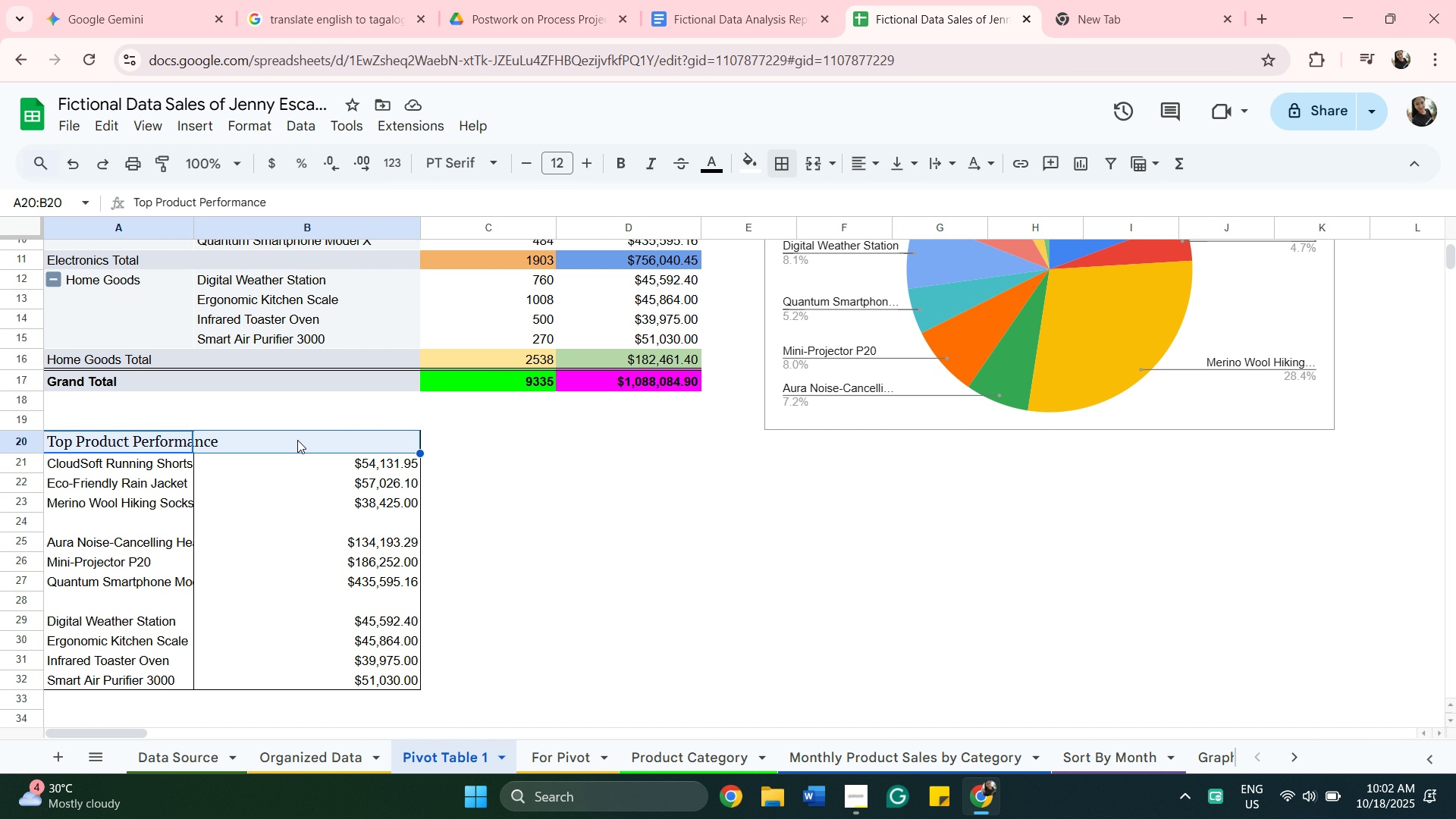 
hold_key(key=ShiftLeft, duration=0.5)
left_click([297, 440])
 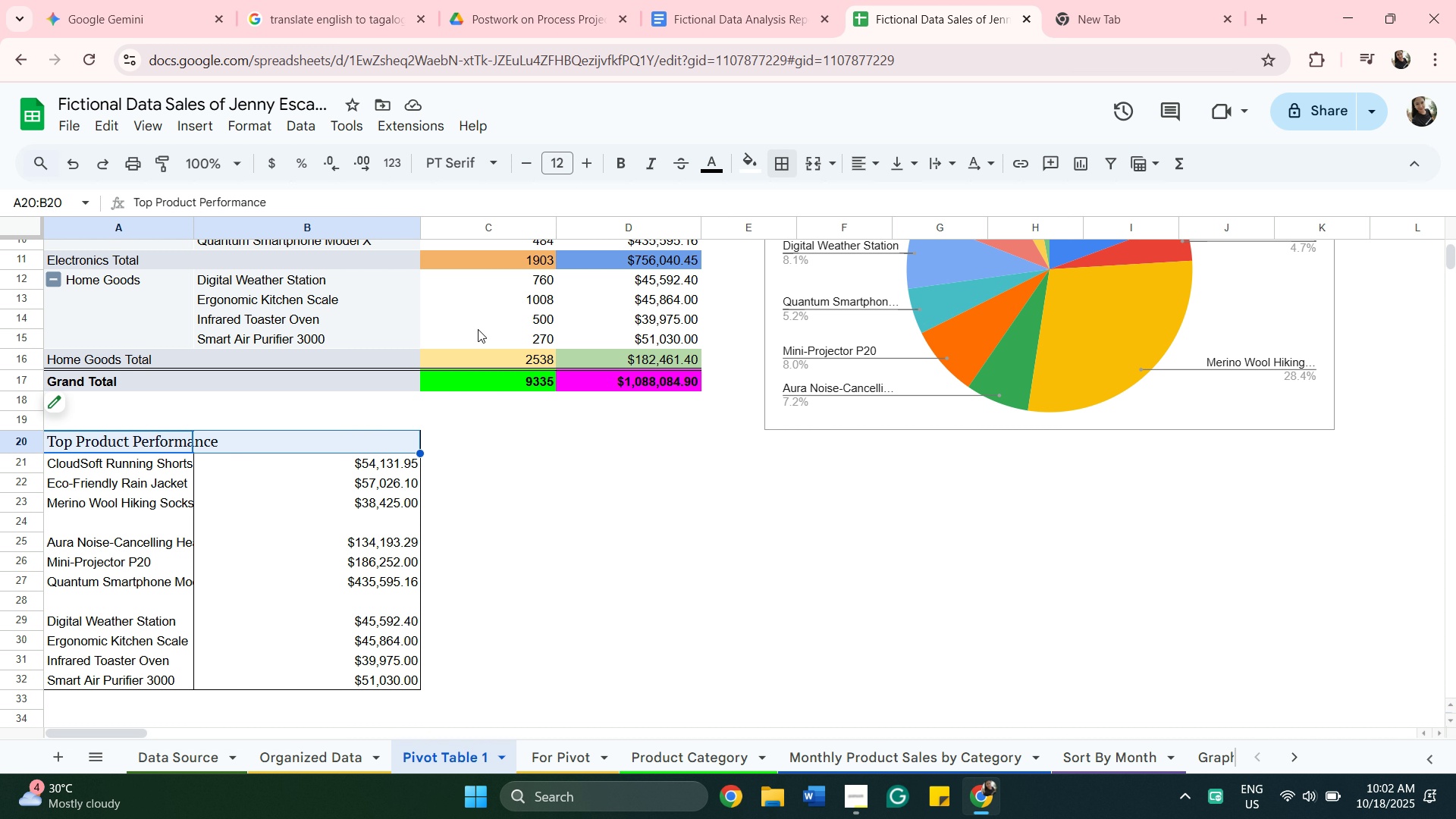 
mouse_move([746, 169])
 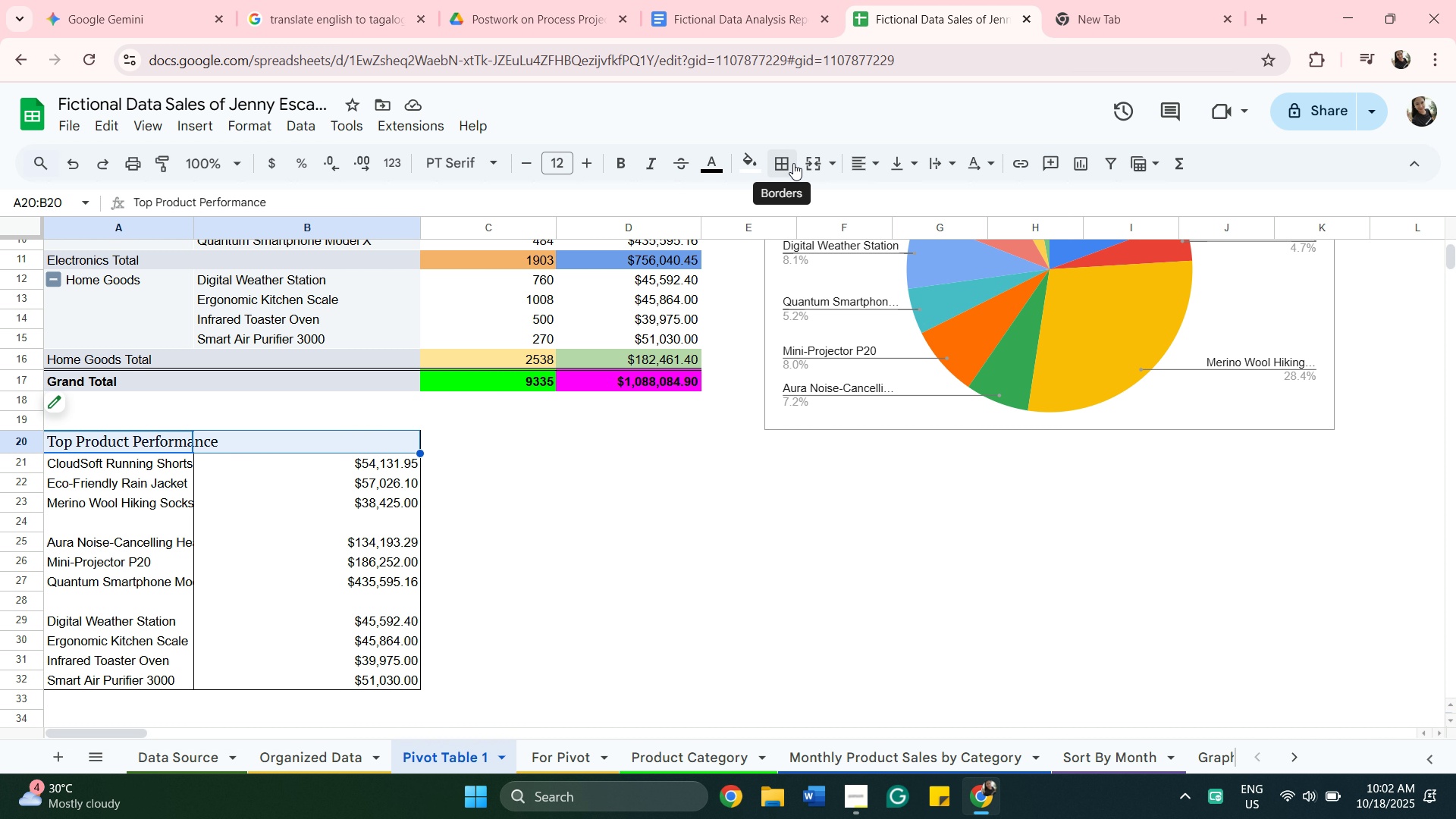 
left_click([793, 163])
 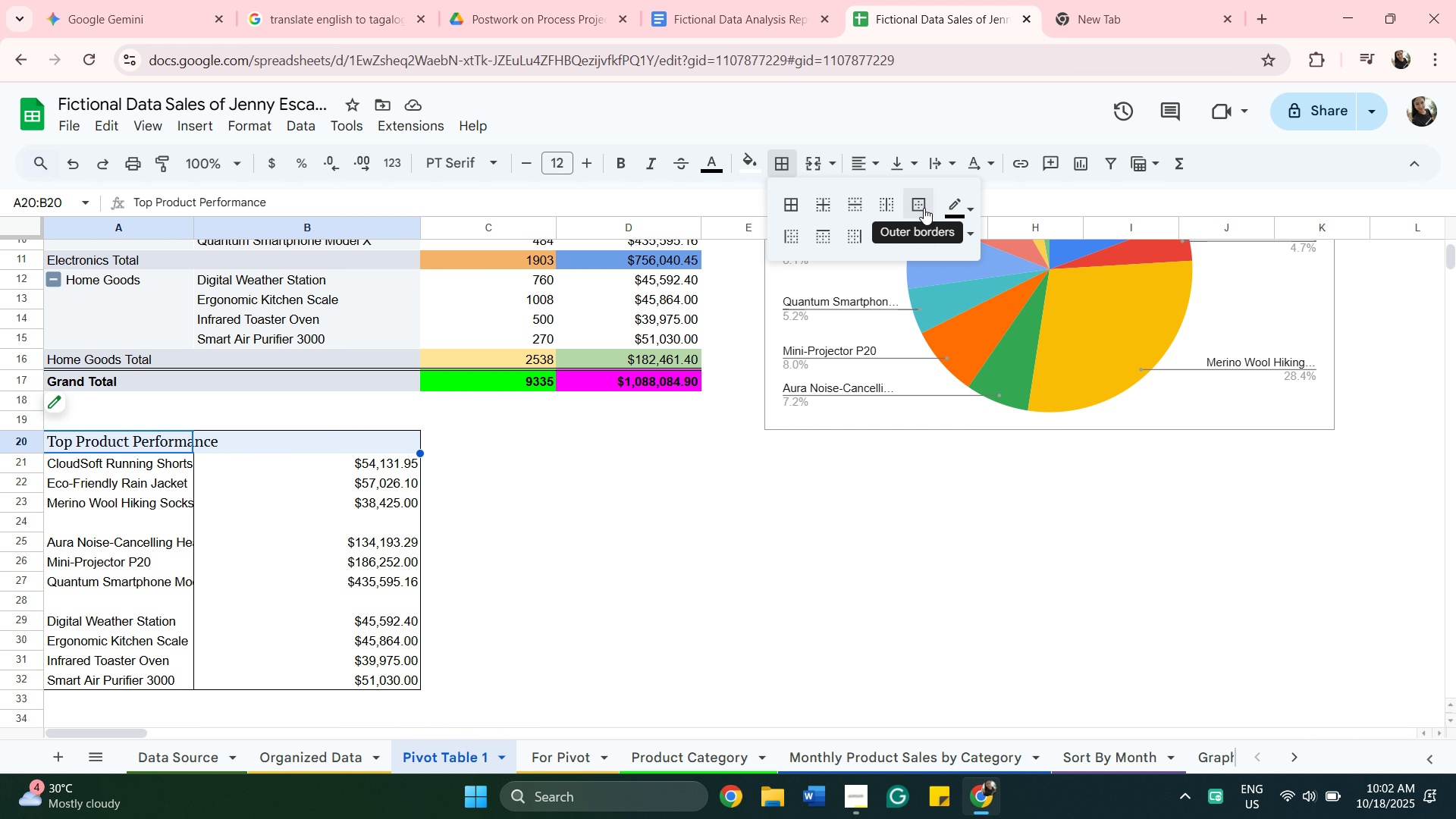 
left_click([924, 208])
 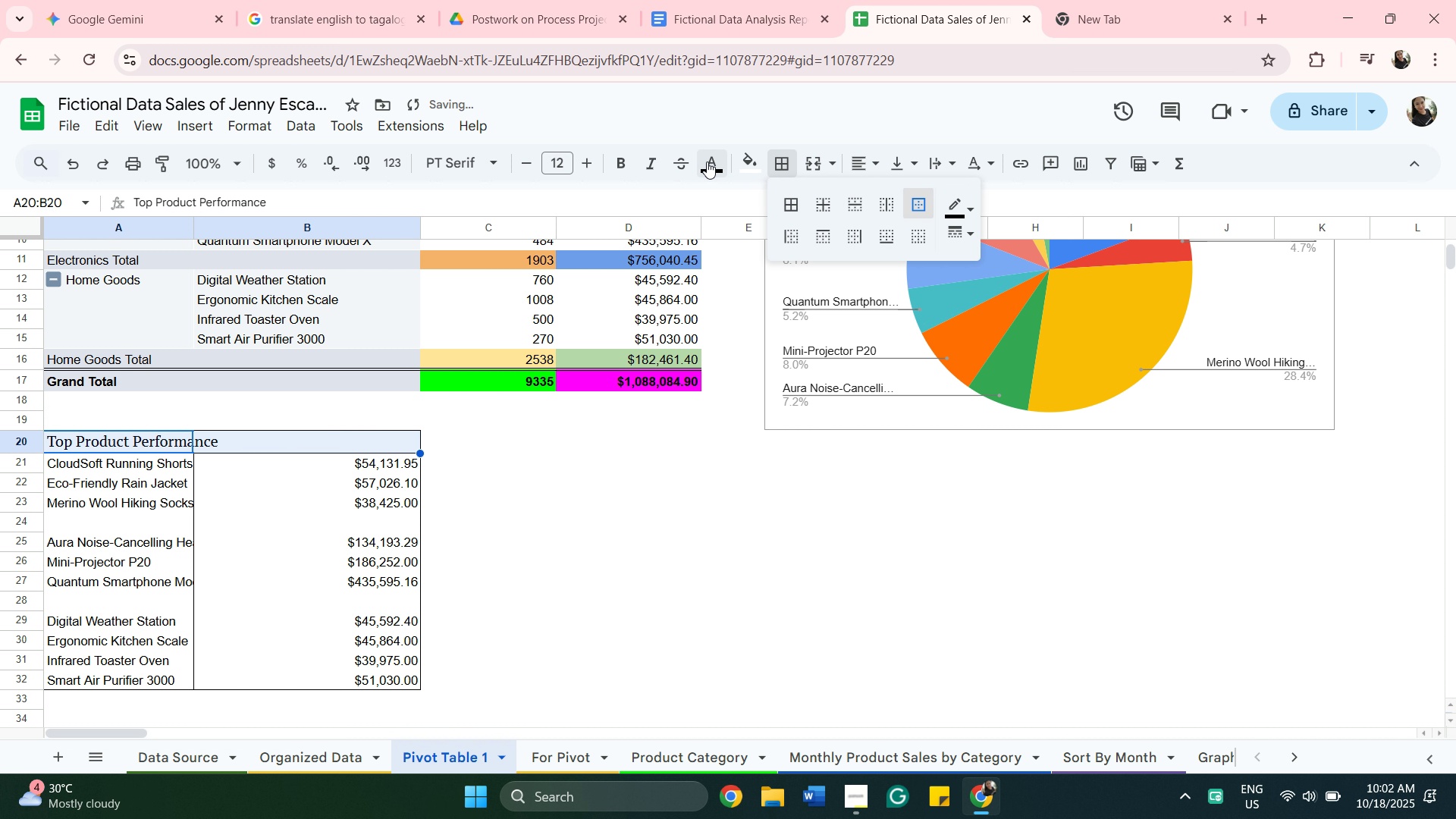 
left_click([707, 162])
 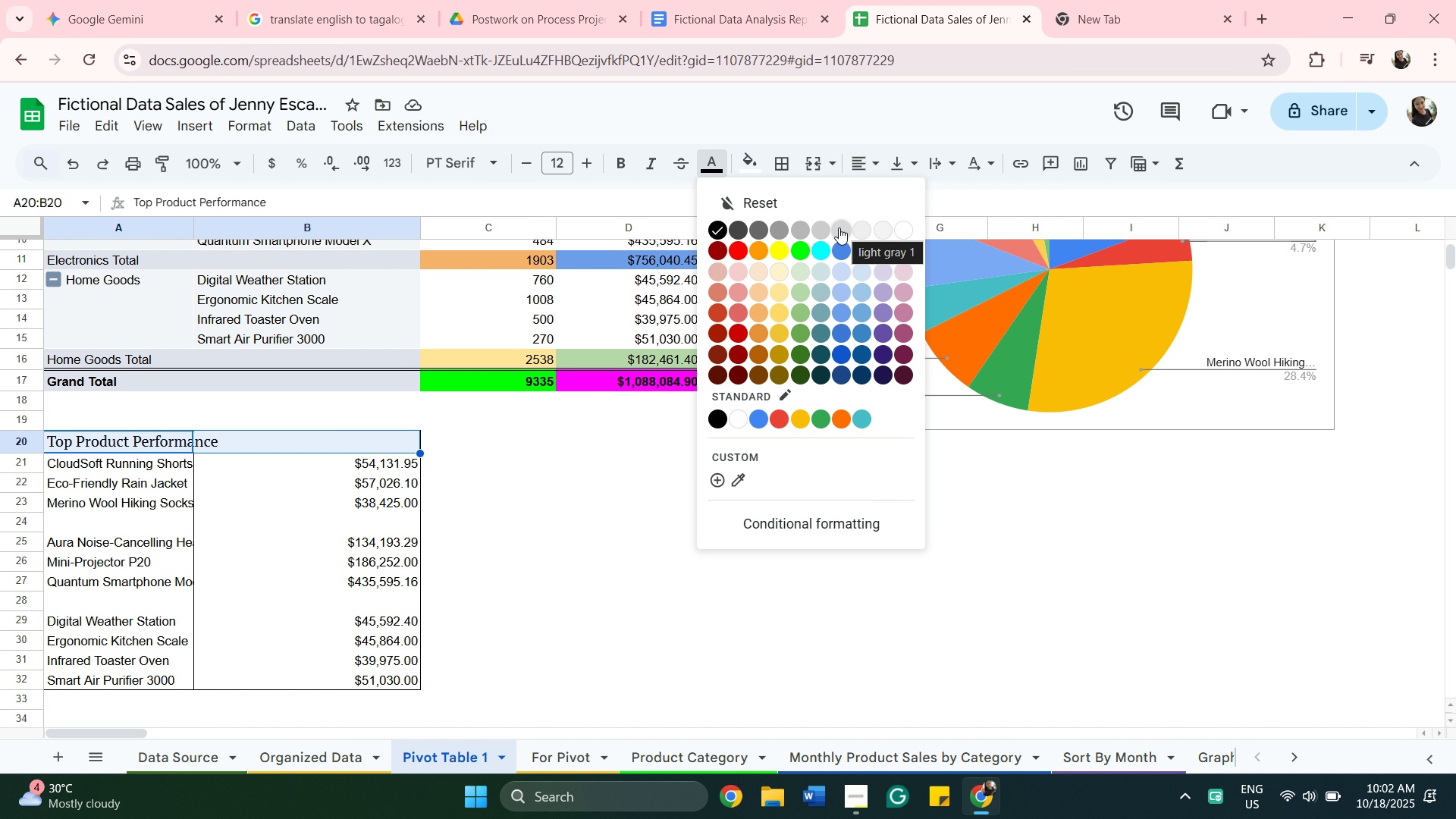 
wait(6.35)
 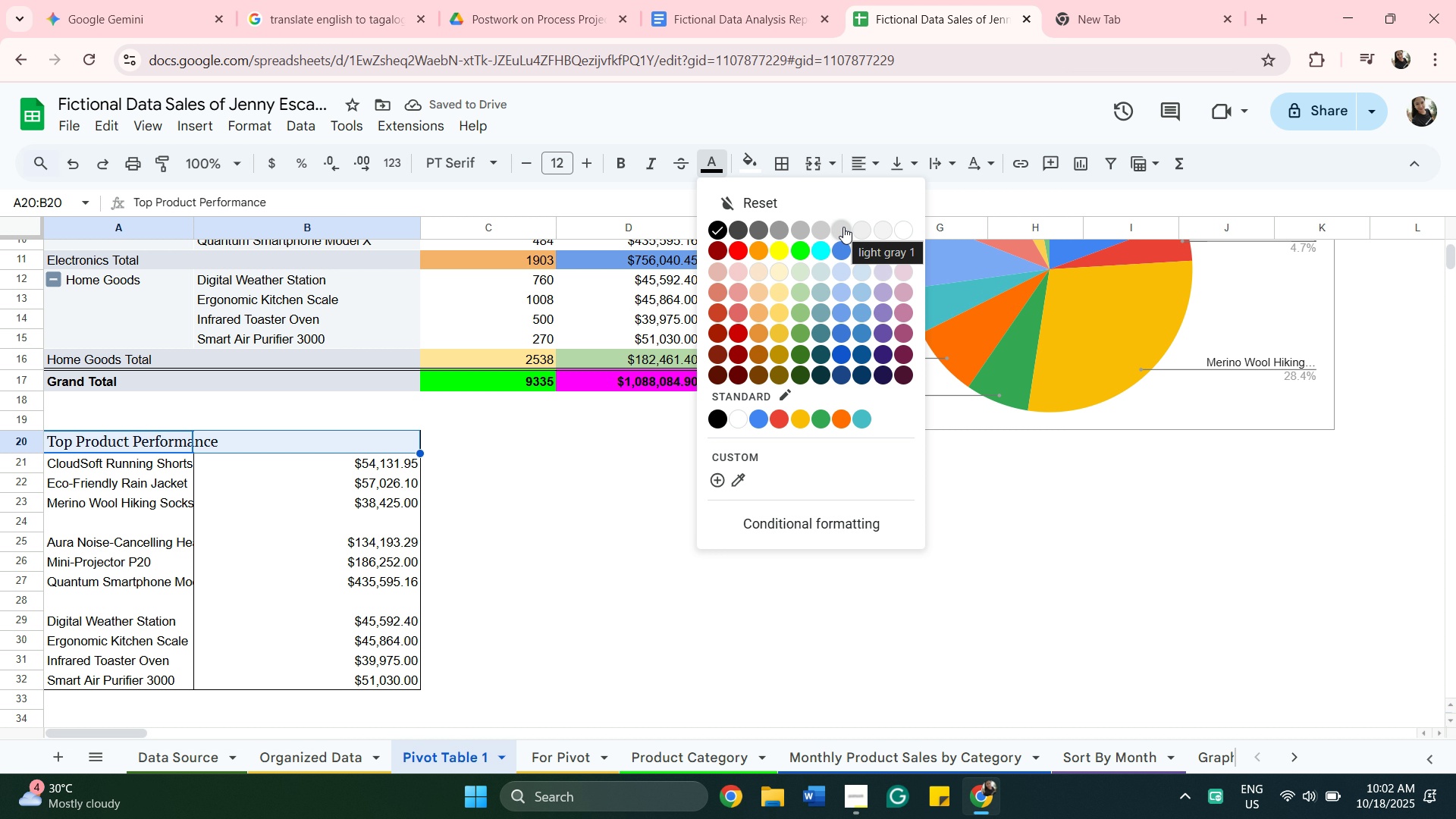 
left_click([905, 297])
 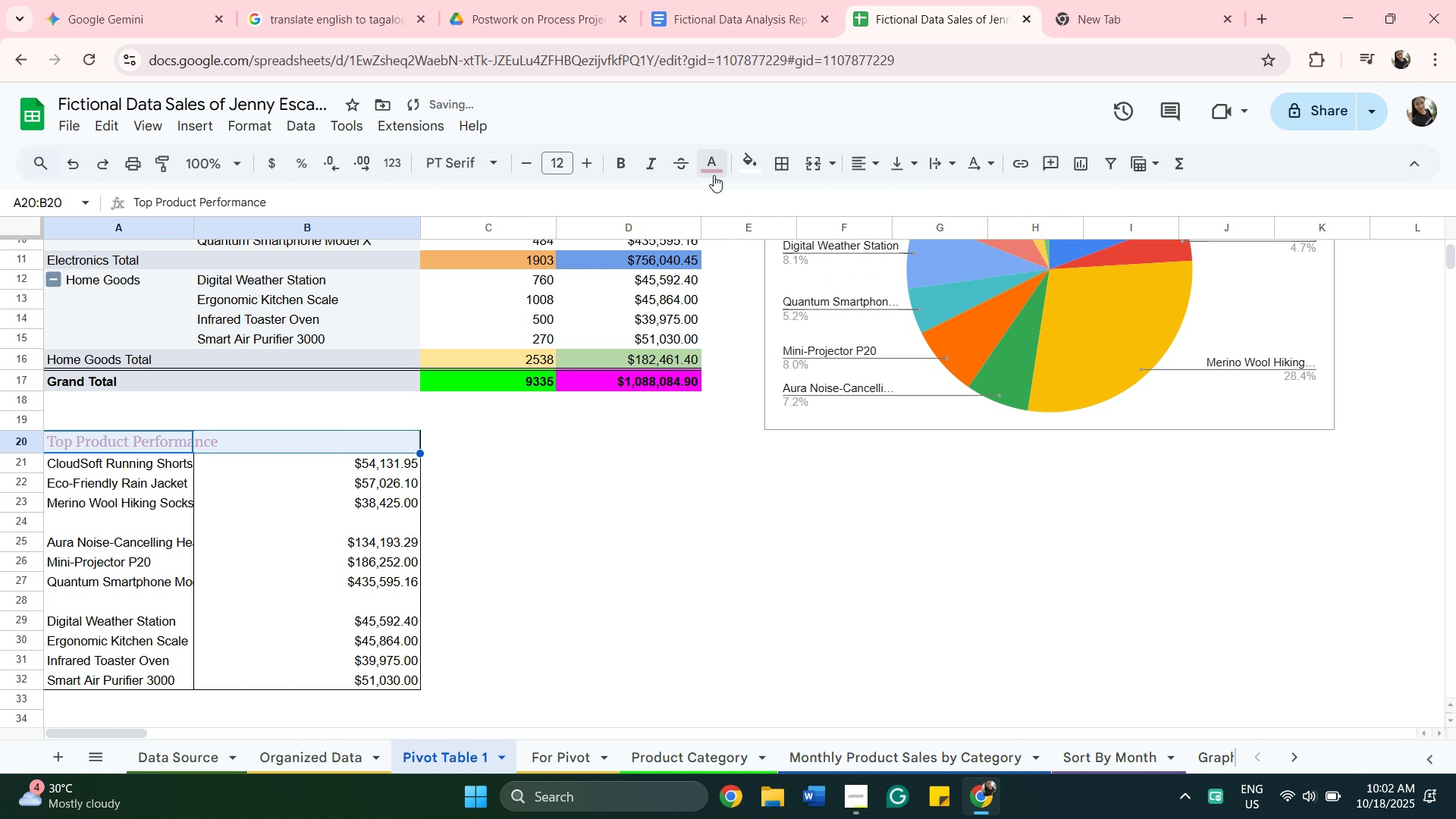 
left_click([705, 164])
 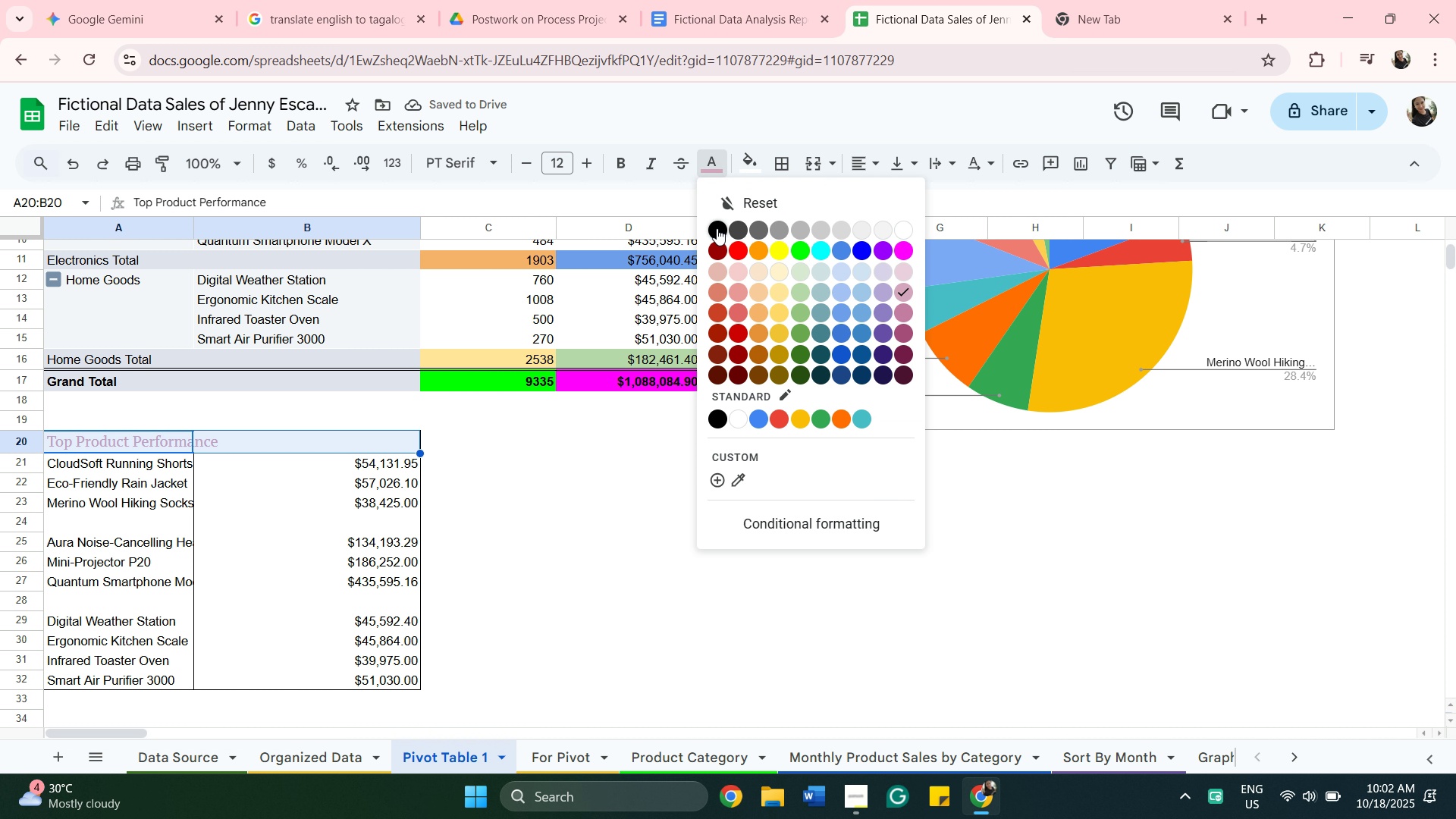 
left_click([717, 228])
 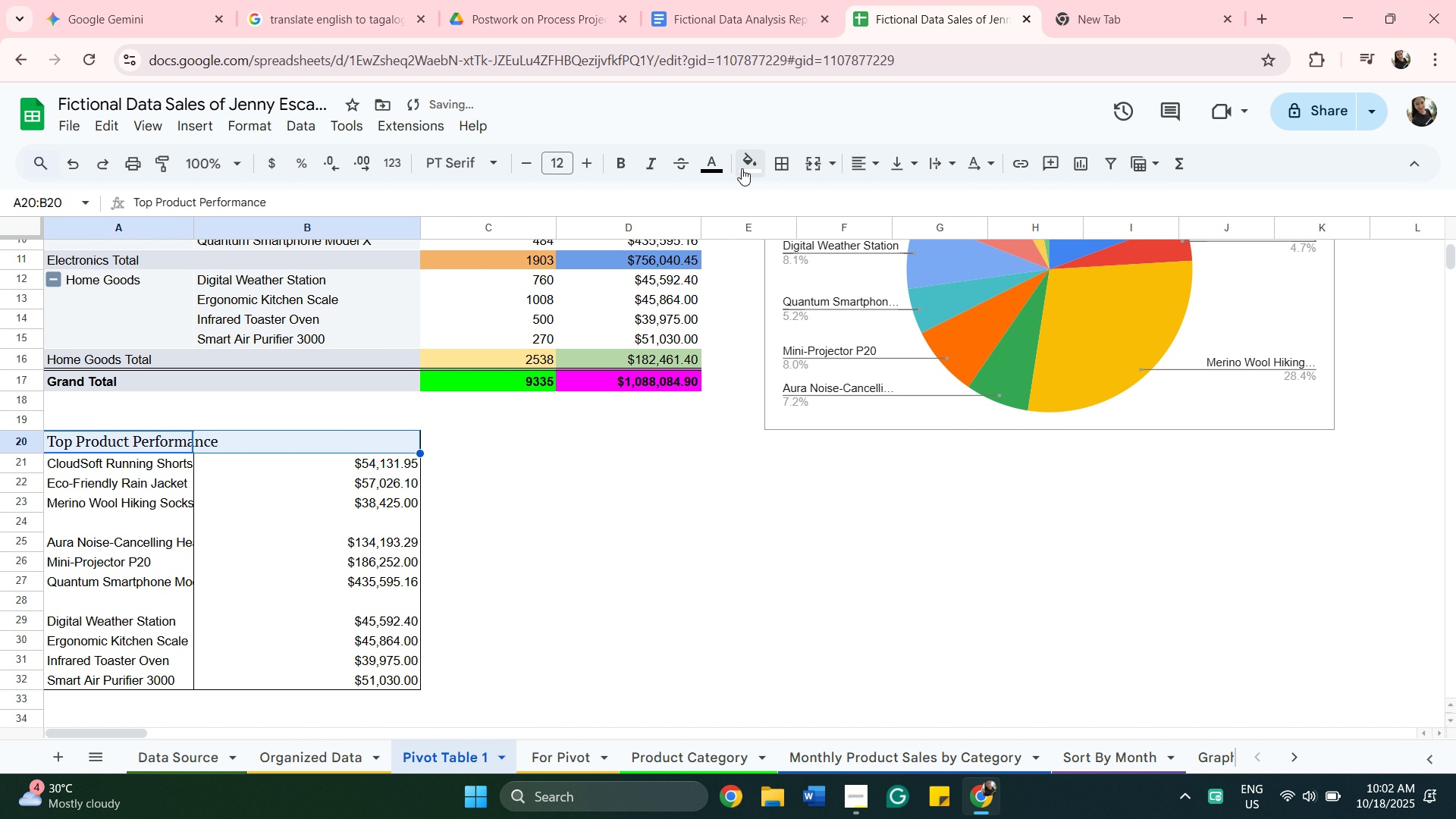 
left_click([742, 168])
 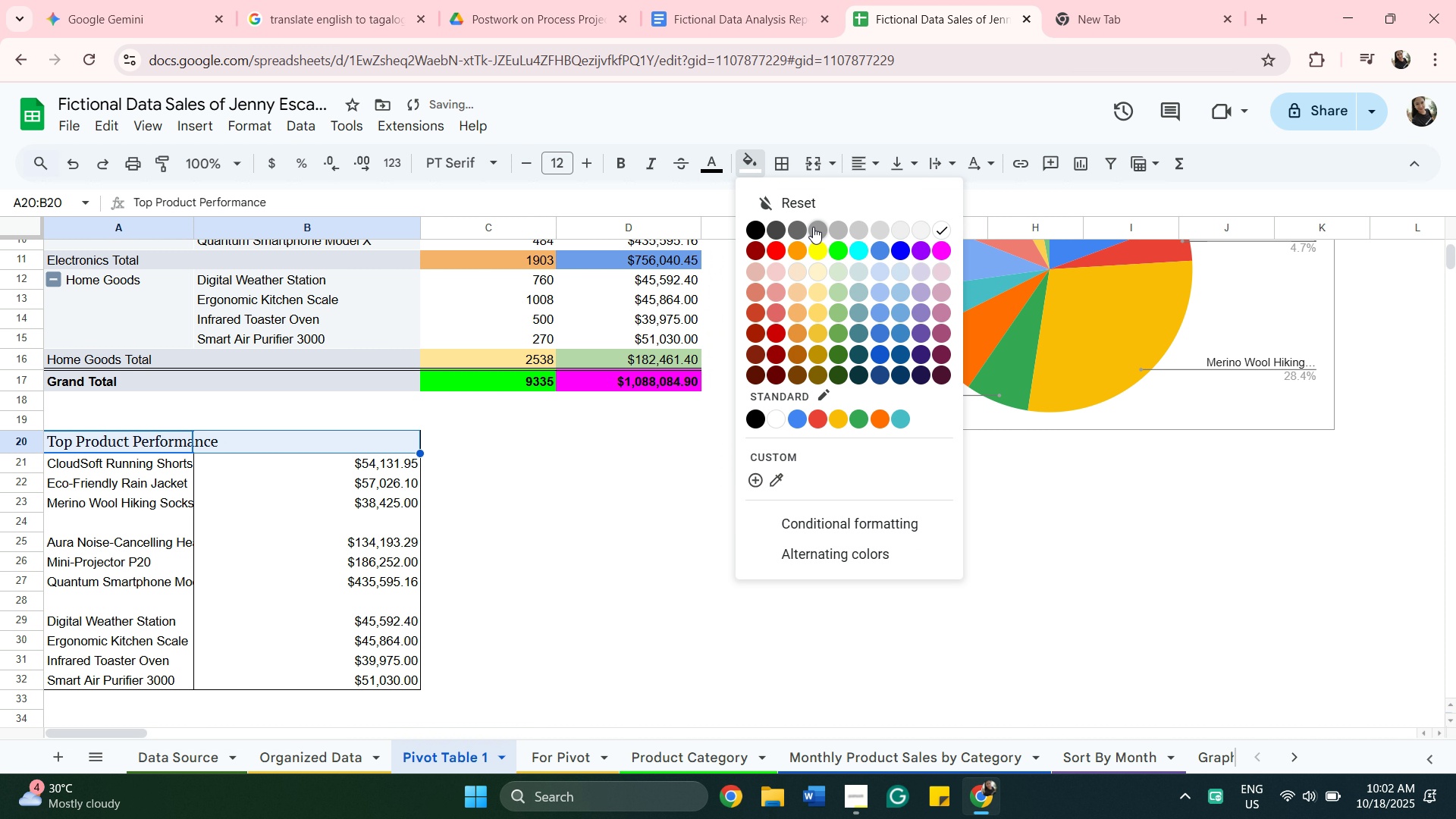 
left_click([814, 227])
 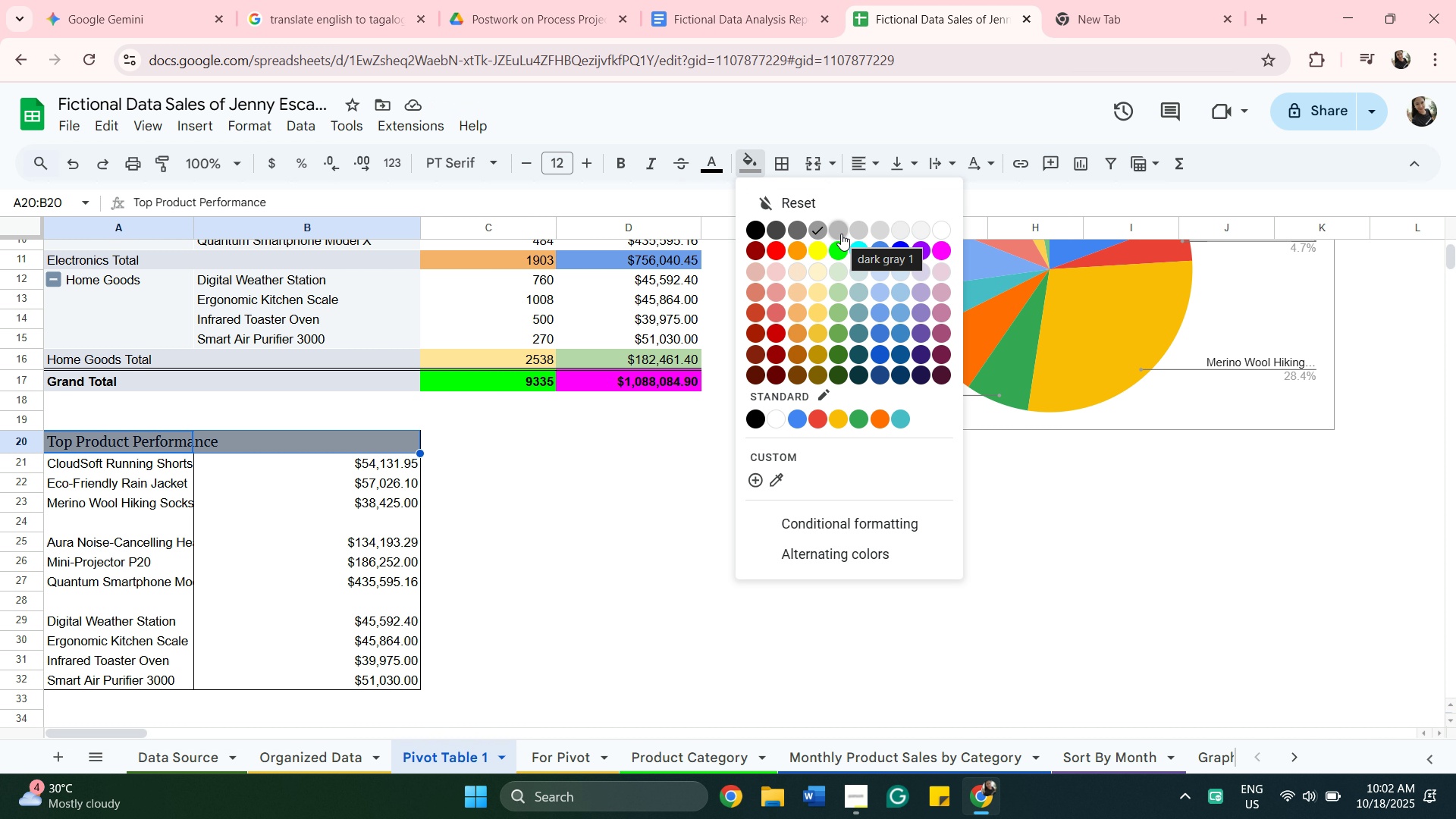 
wait(7.01)
 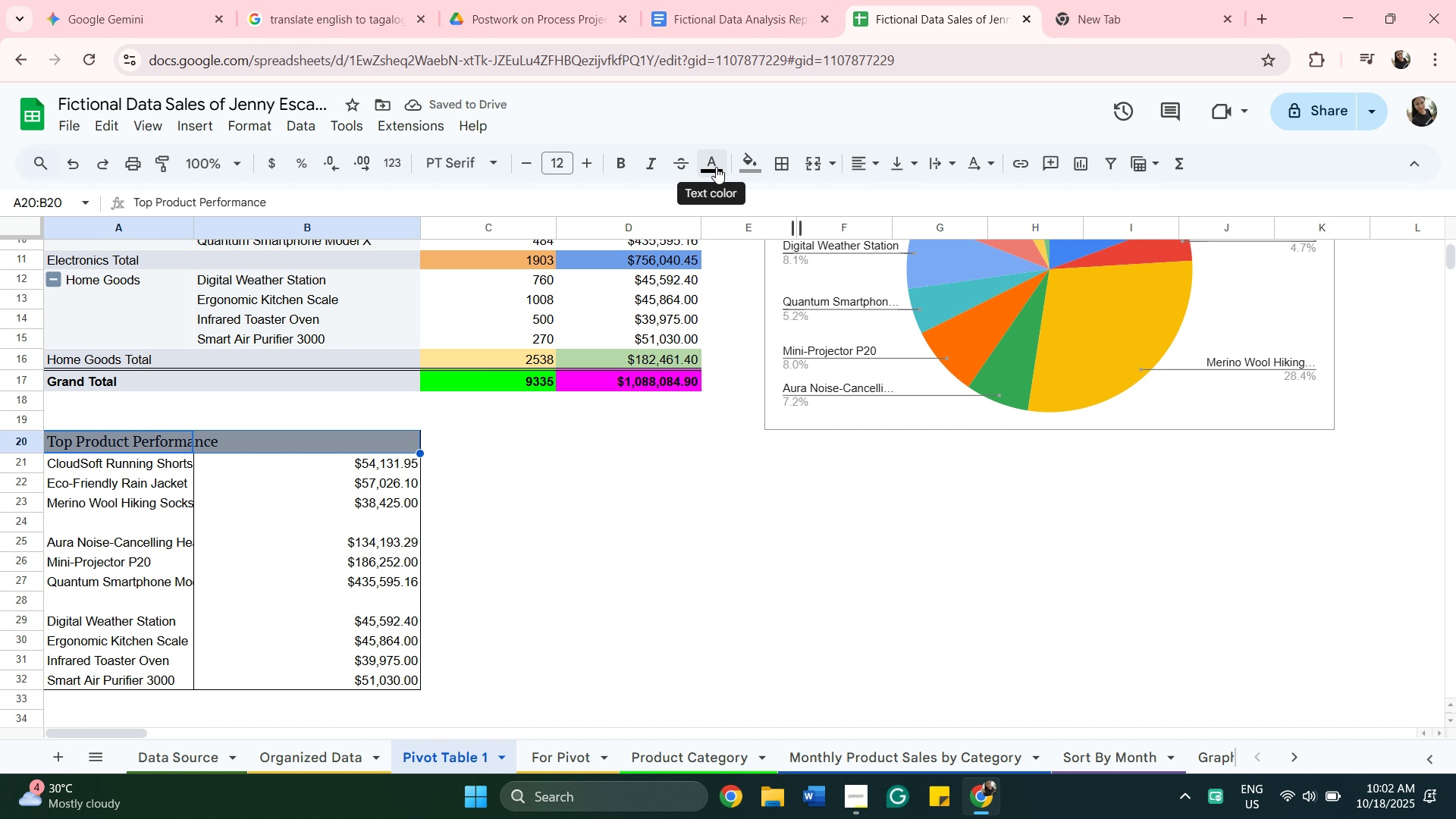 
left_click([816, 268])
 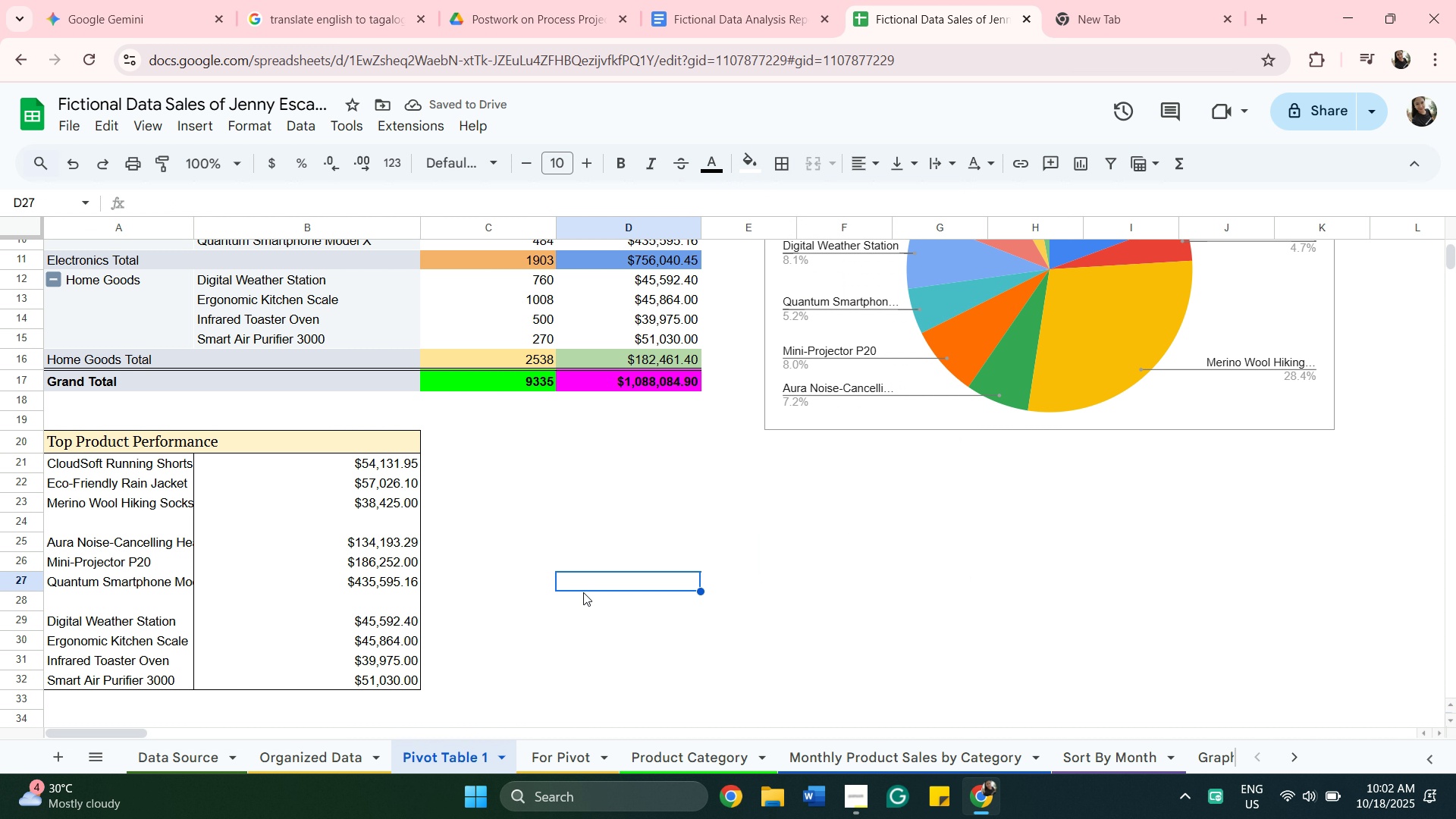 
scroll: coordinate [583, 592], scroll_direction: down, amount: 2.0
 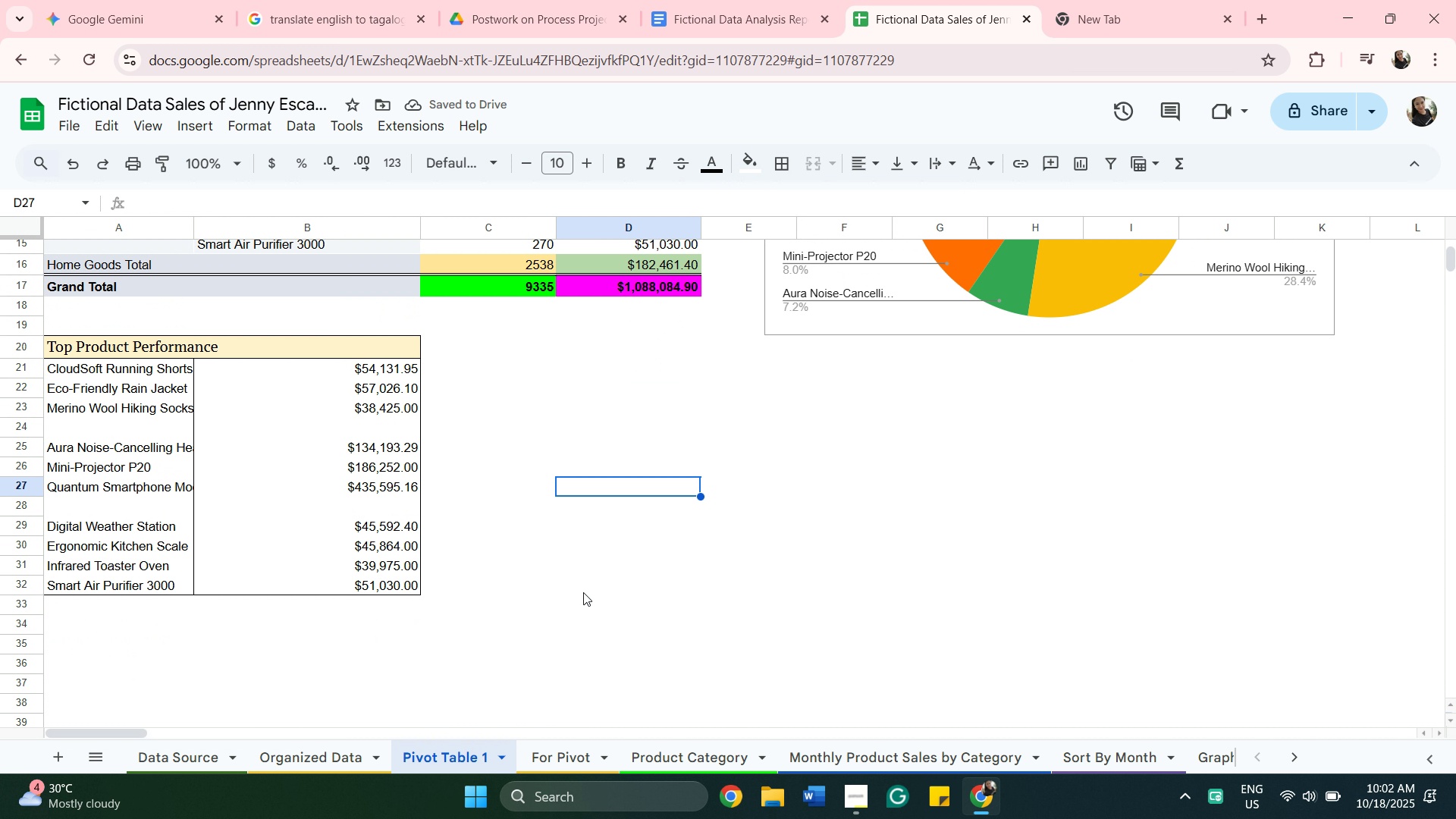 
scroll: coordinate [349, 505], scroll_direction: up, amount: 2.0
 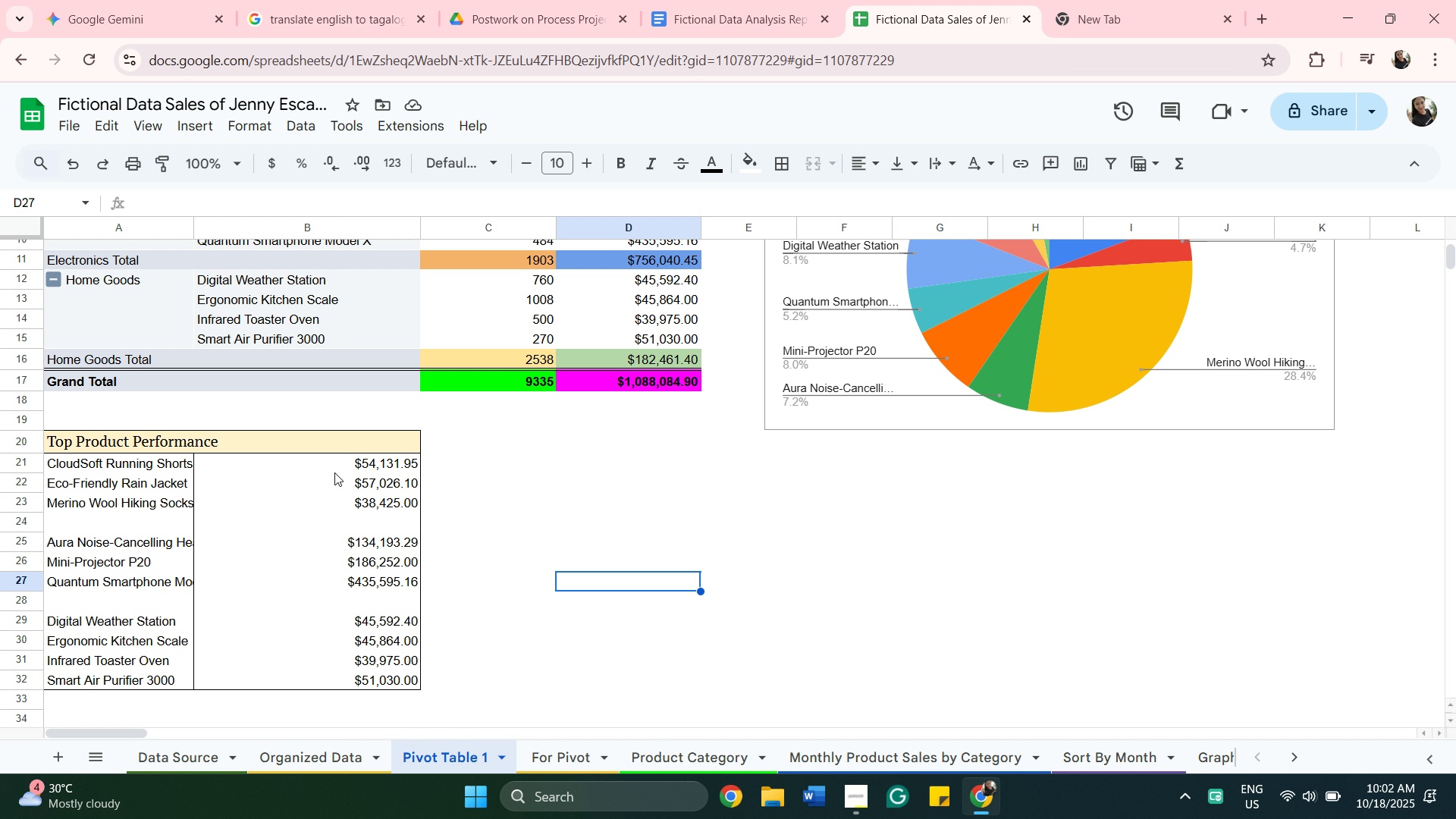 
wait(11.58)
 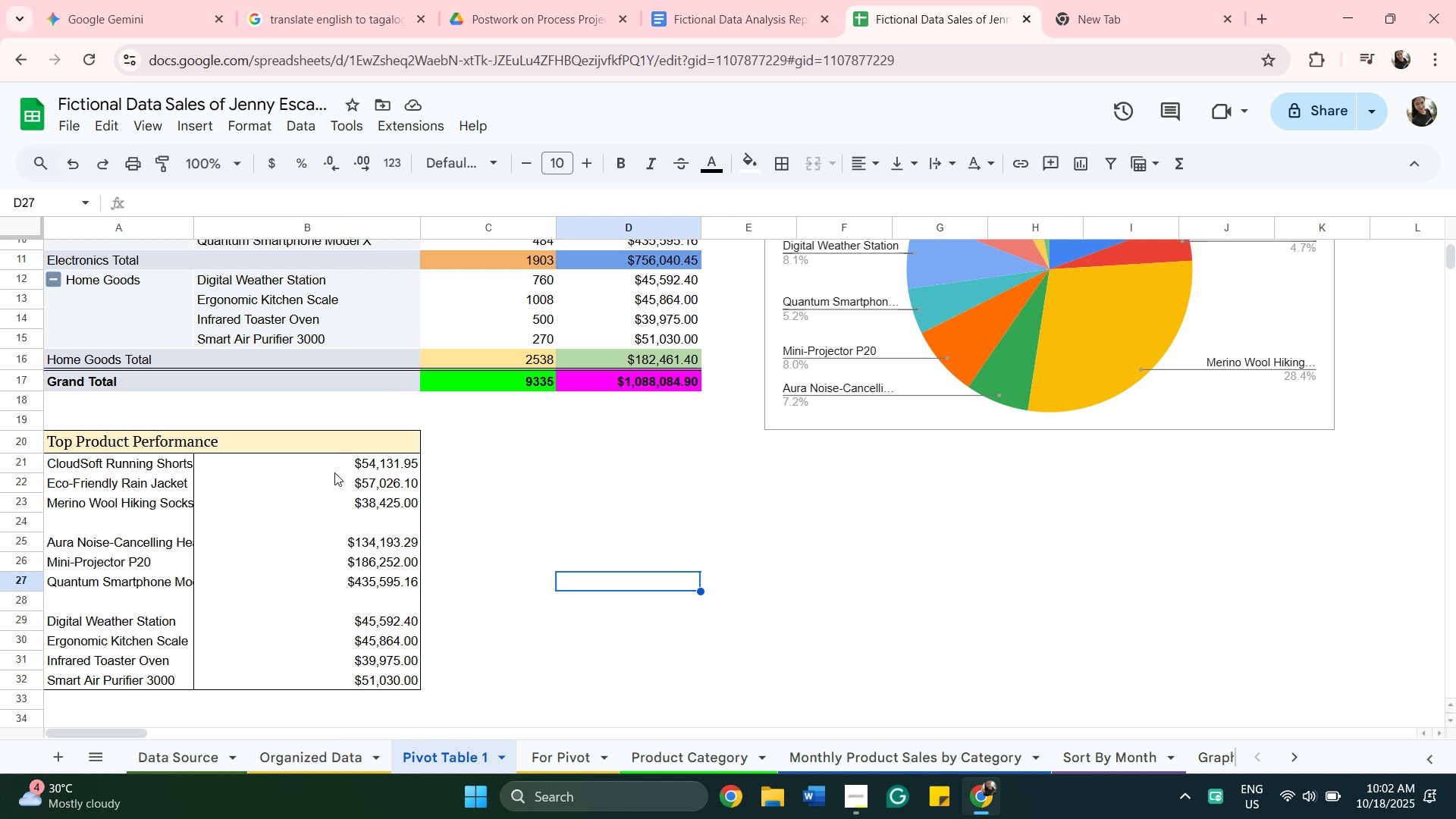 
scroll: coordinate [645, 527], scroll_direction: down, amount: 2.0
 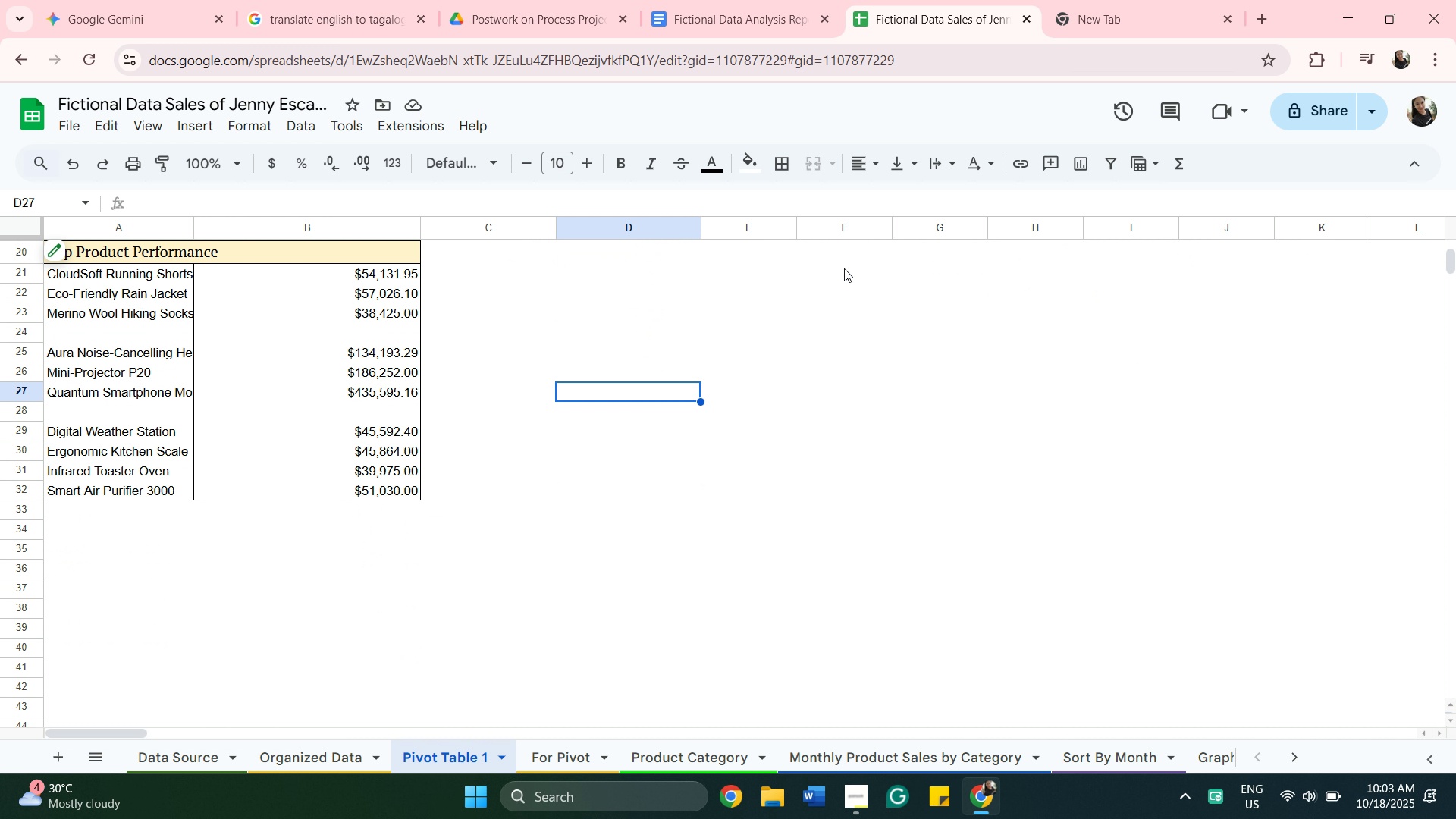 
wait(6.39)
 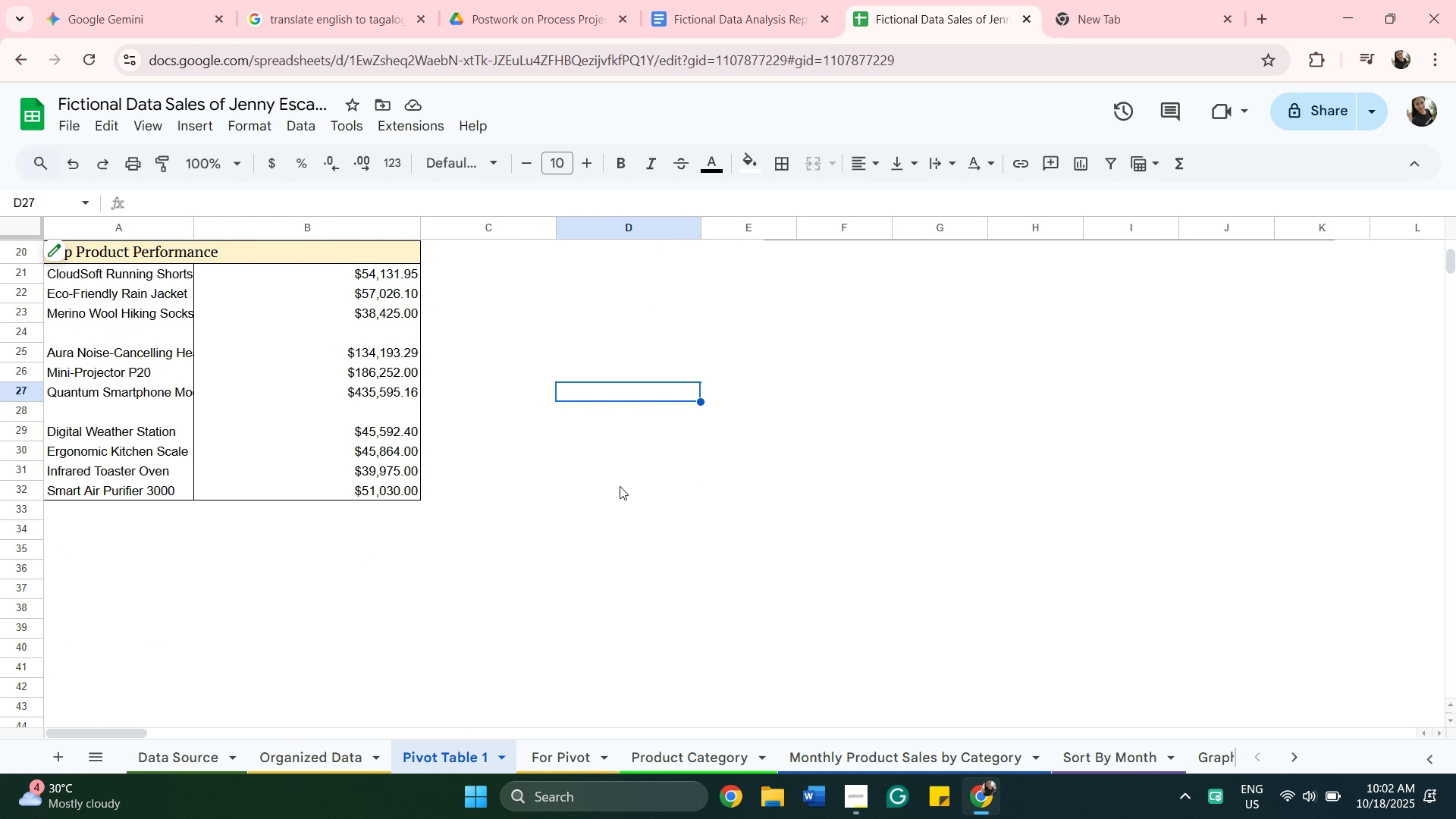 
left_click([774, 7])
 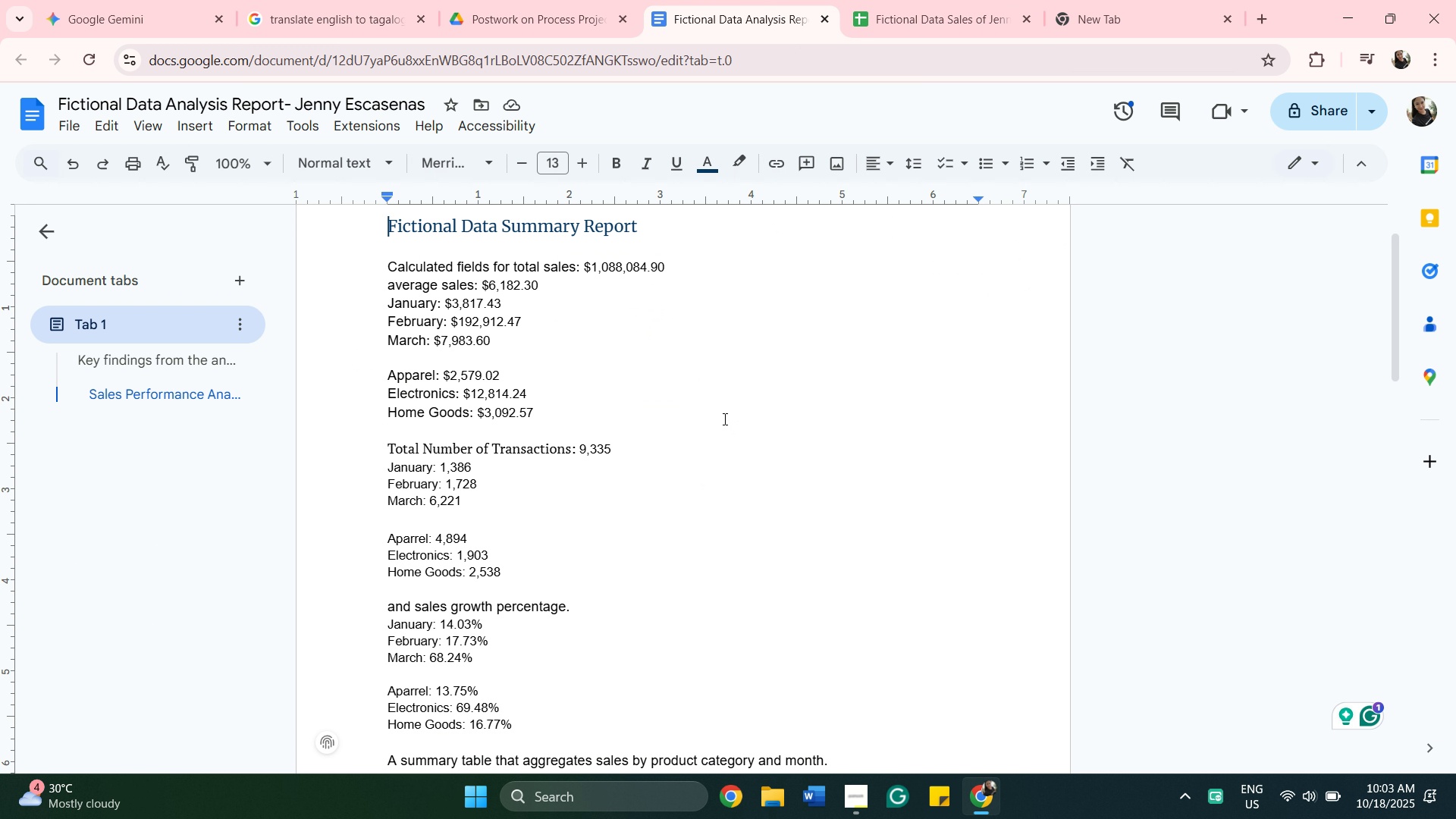 
scroll: coordinate [720, 416], scroll_direction: up, amount: 2.0
 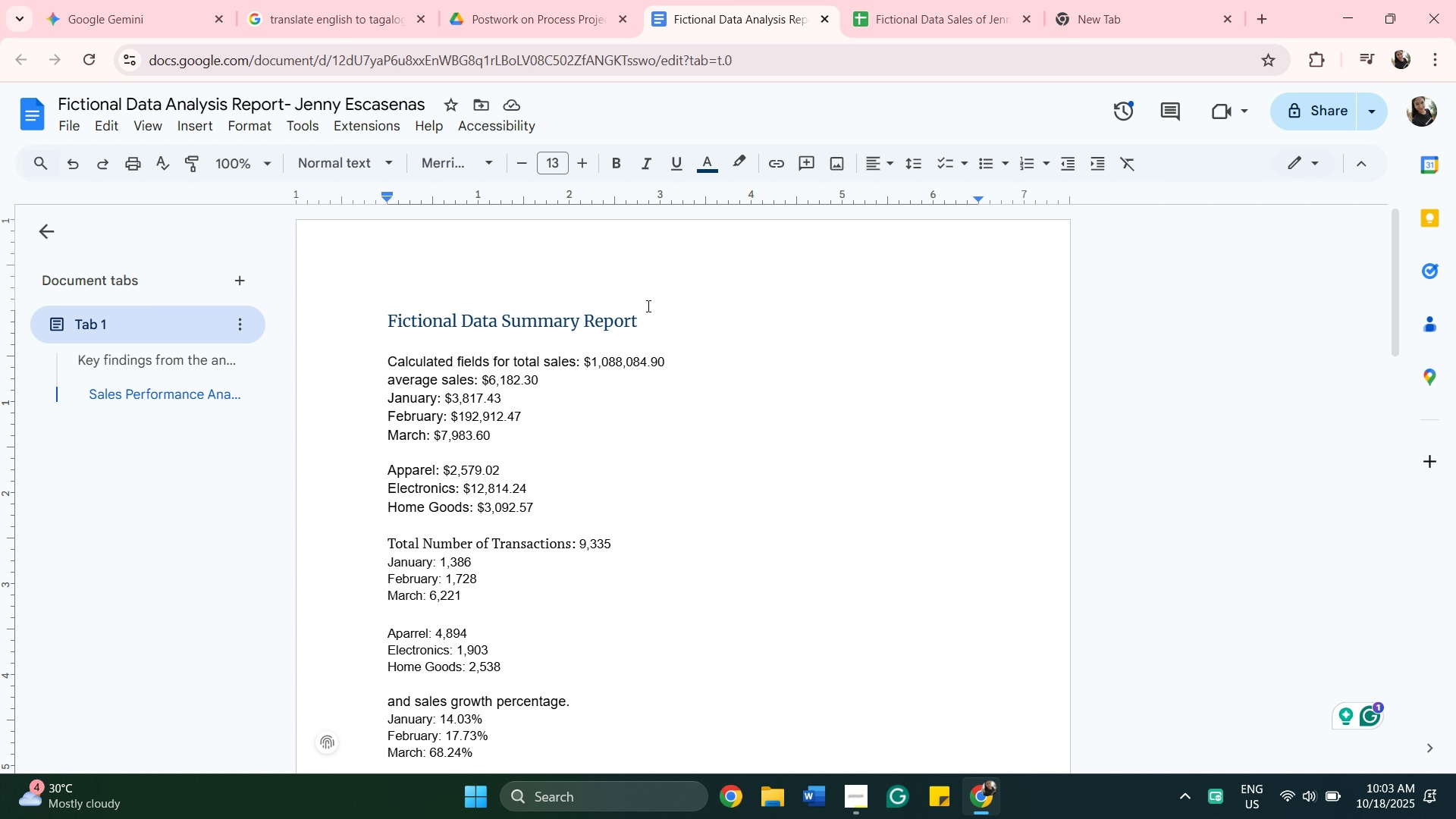 
scroll: coordinate [667, 375], scroll_direction: down, amount: 1.0
 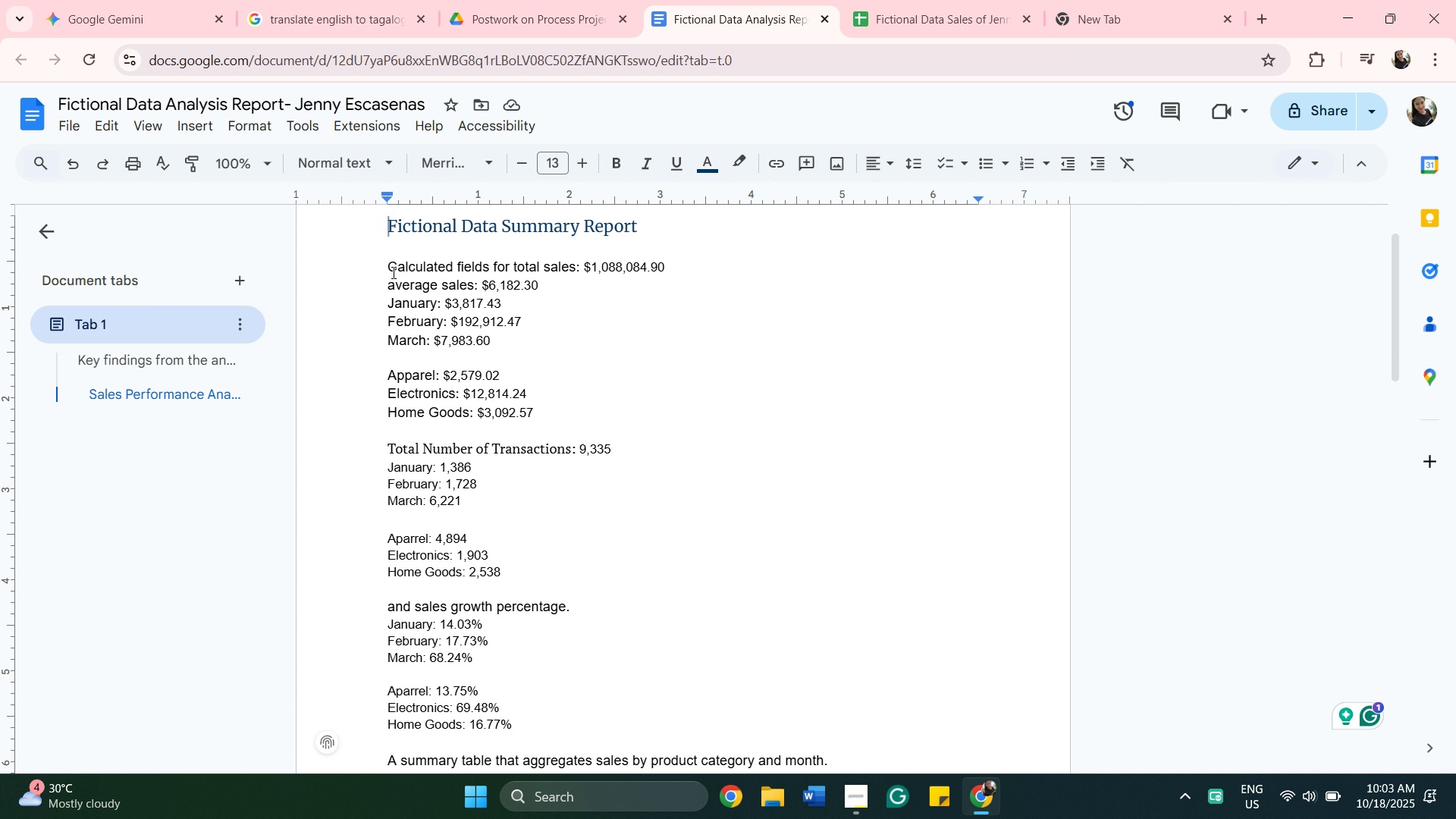 
wait(10.19)
 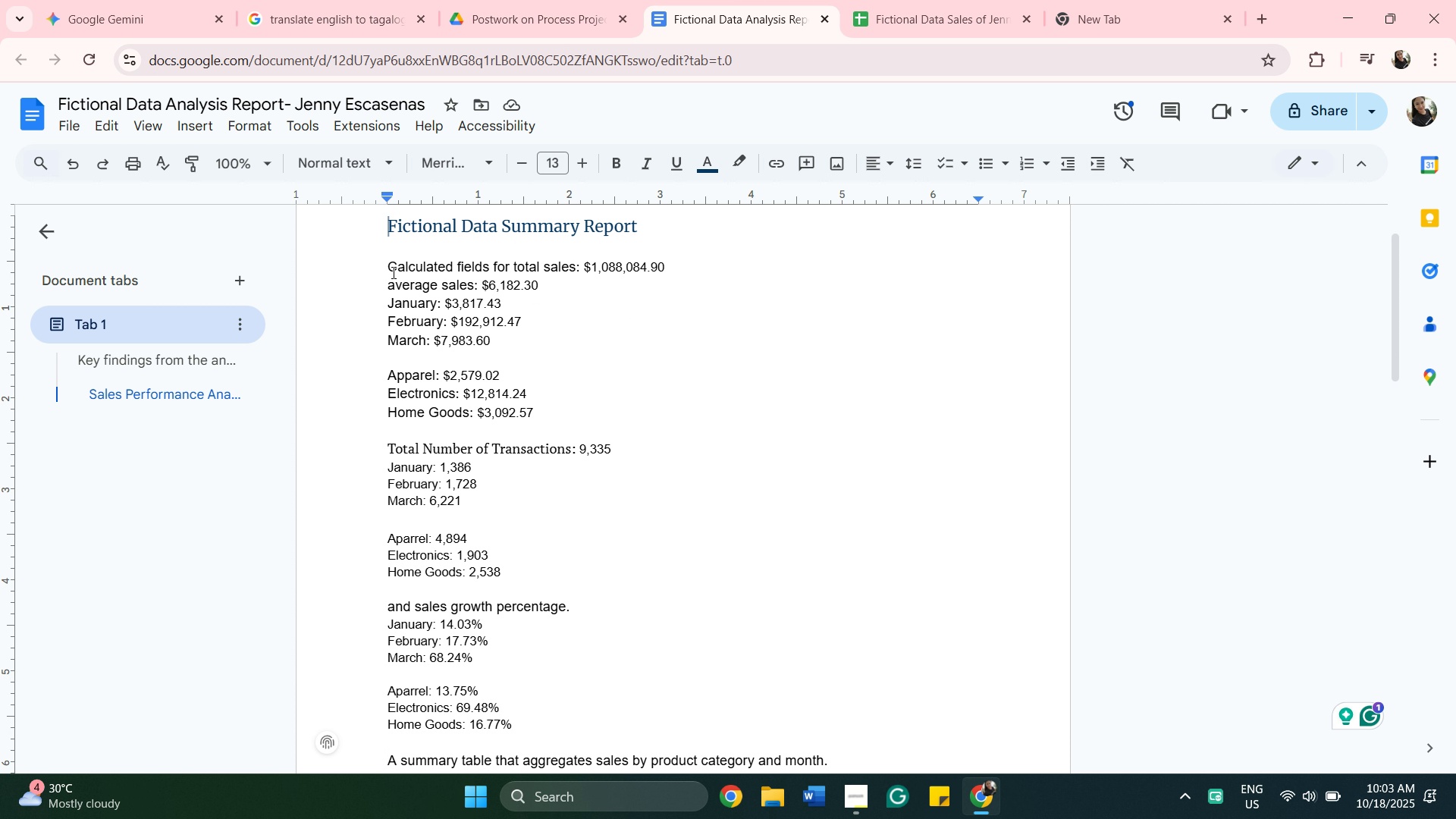 
left_click([400, 284])
 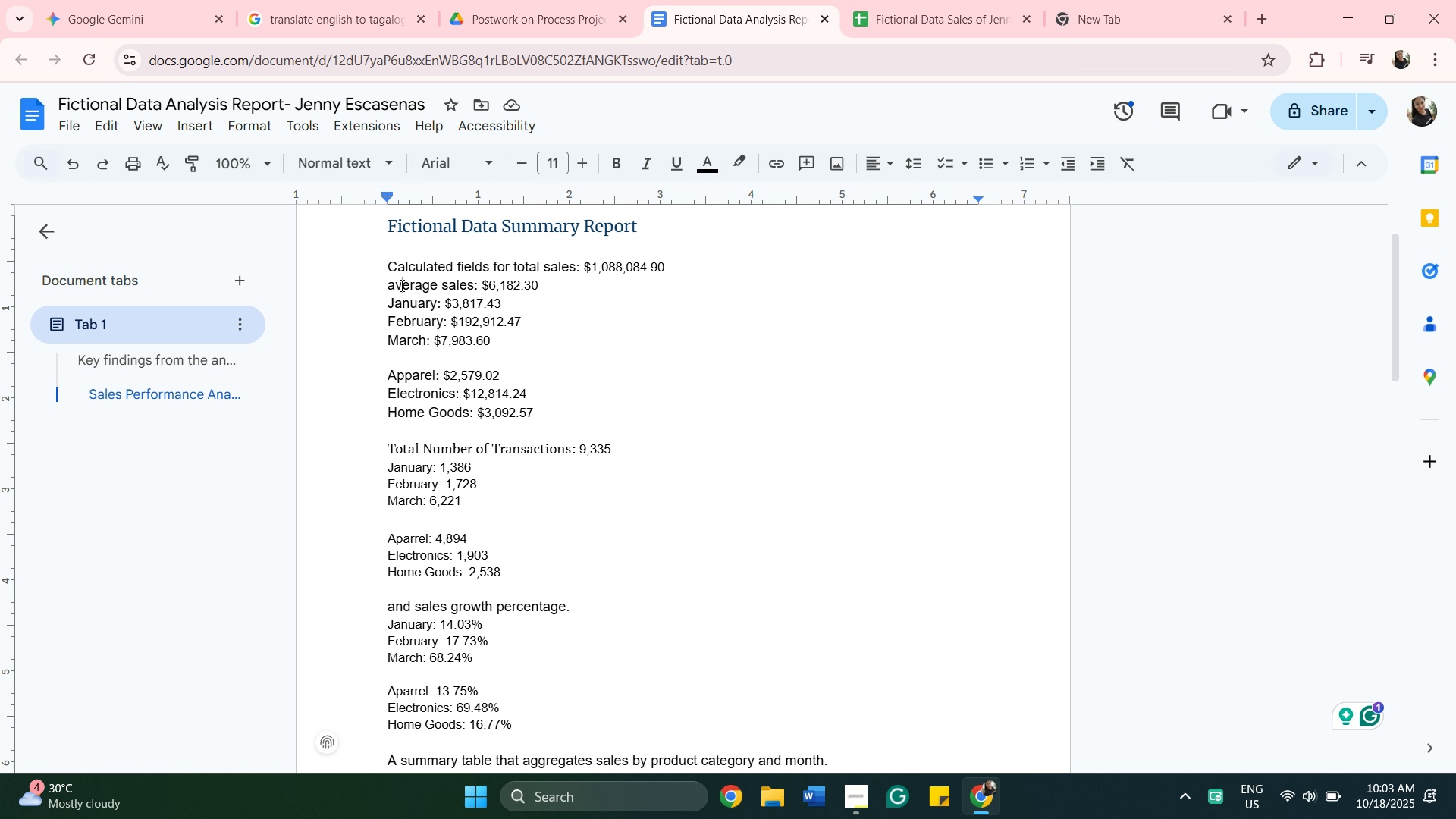 
key(ArrowLeft)
 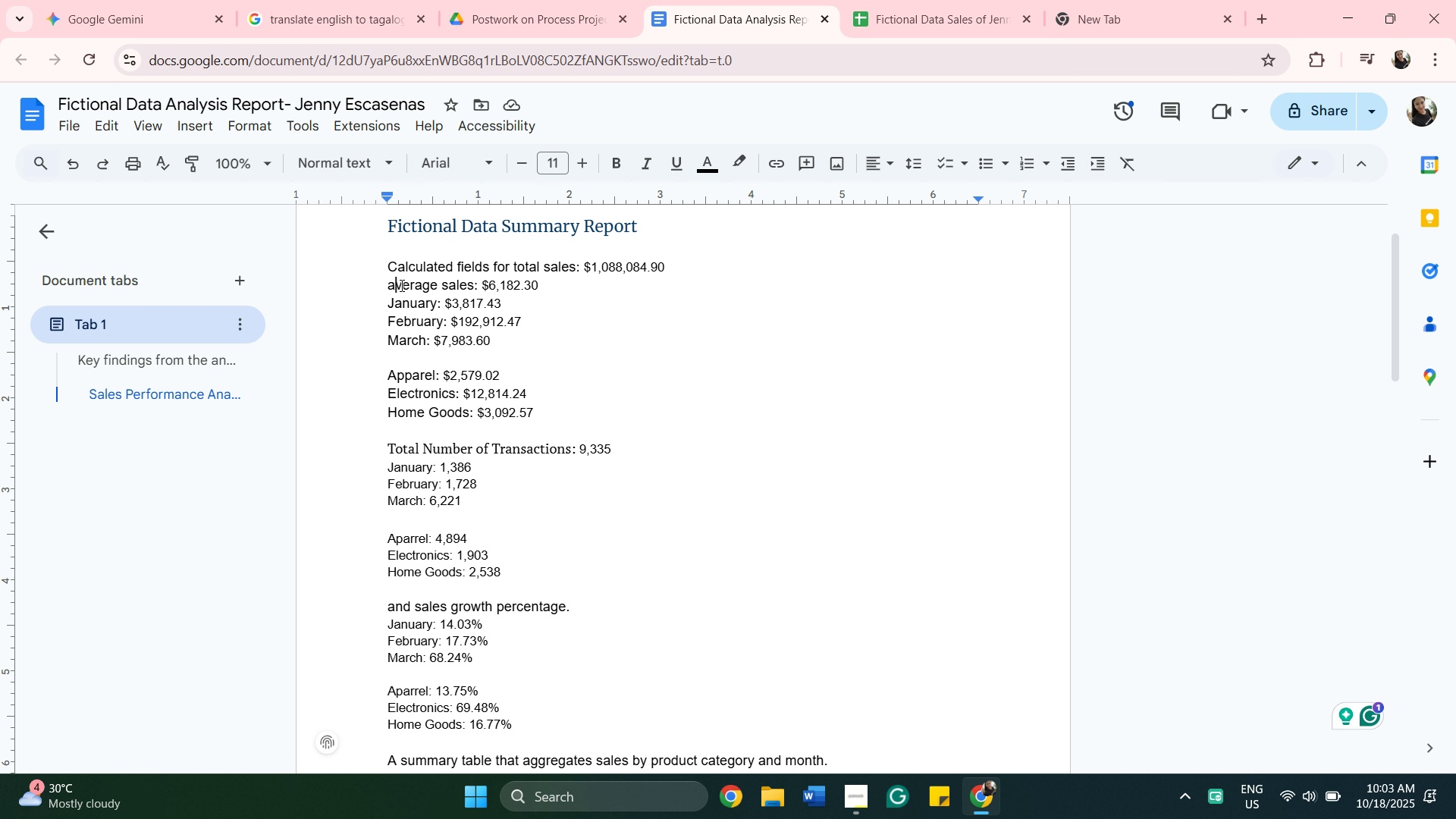 
key(Backspace)
 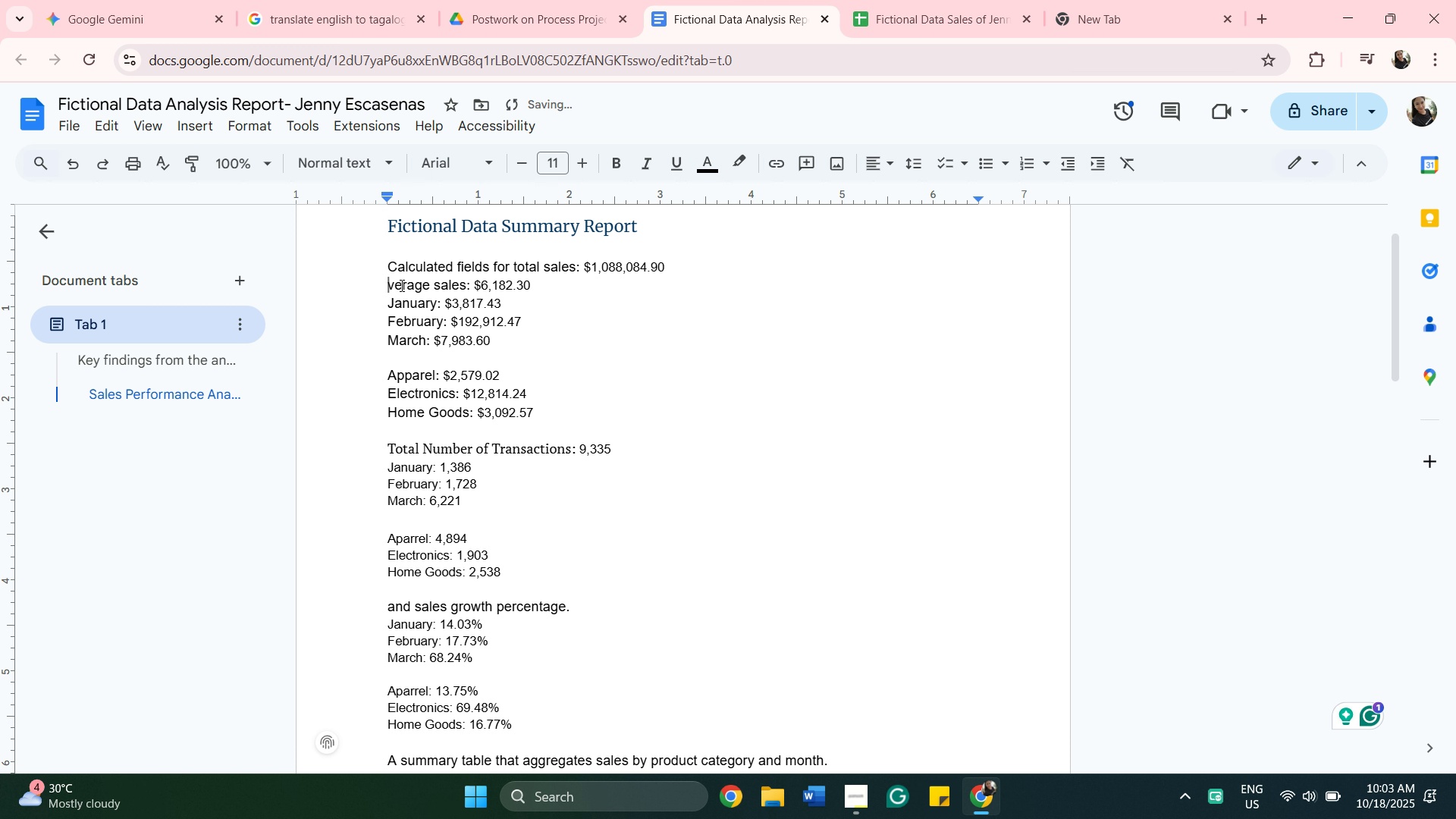 
key(Shift+ShiftLeft)
 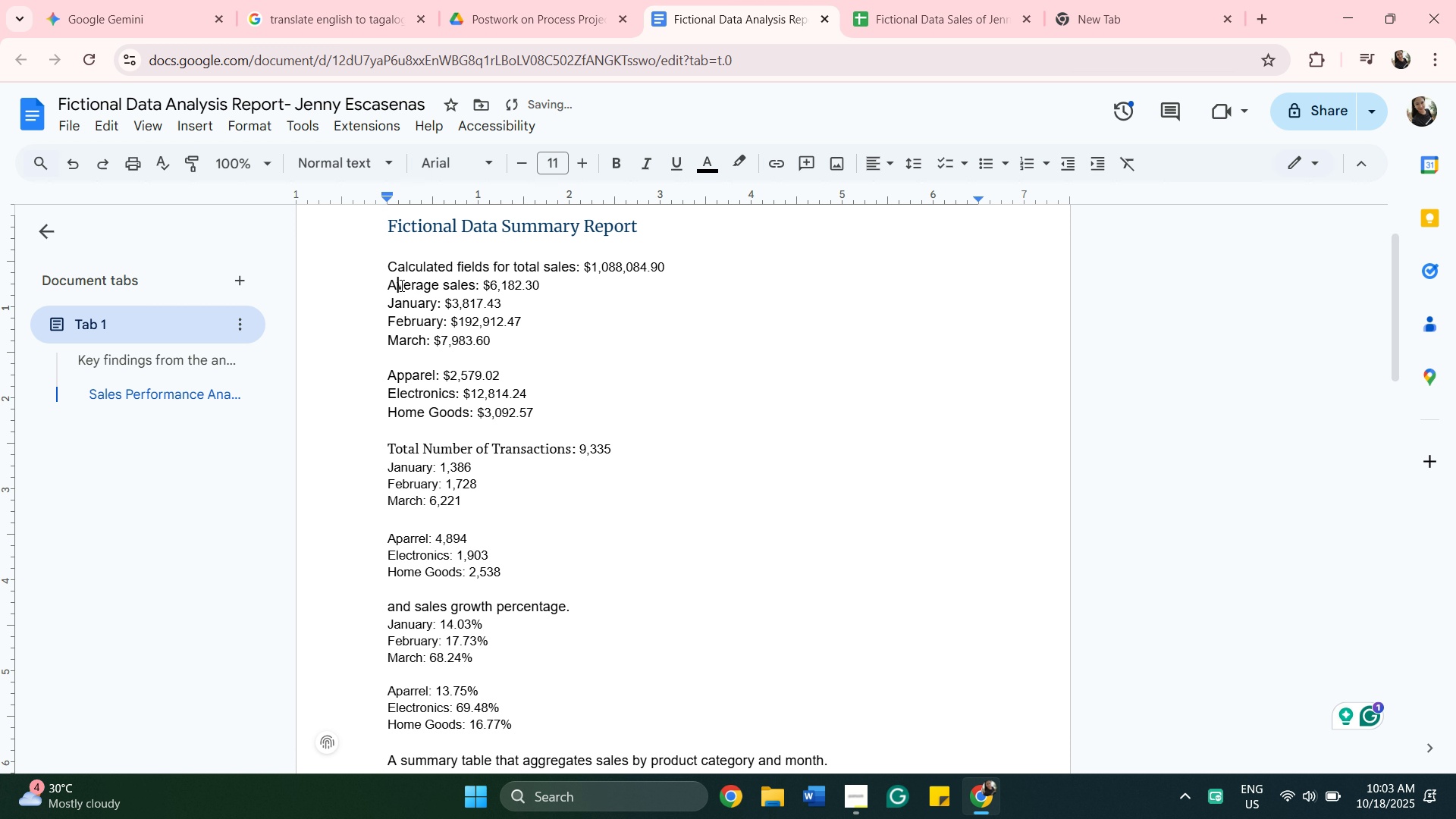 
key(Shift+A)
 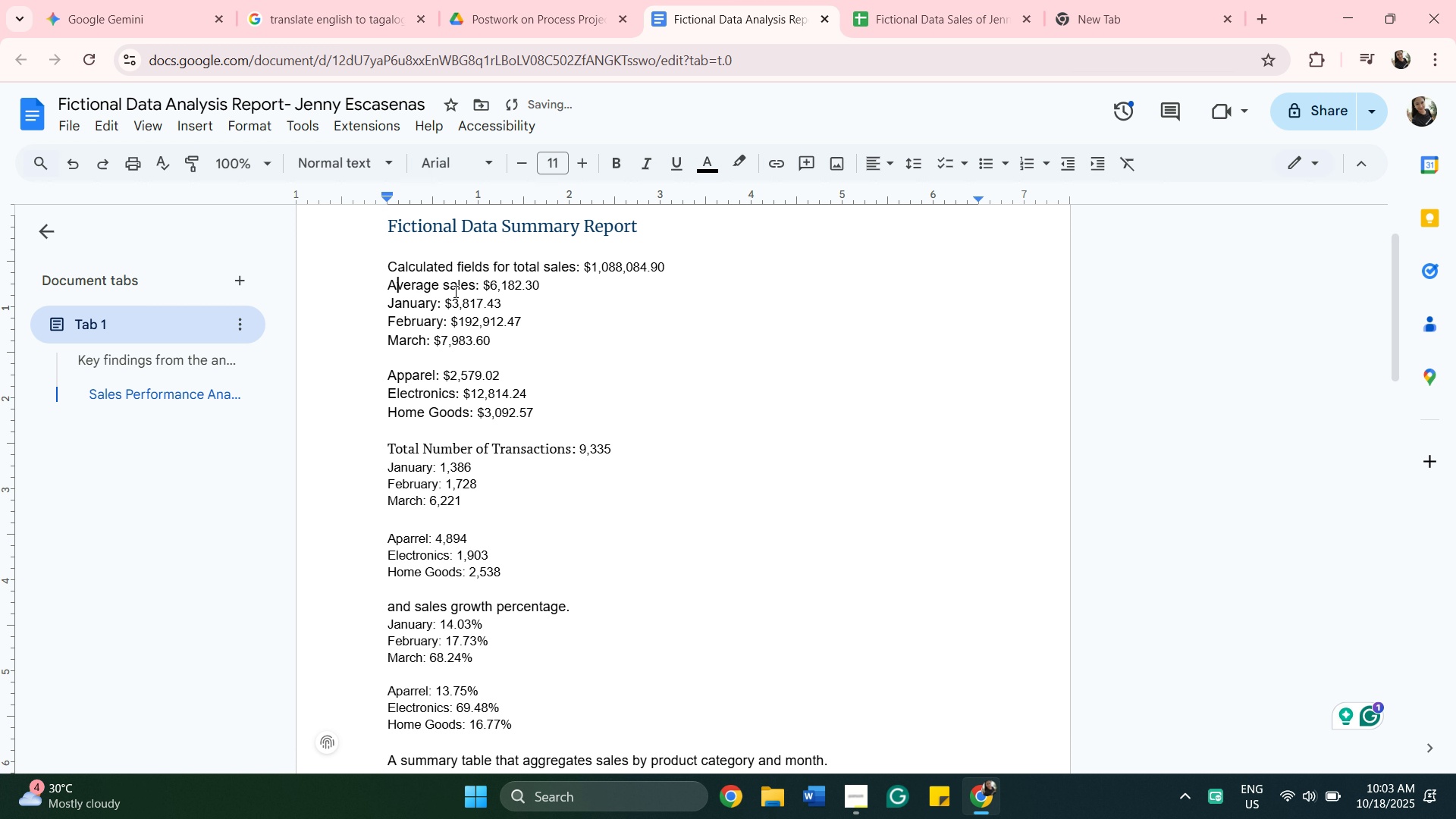 
left_click([450, 287])
 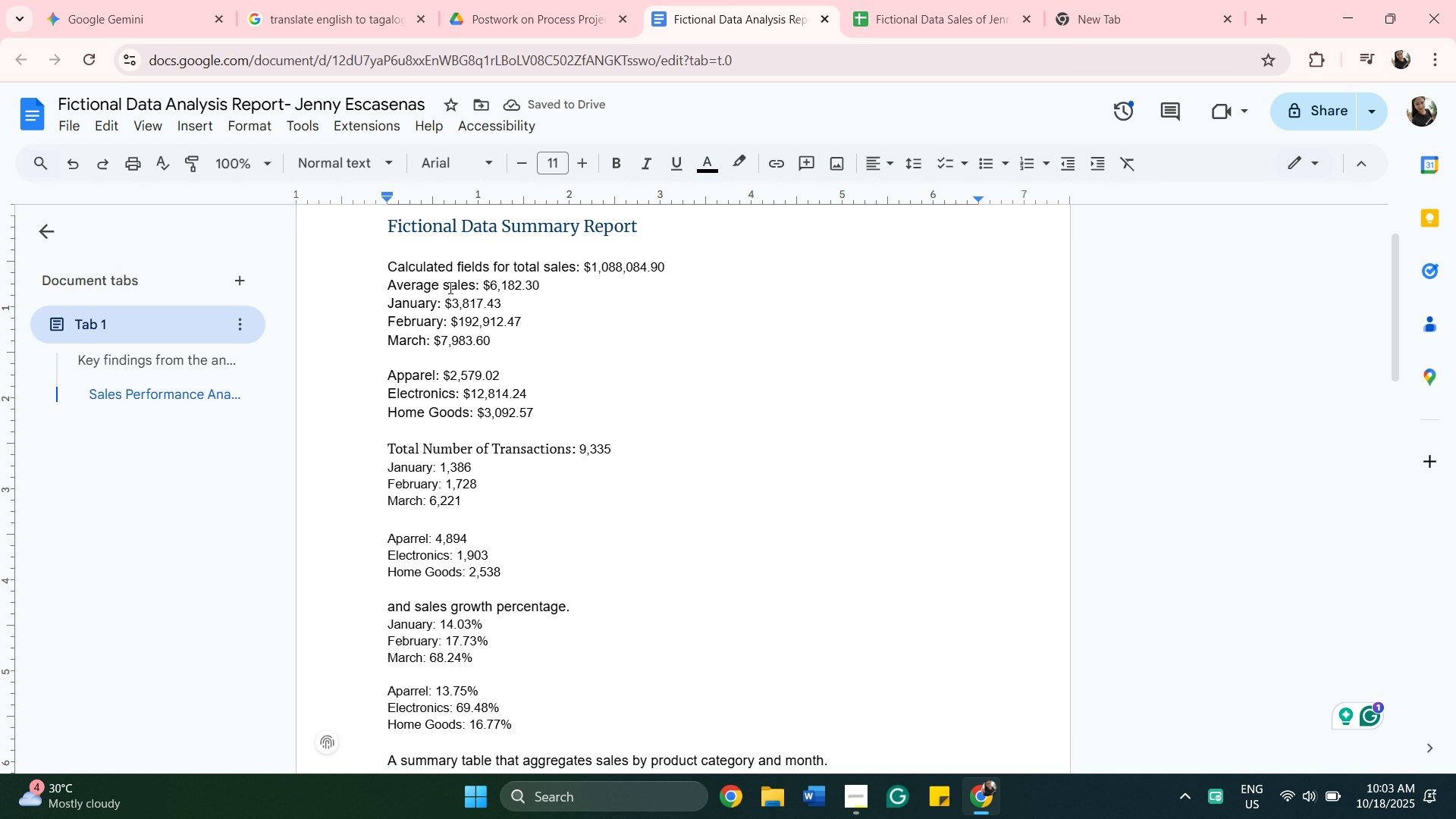 
key(Backspace)
 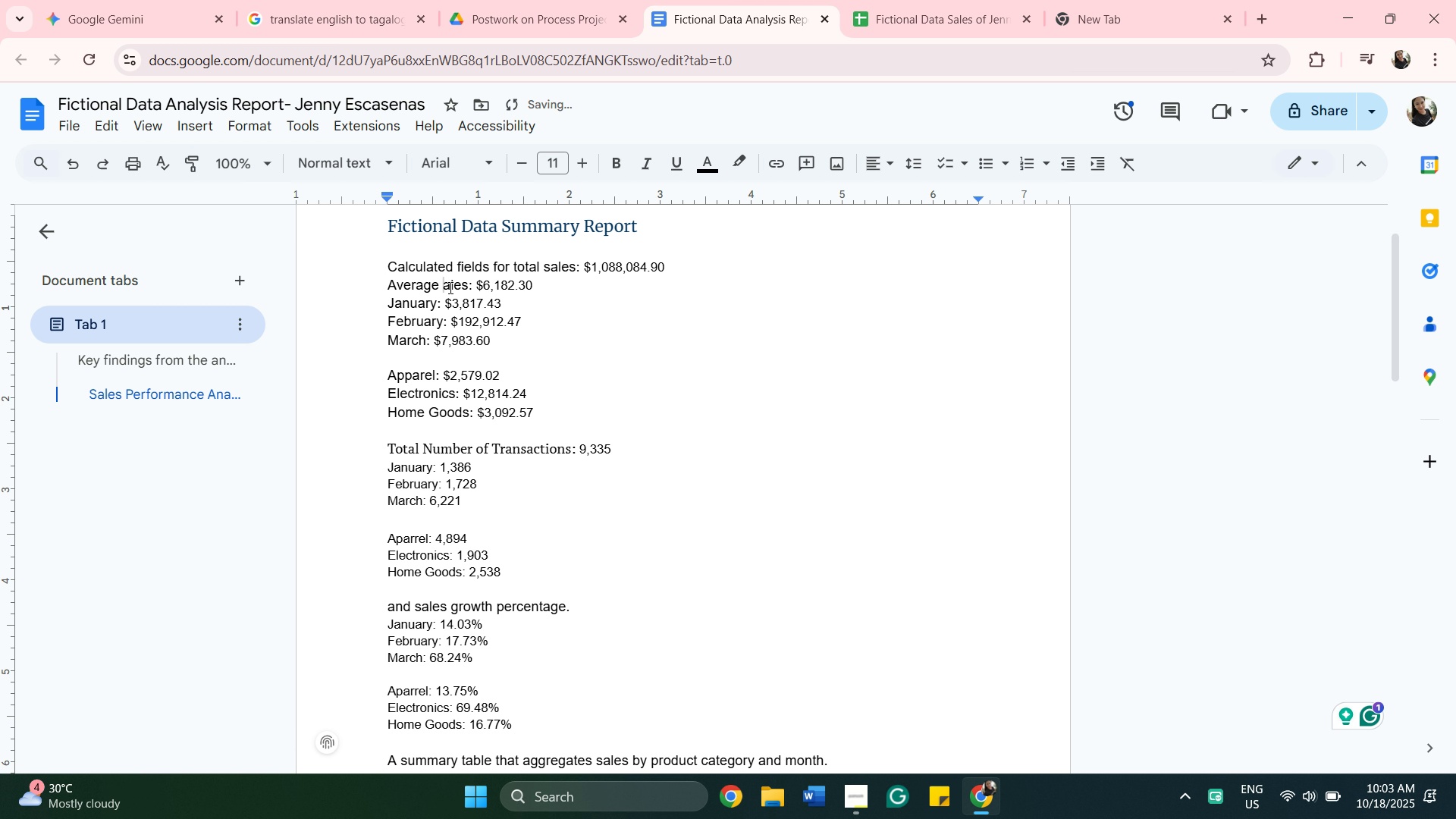 
key(Shift+ShiftLeft)
 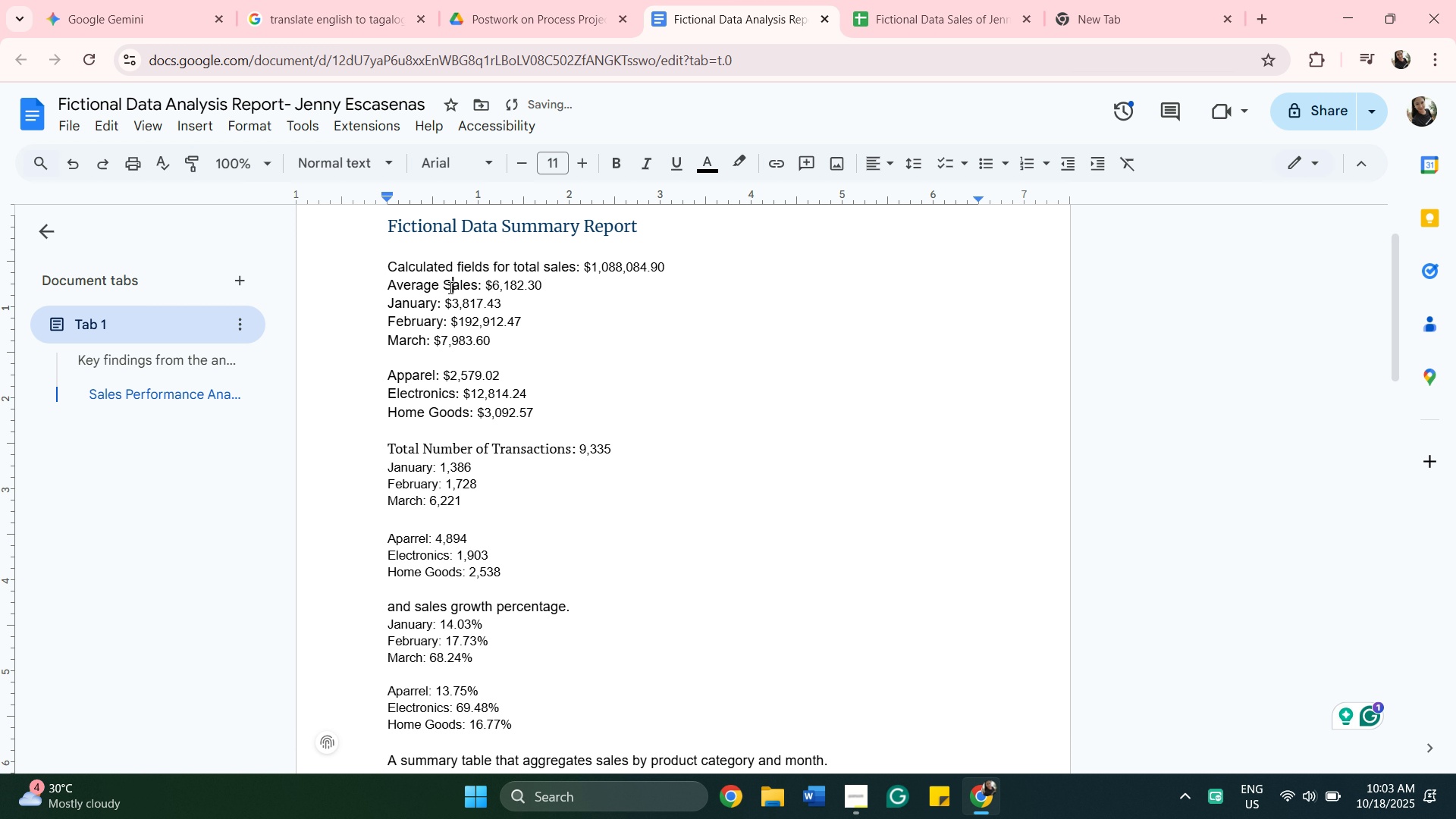 
key(Shift+S)
 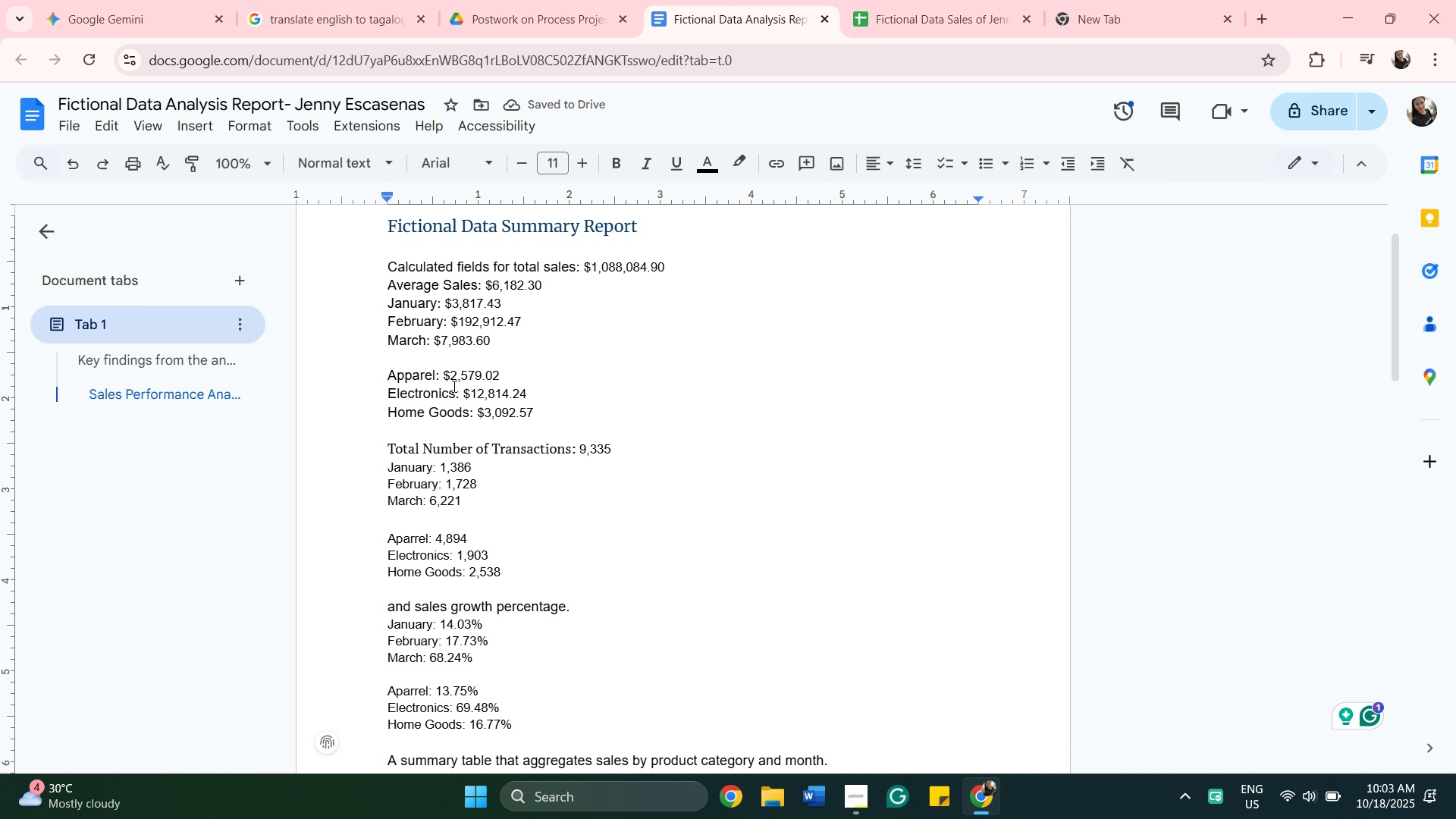 
scroll: coordinate [458, 386], scroll_direction: down, amount: 1.0
 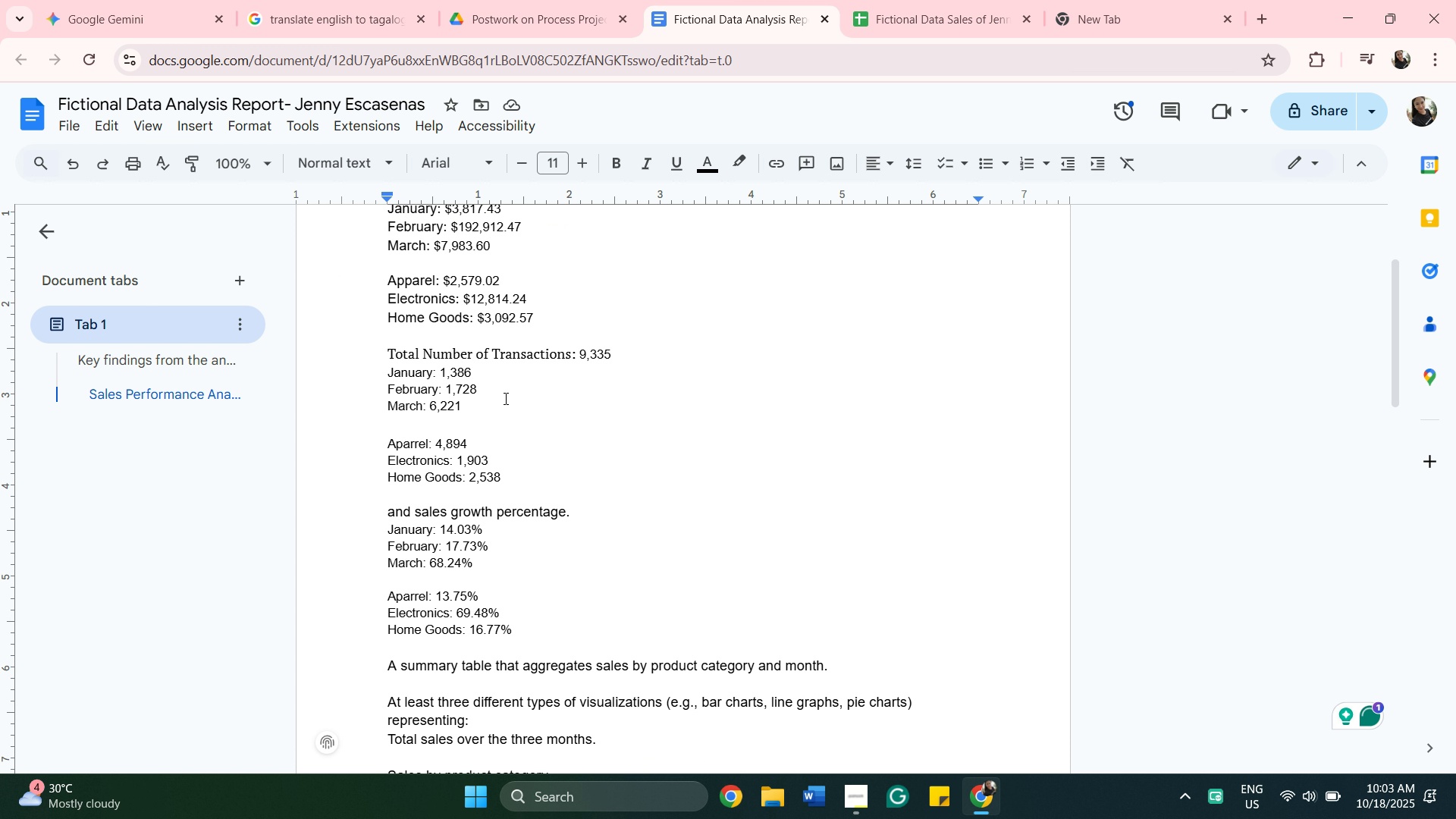 
wait(8.19)
 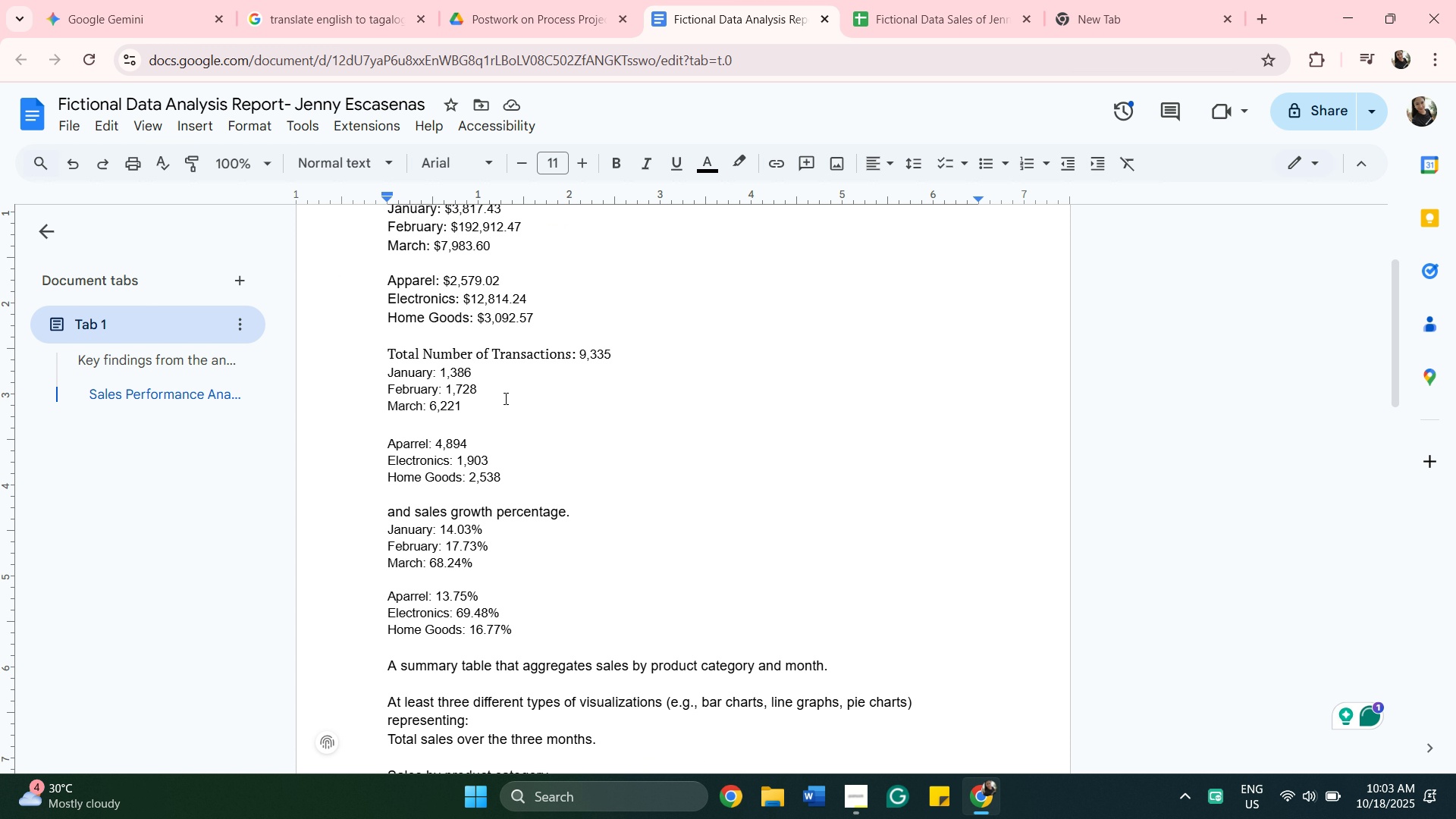 
scroll: coordinate [504, 397], scroll_direction: down, amount: 1.0
 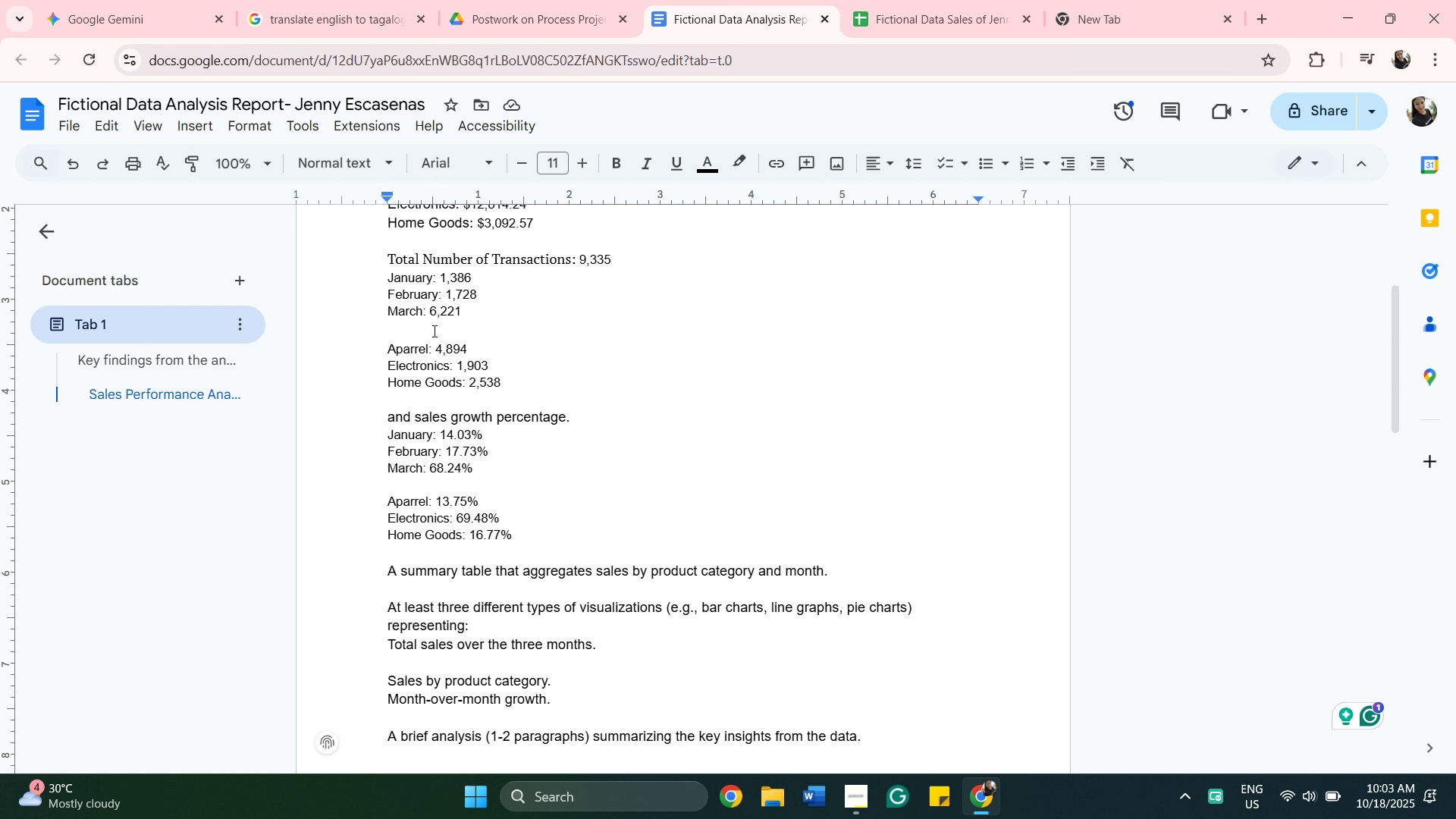 
left_click([620, 292])
 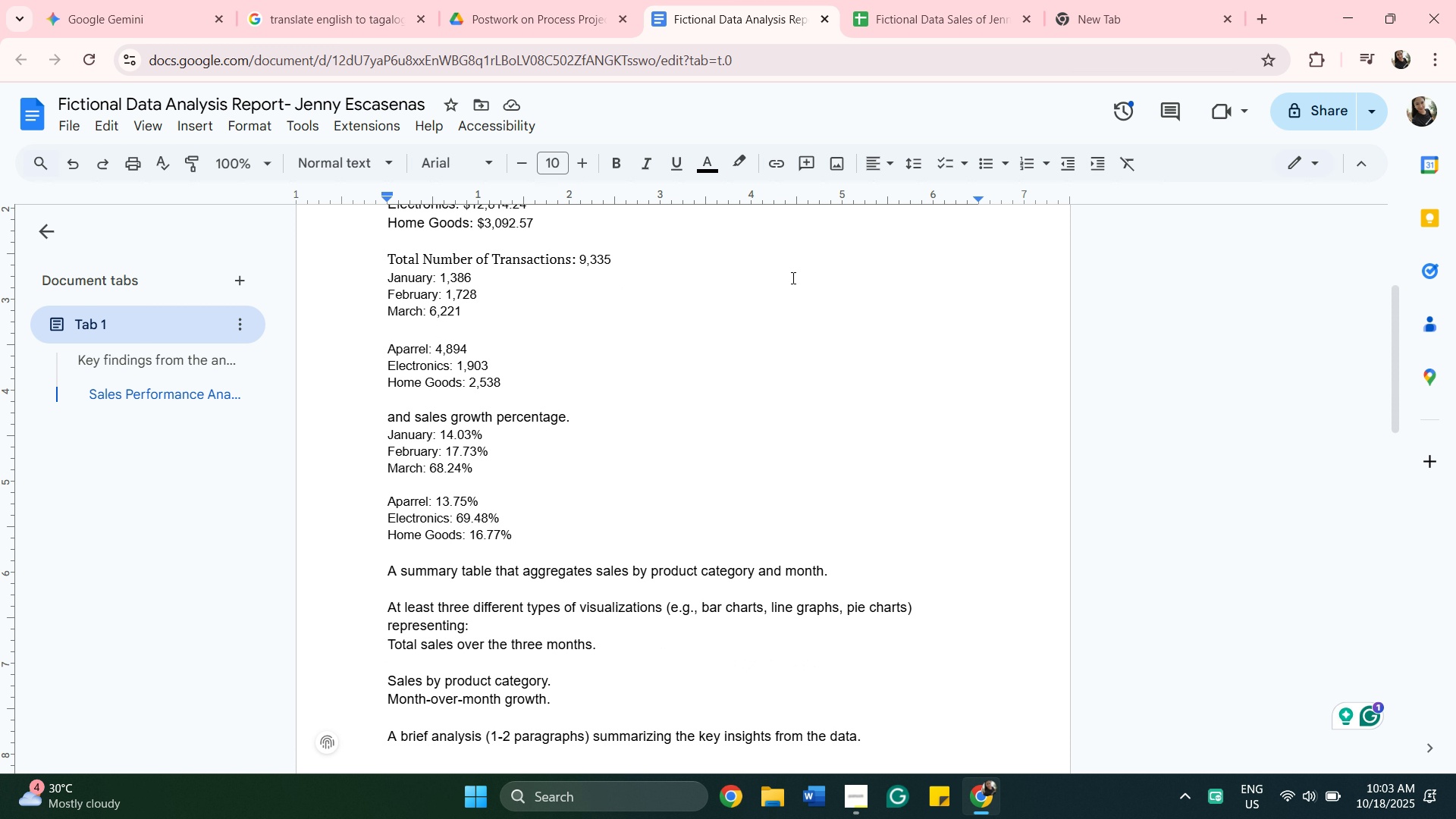 
double_click([790, 278])
 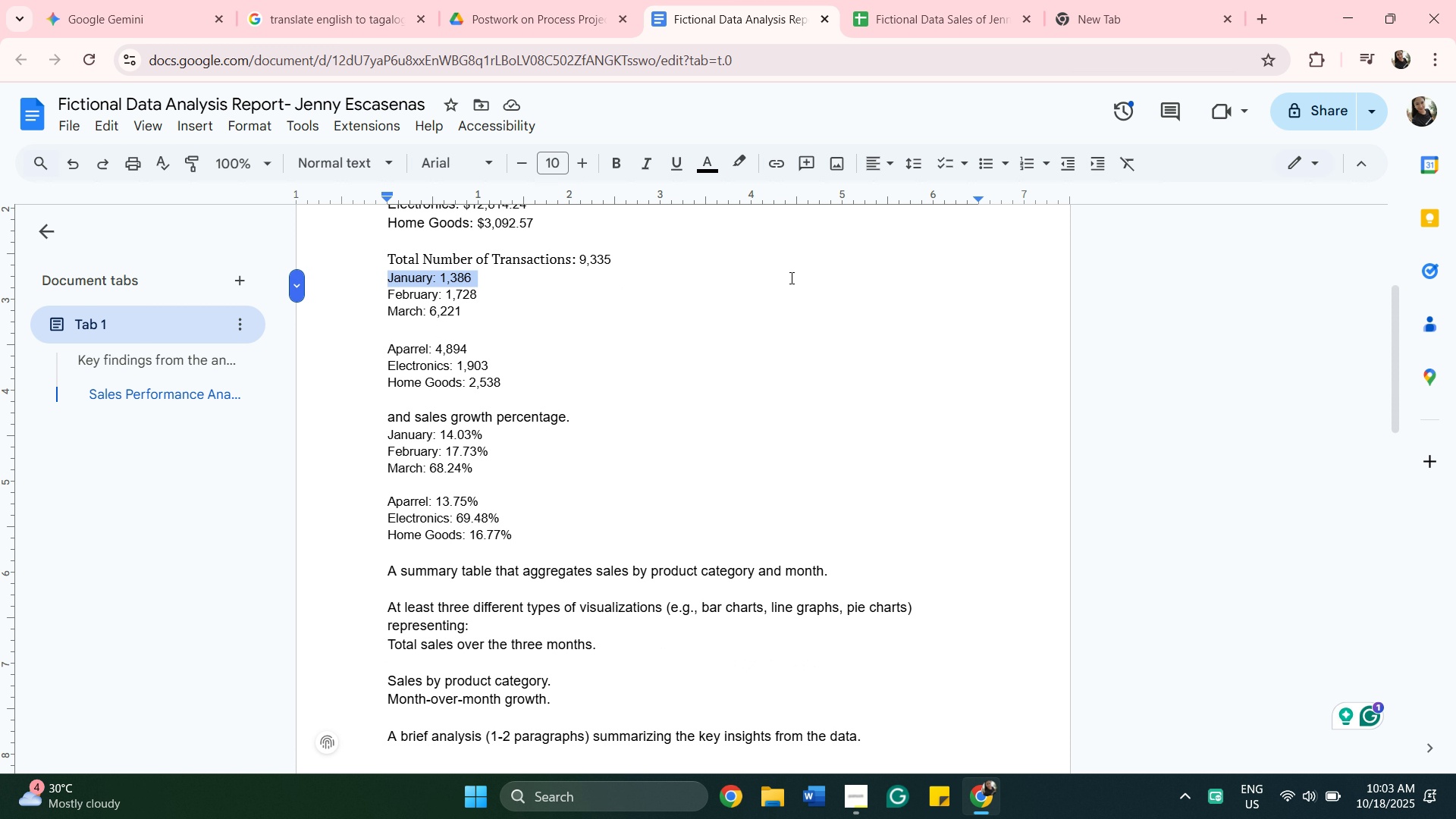 
triple_click([790, 278])
 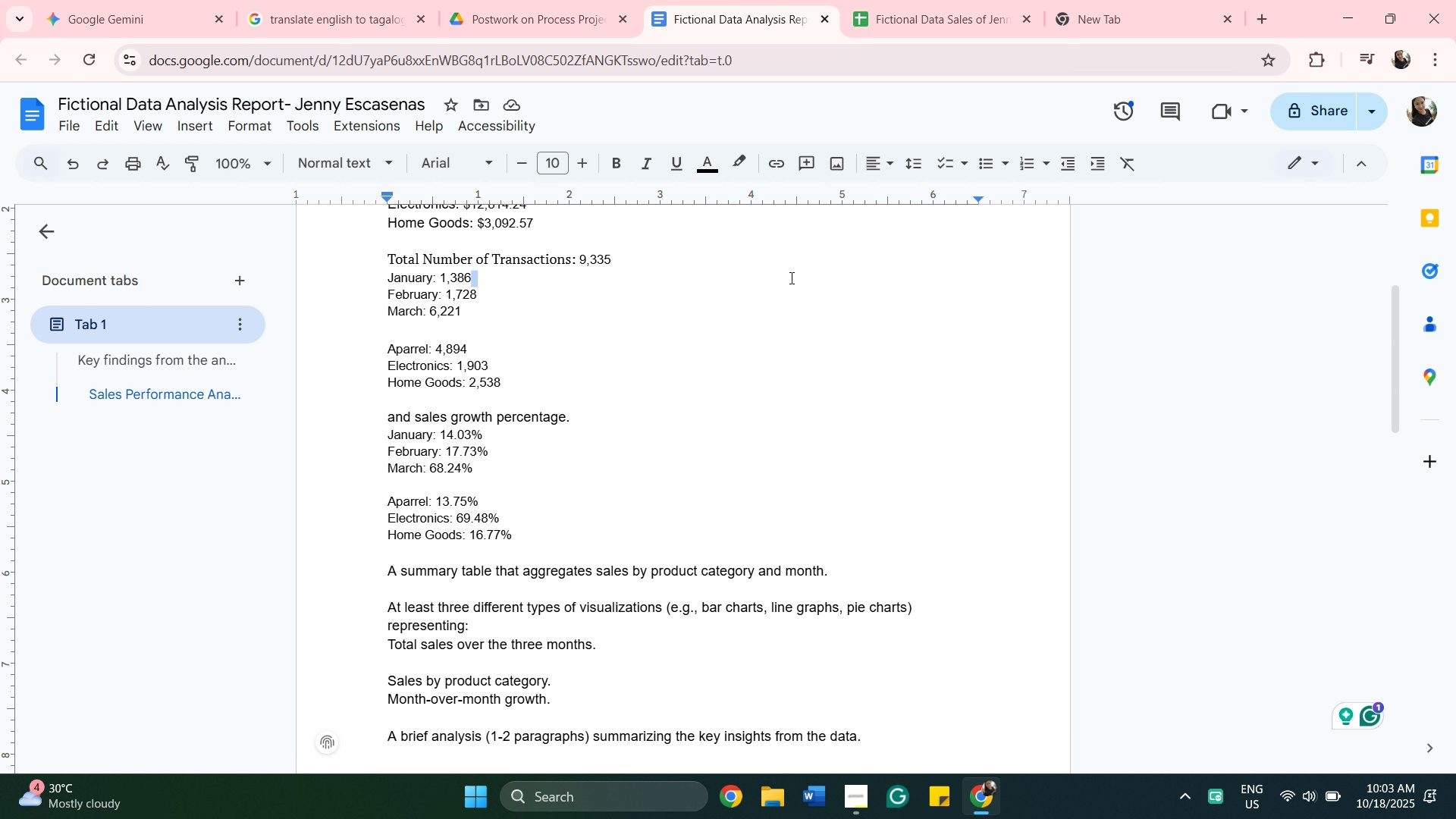 
triple_click([790, 278])
 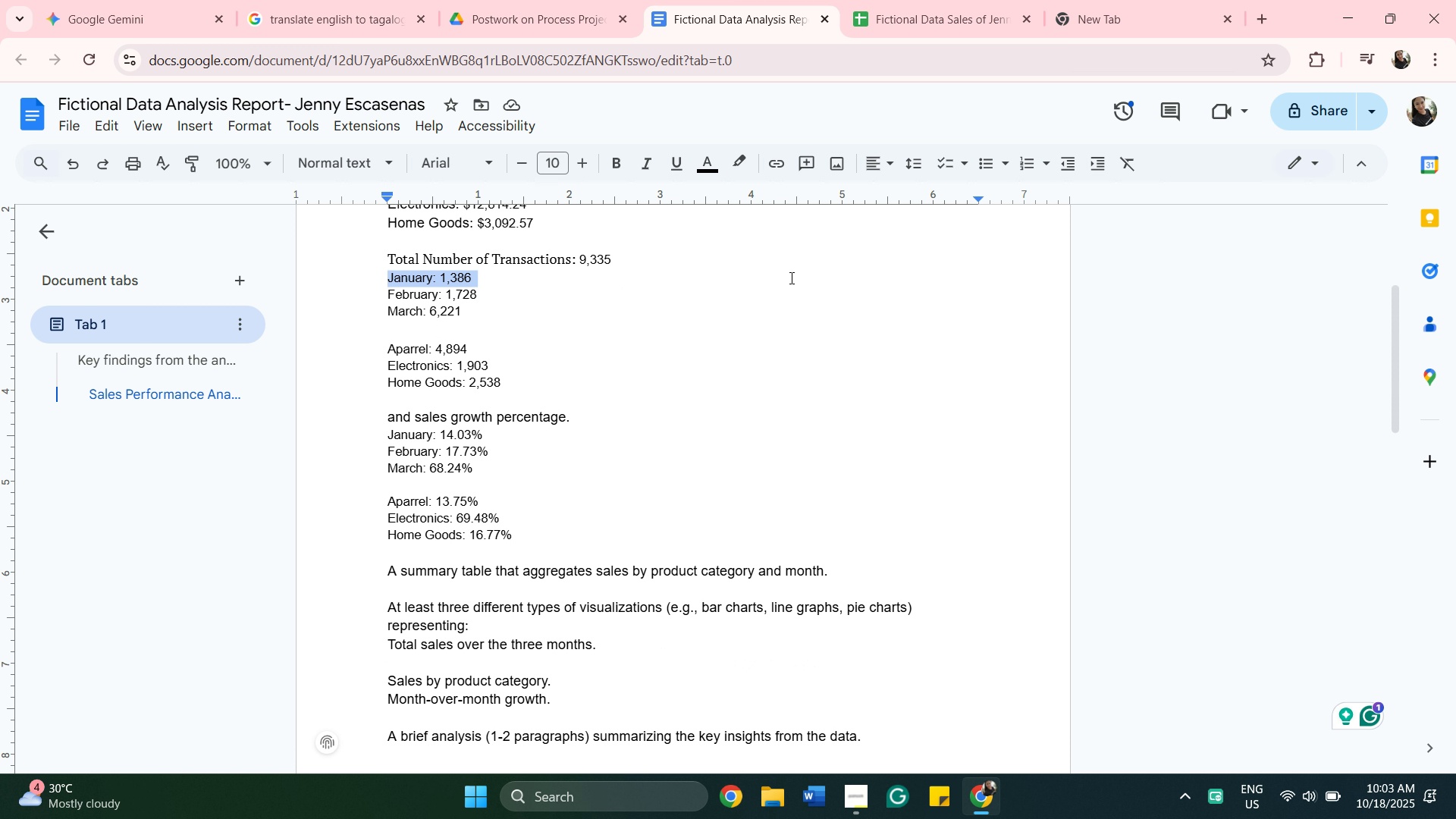 
triple_click([790, 278])
 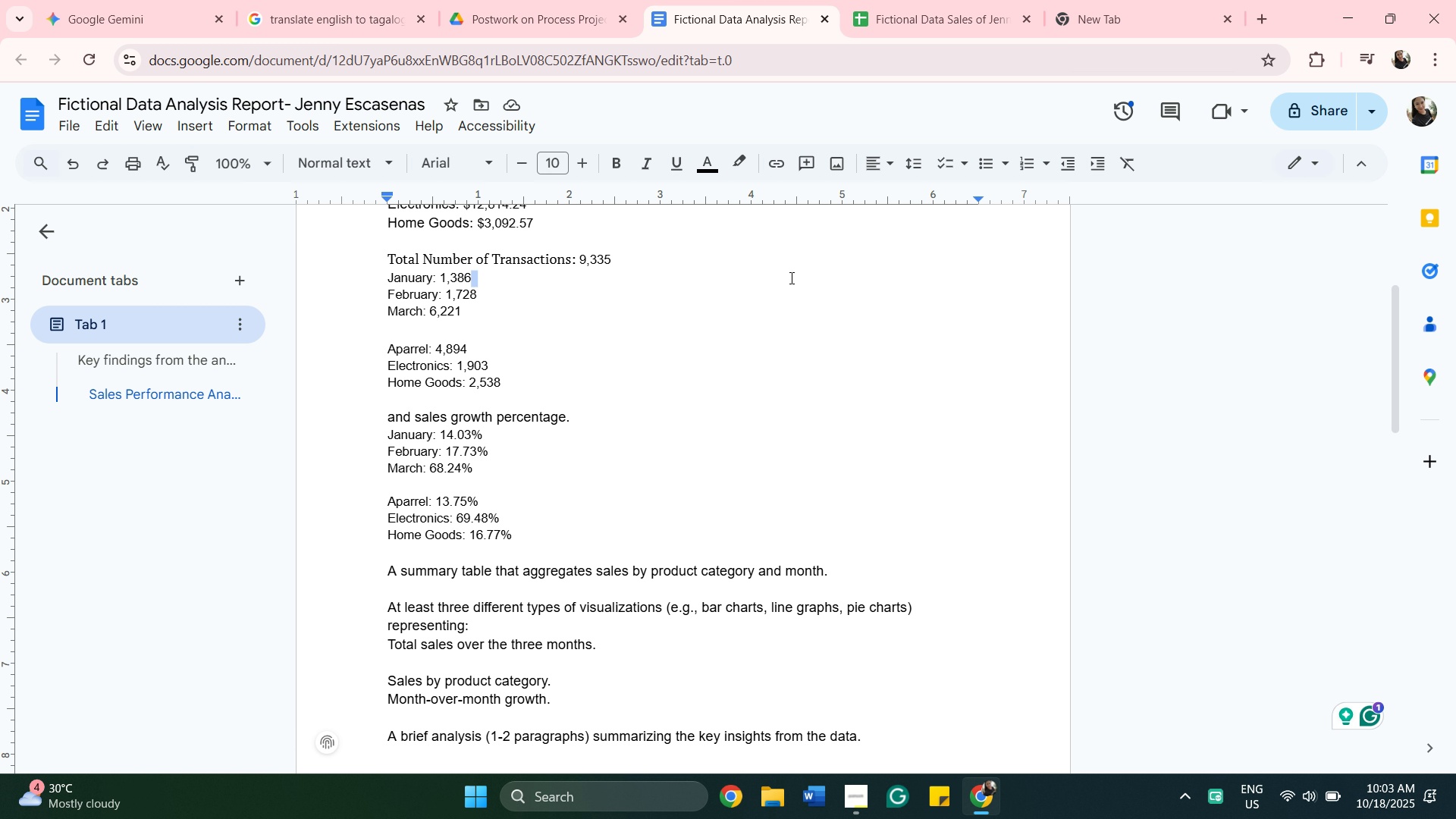 
triple_click([790, 278])
 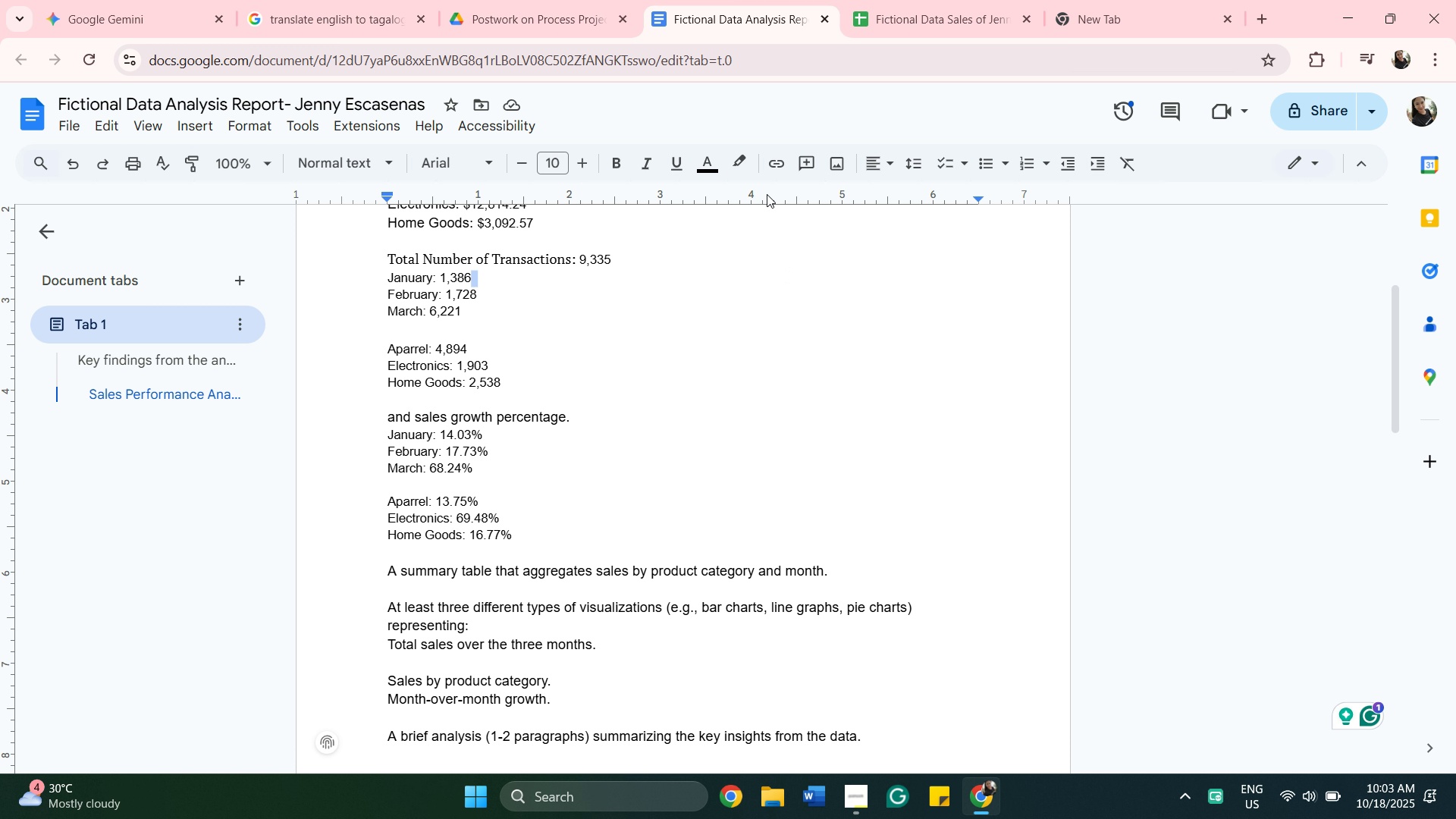 
left_click([749, 201])
 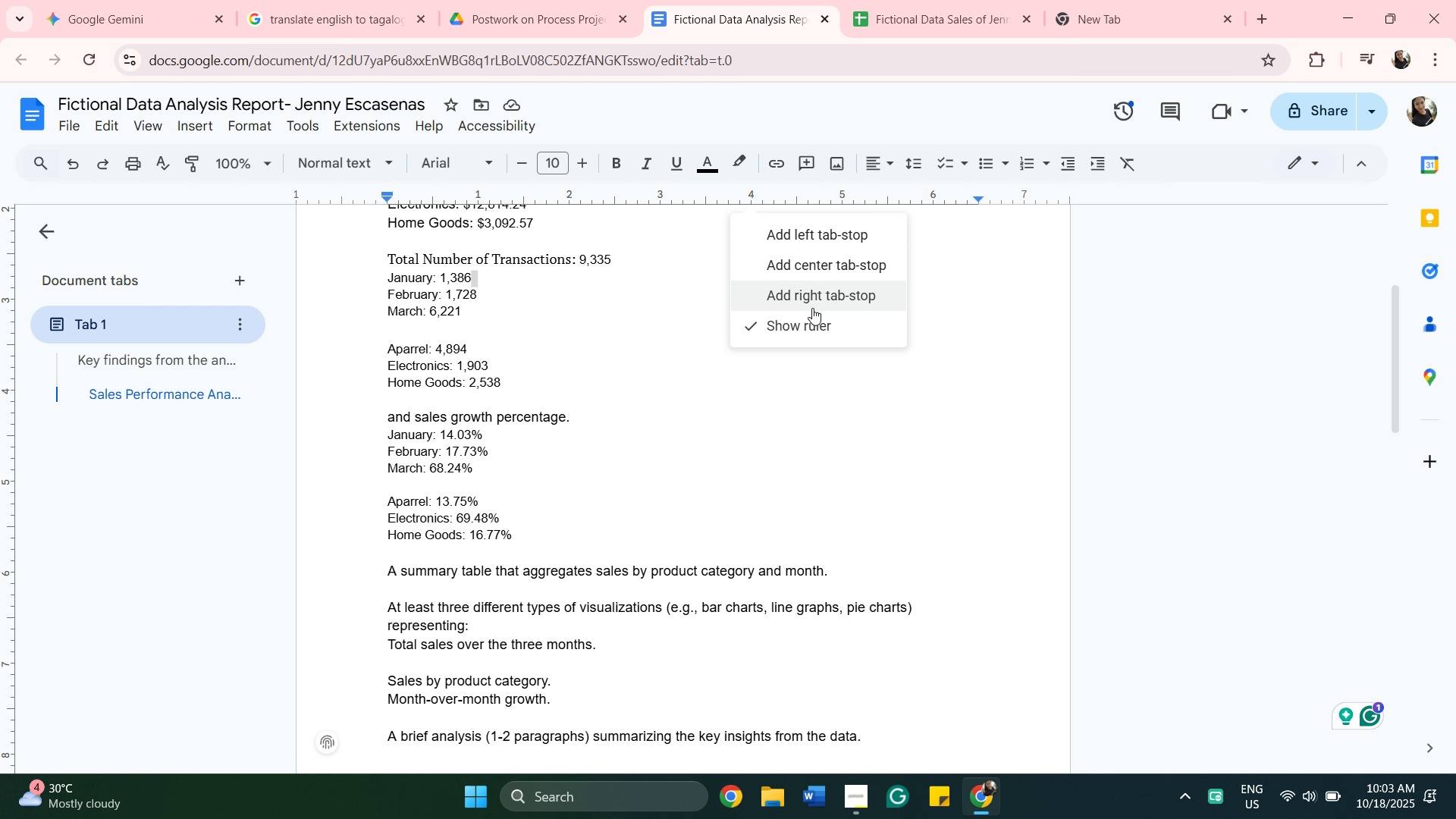 
wait(6.15)
 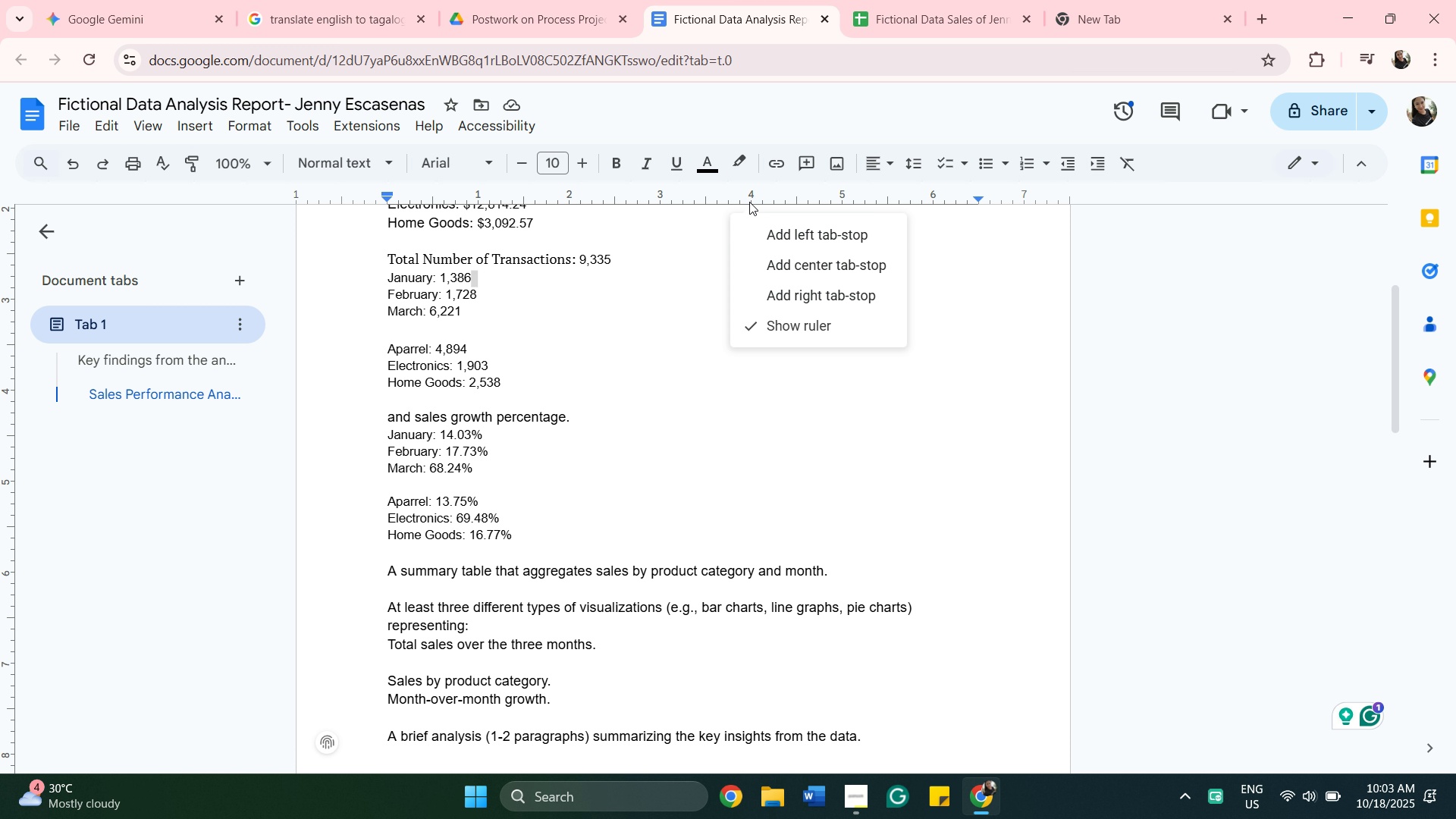 
left_click([813, 318])
 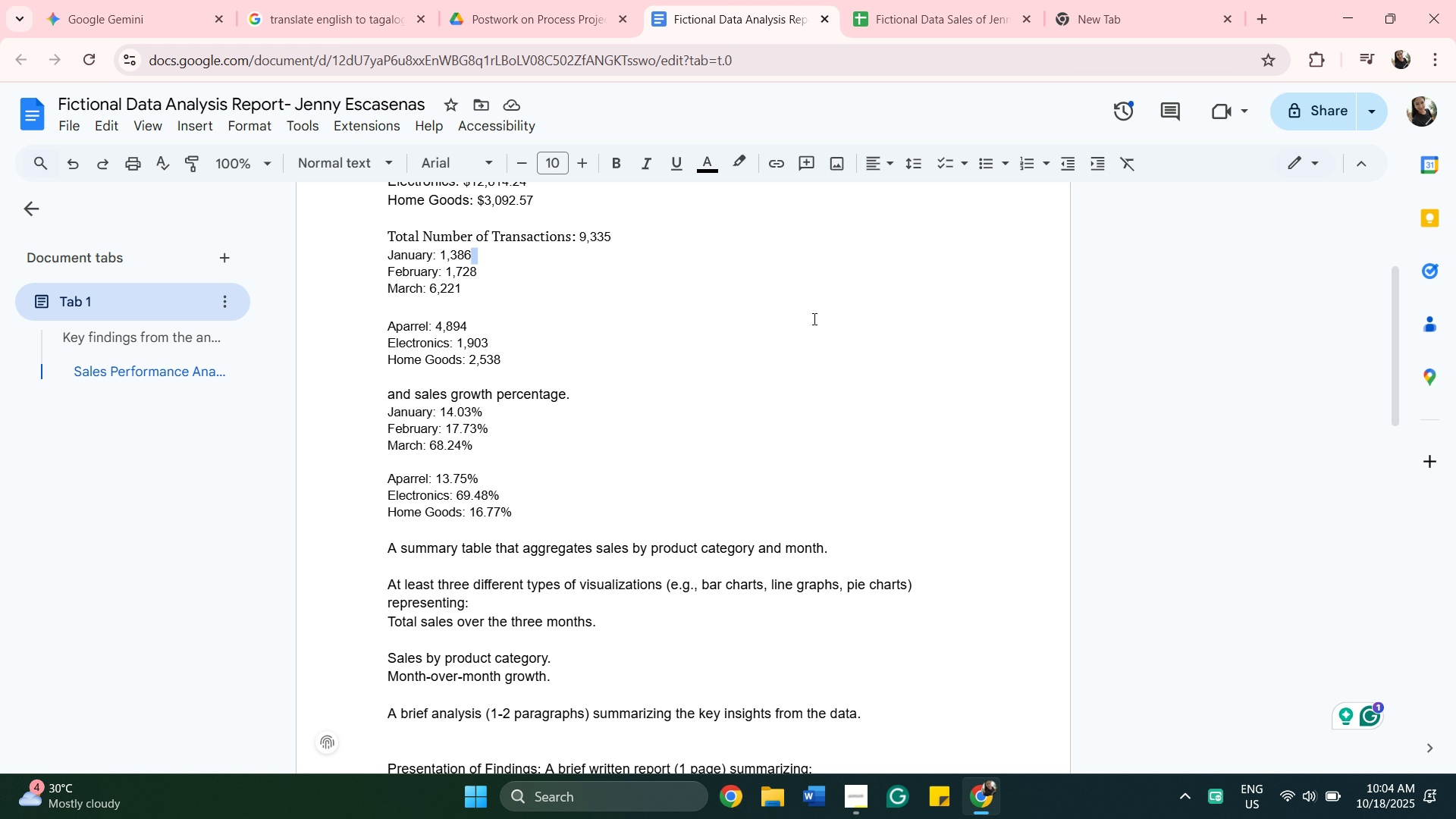 
scroll: coordinate [798, 315], scroll_direction: up, amount: 9.0
 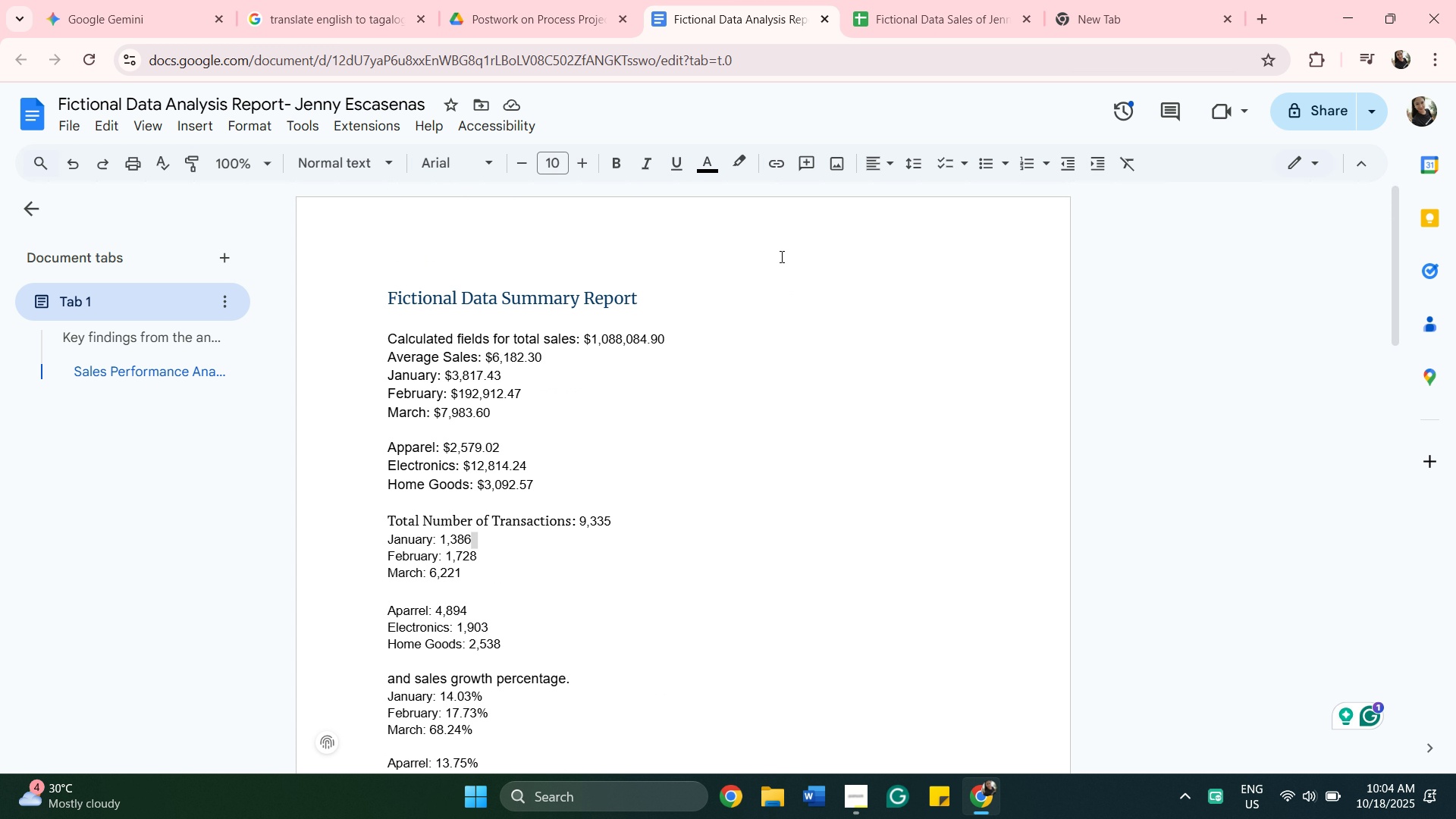 
right_click([780, 256])
 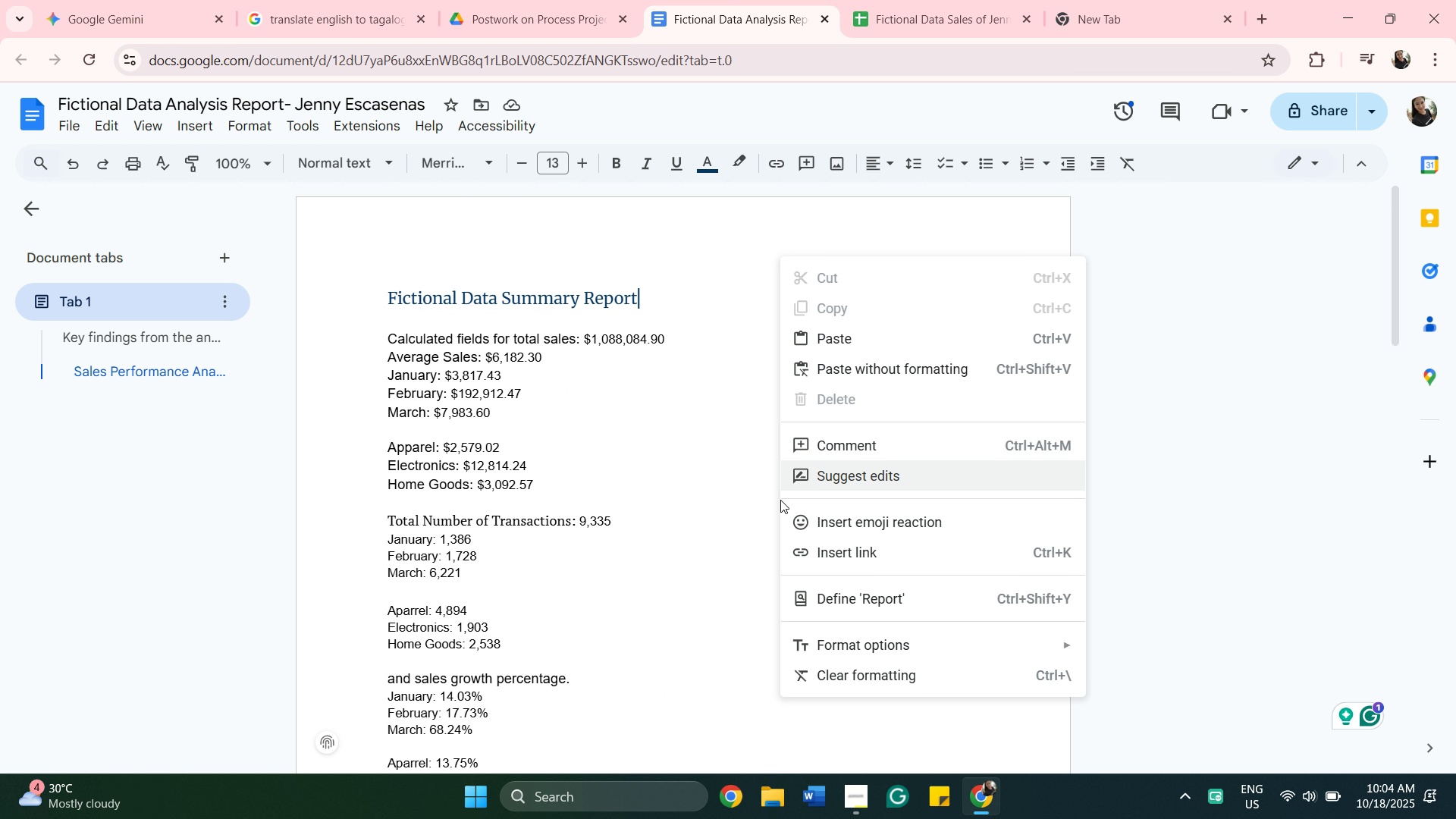 
left_click([701, 502])
 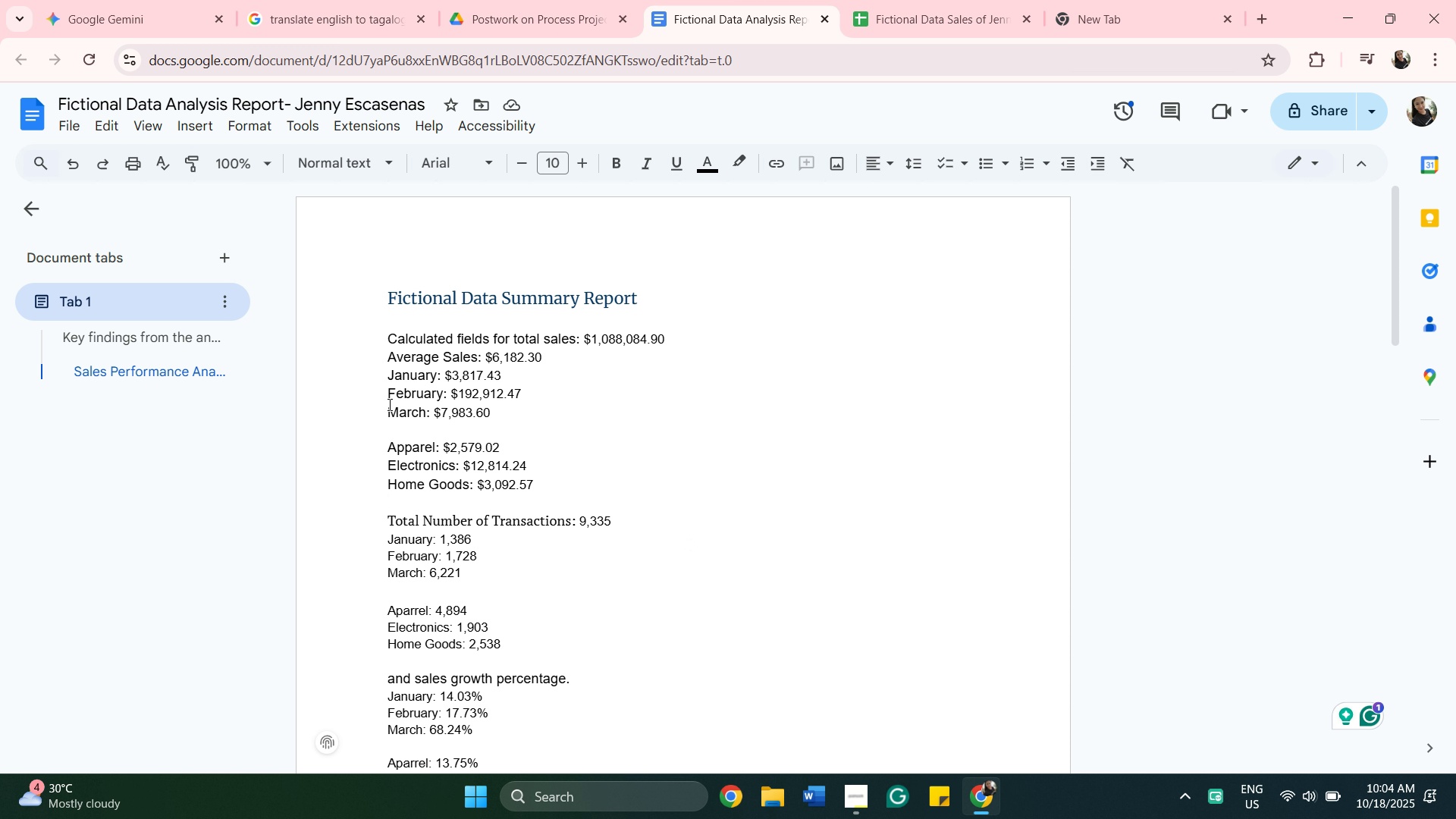 
wait(7.51)
 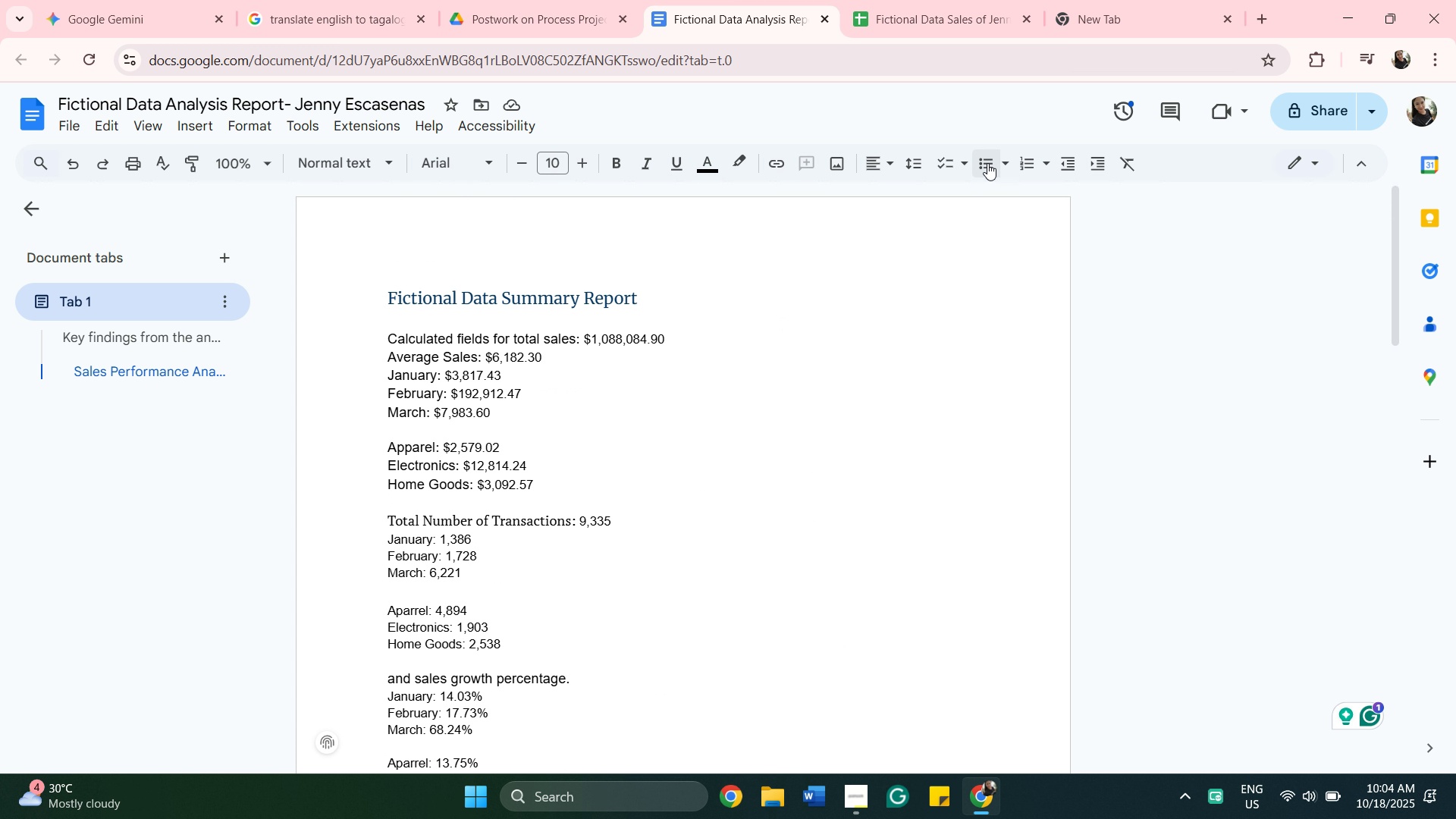 
scroll: coordinate [555, 425], scroll_direction: down, amount: 1.0
 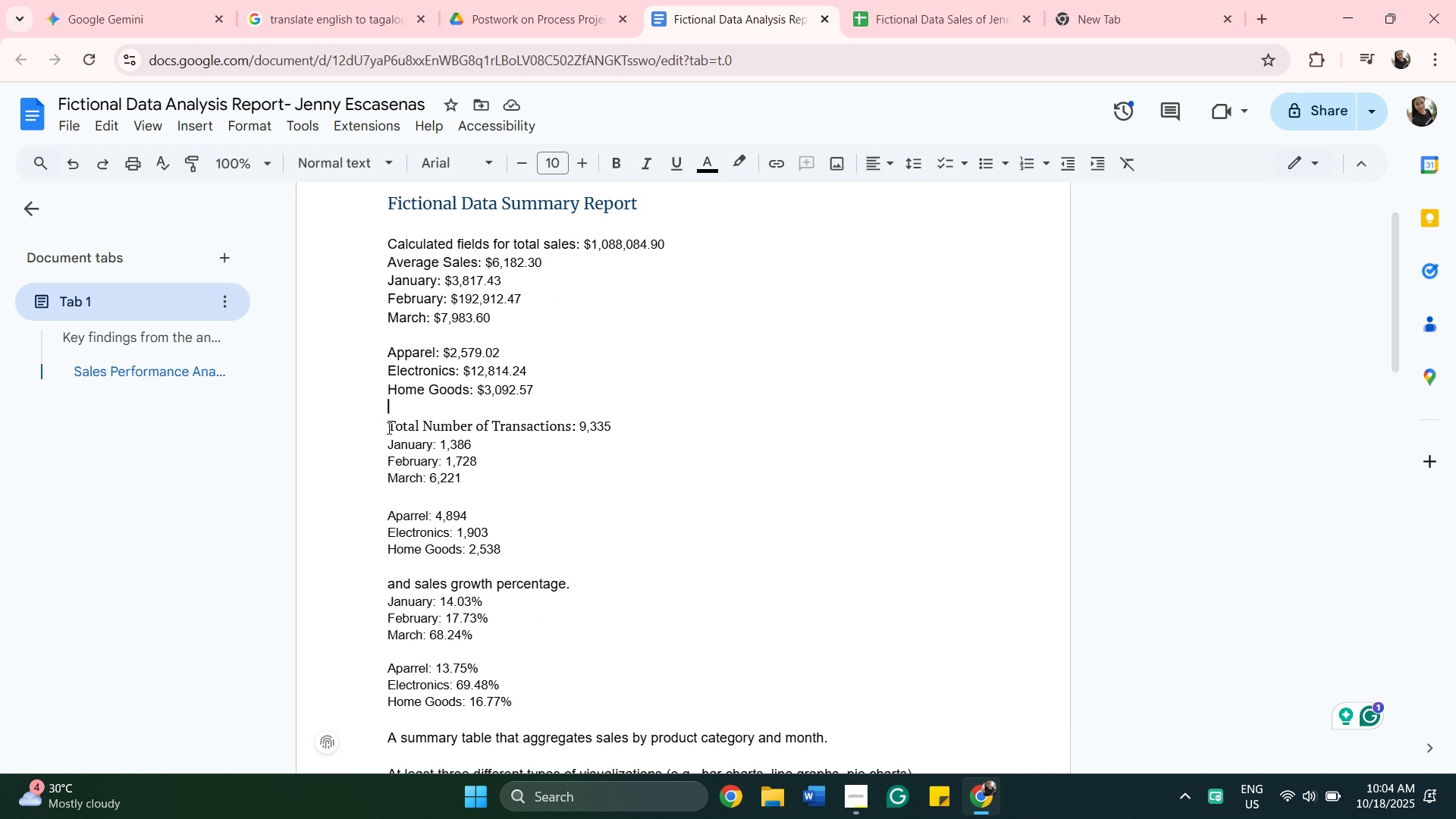 
left_click_drag(start_coordinate=[385, 427], to_coordinate=[569, 432])
 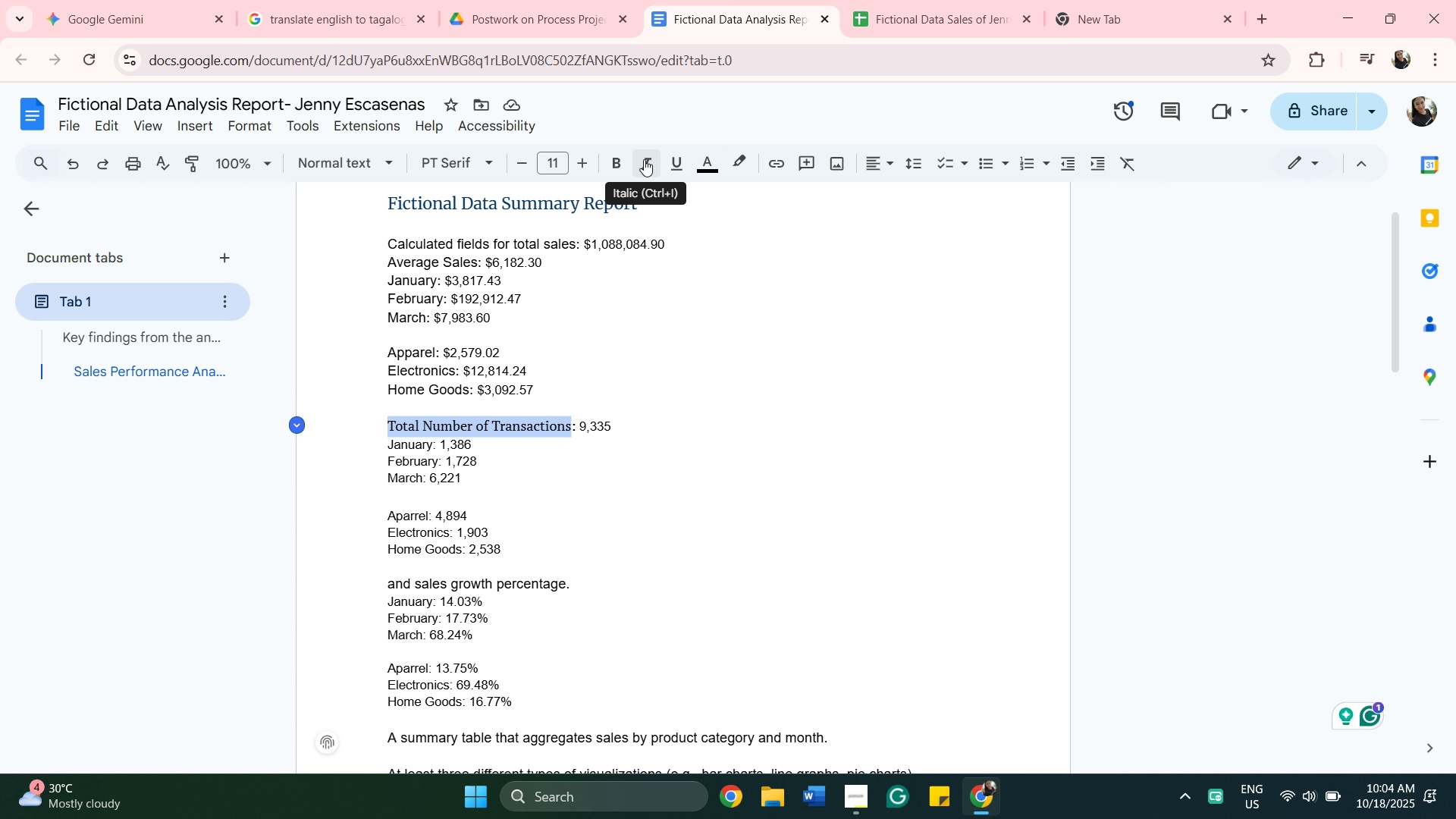 
wait(6.08)
 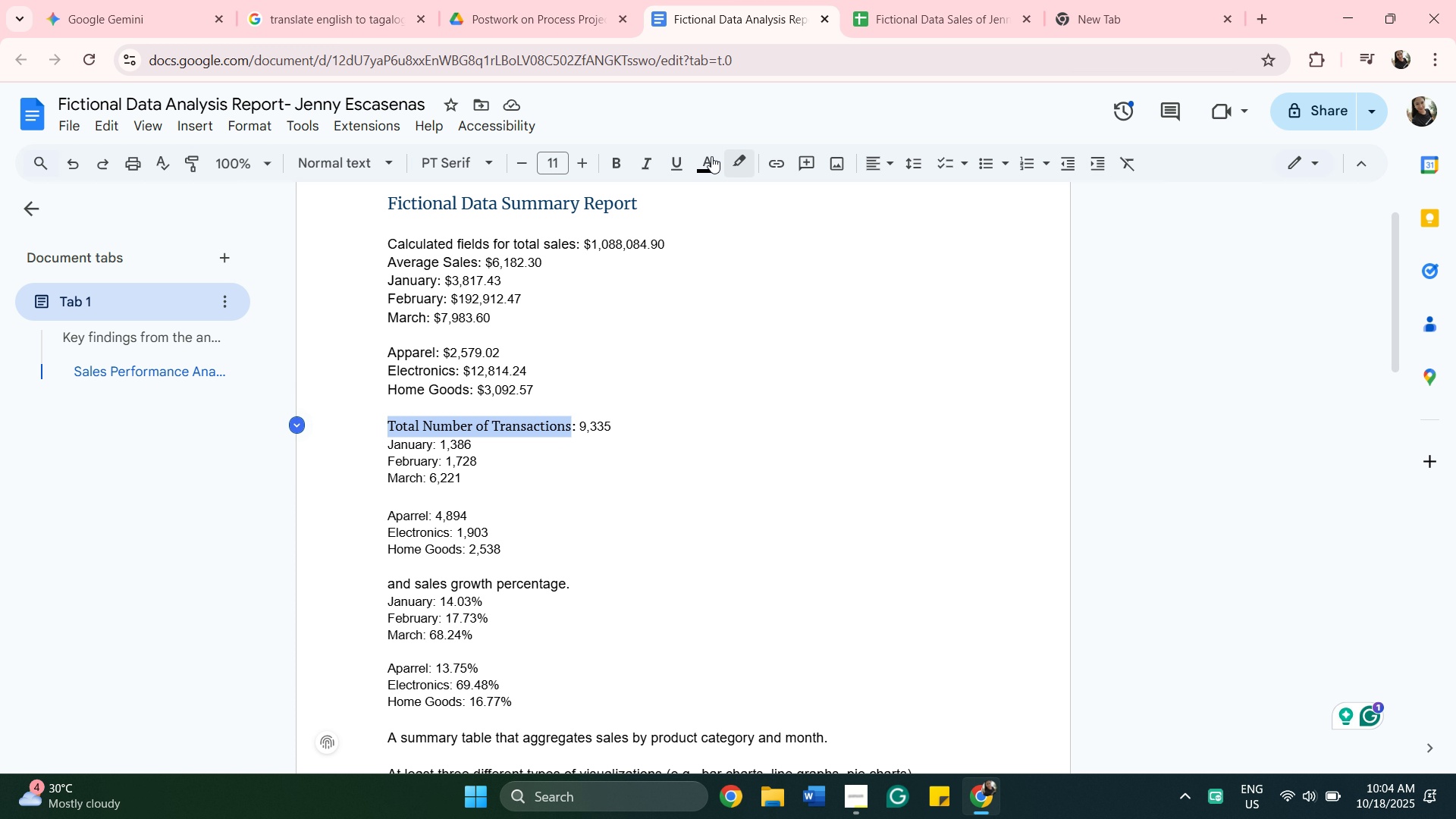 
left_click([644, 159])
 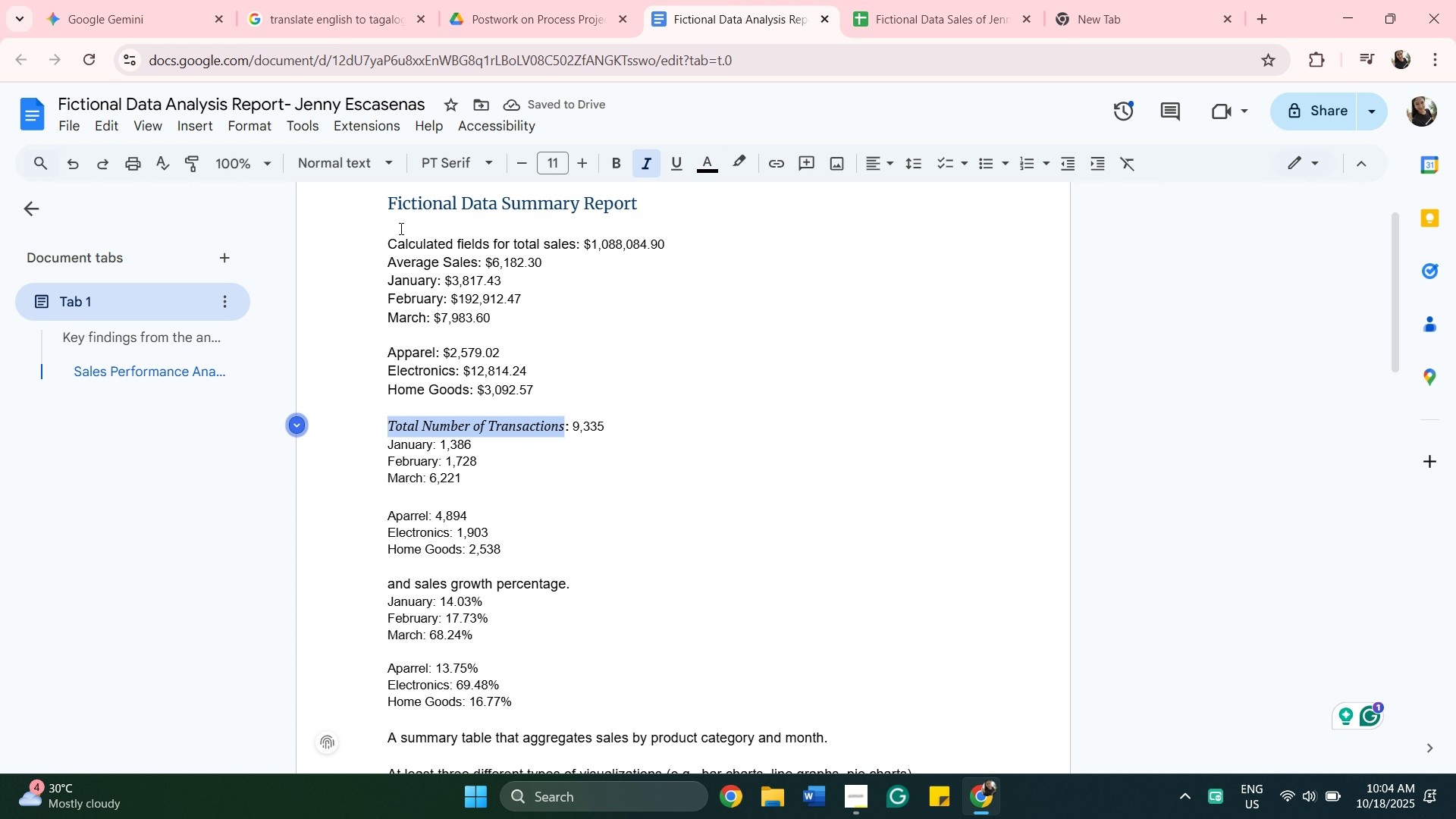 
left_click_drag(start_coordinate=[387, 241], to_coordinate=[579, 242])
 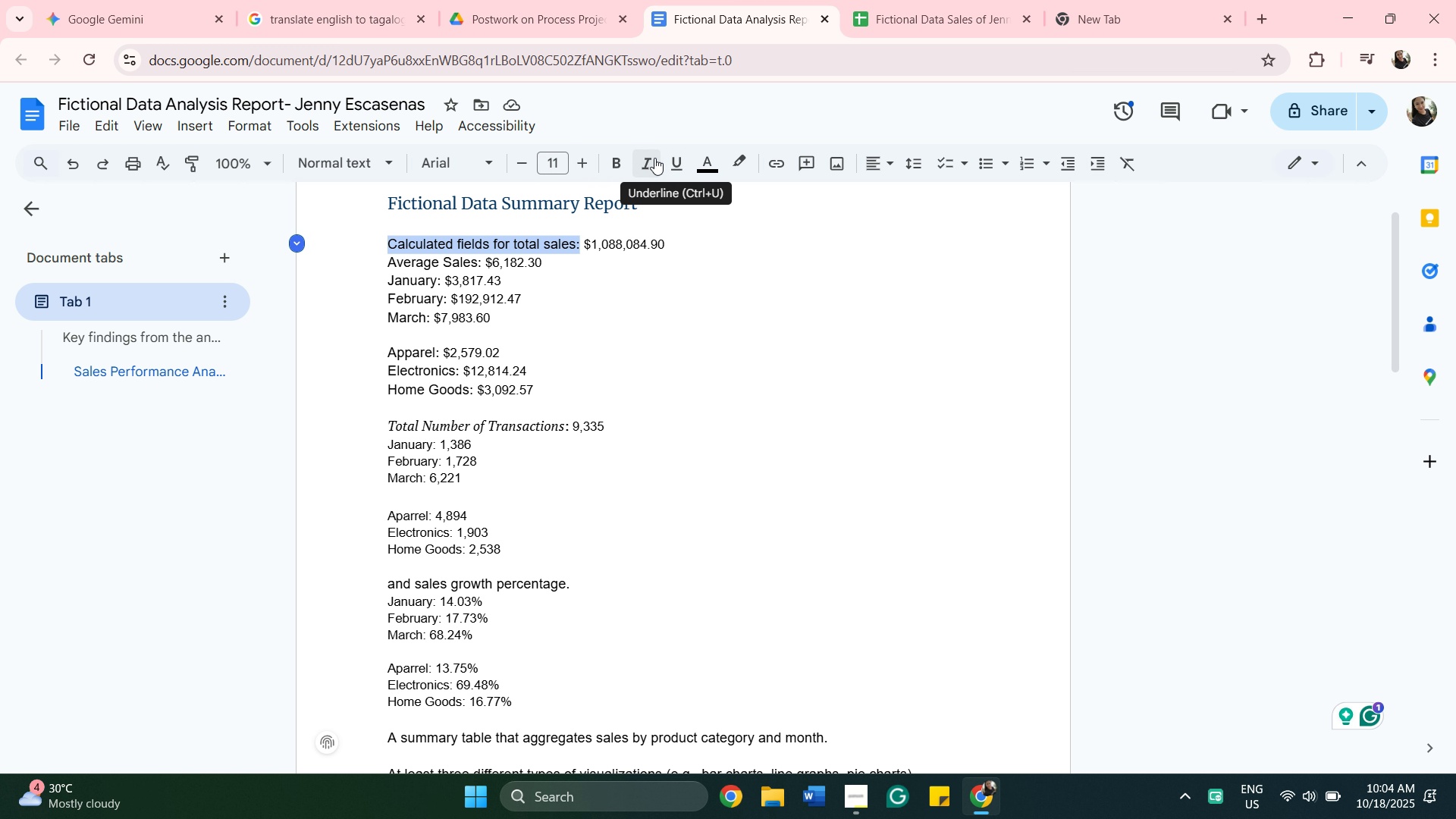 
left_click([641, 157])
 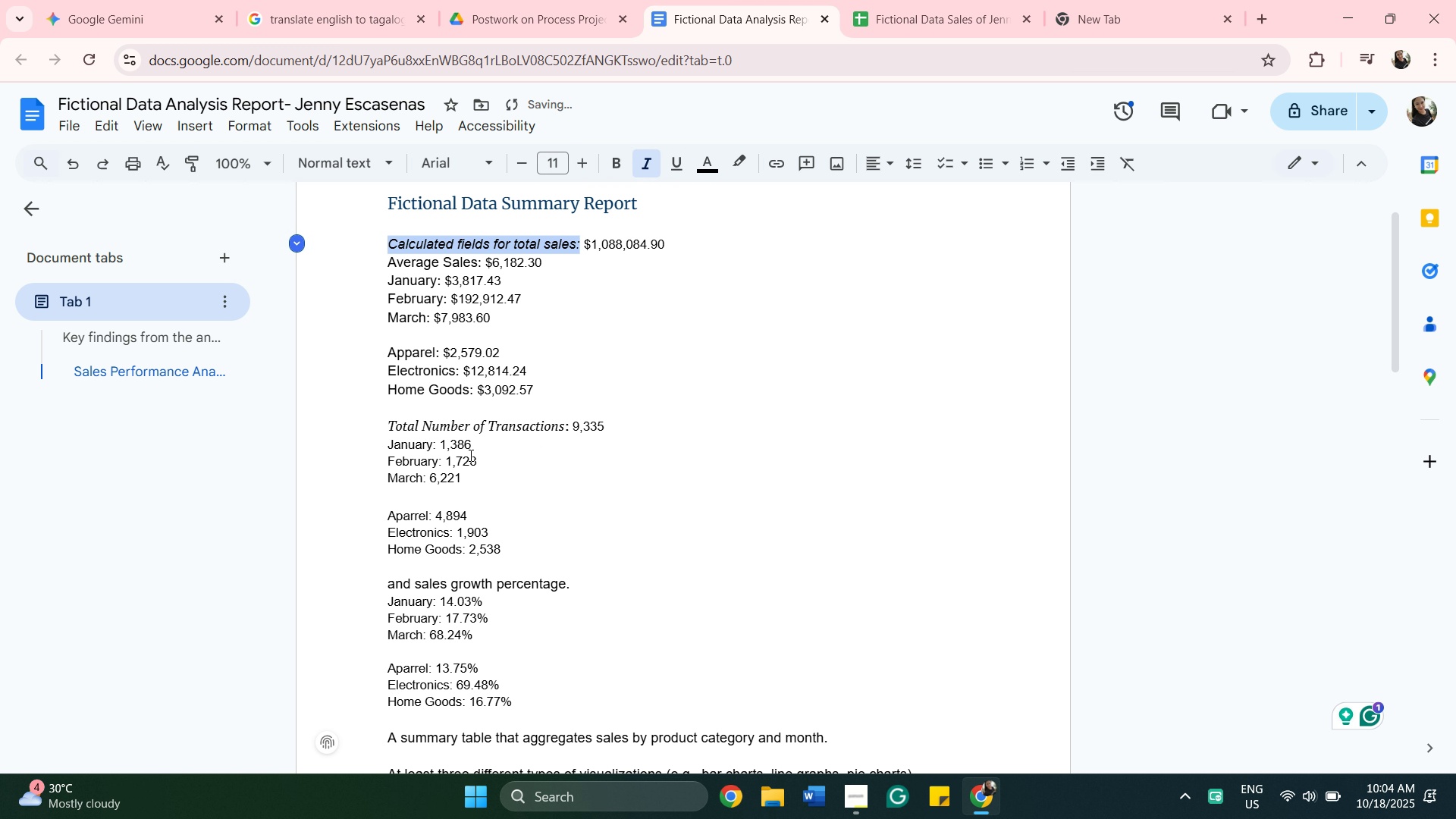 
scroll: coordinate [478, 475], scroll_direction: down, amount: 1.0
 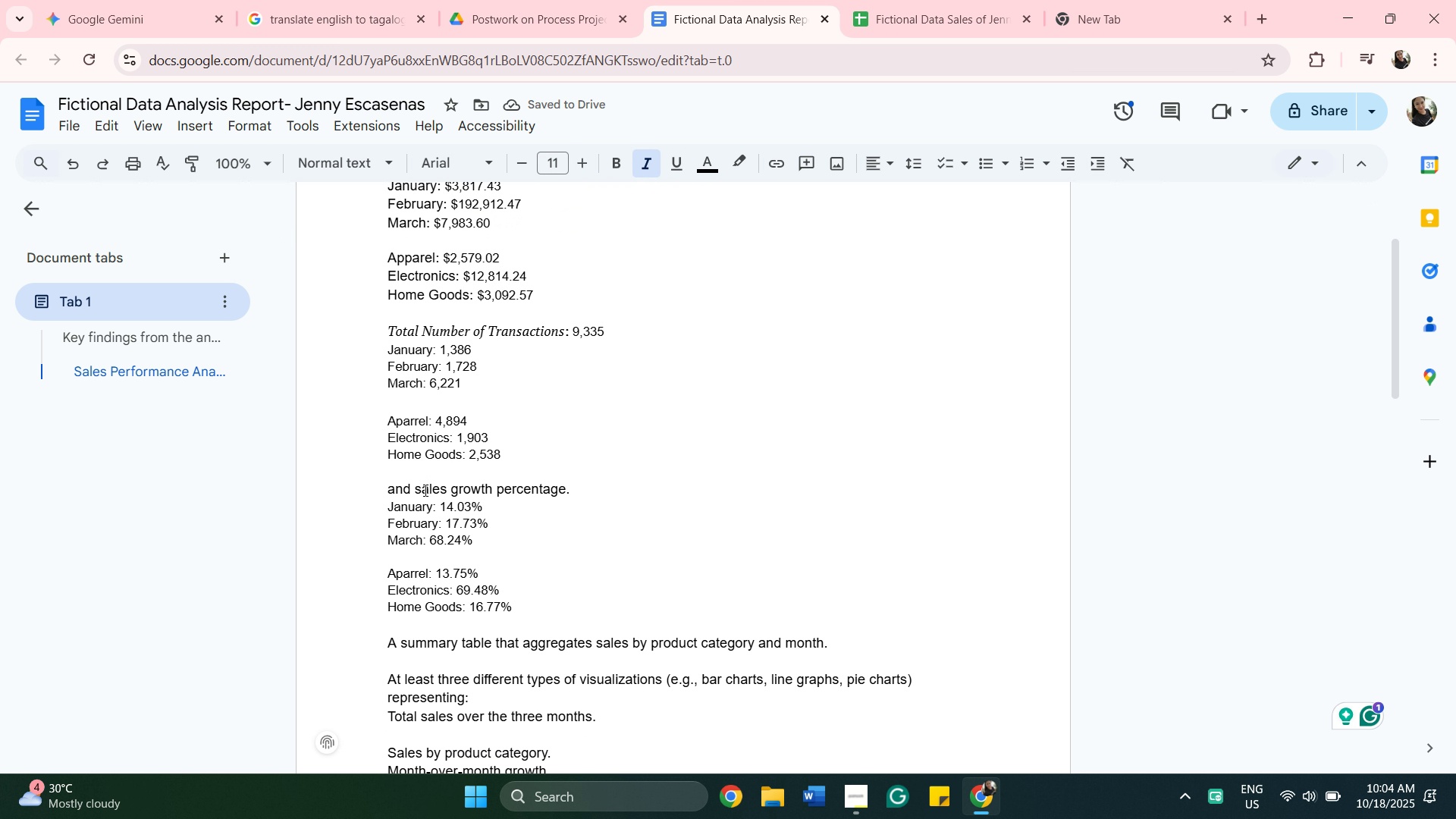 
left_click([419, 490])
 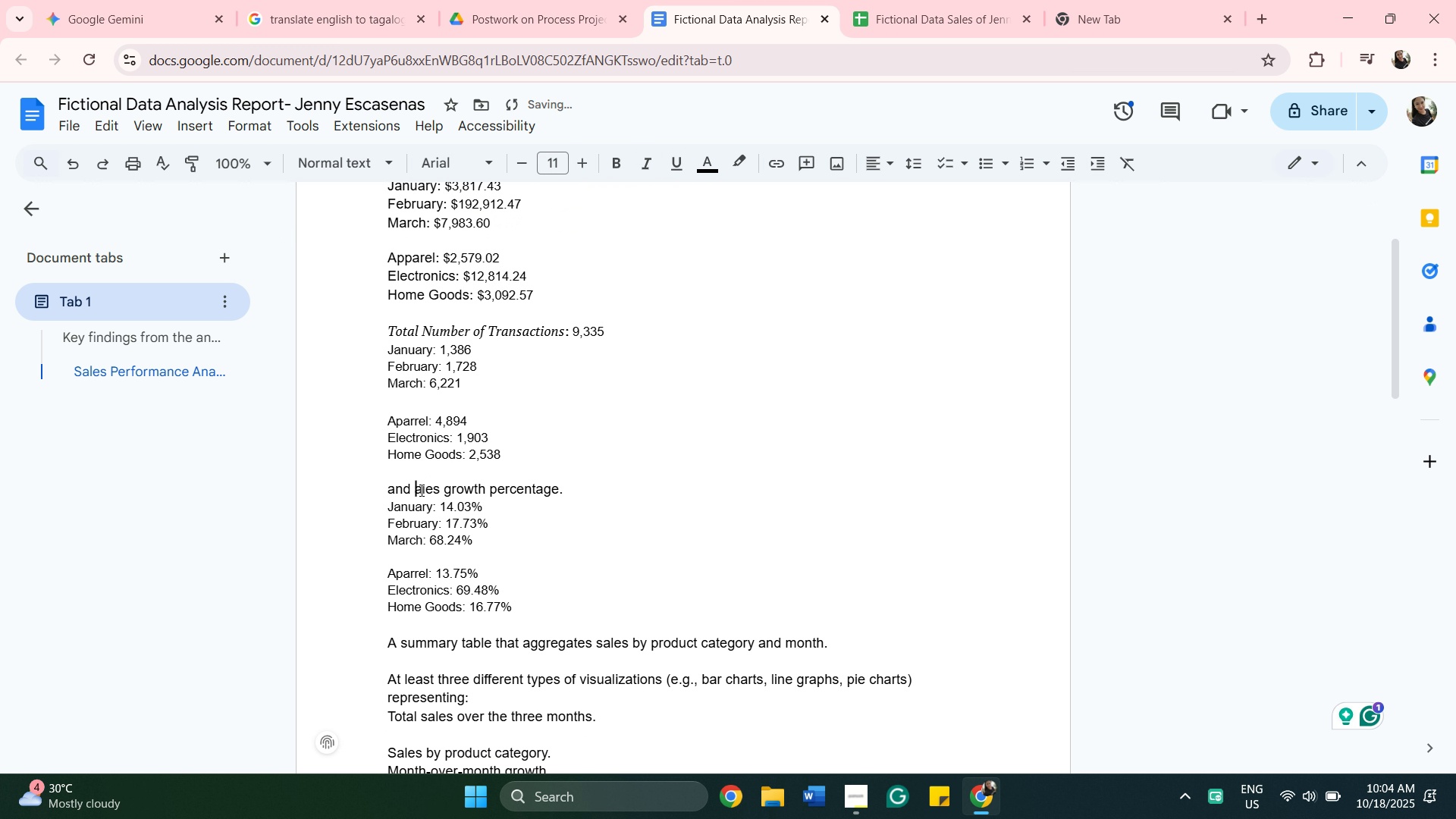 
key(Backspace)
 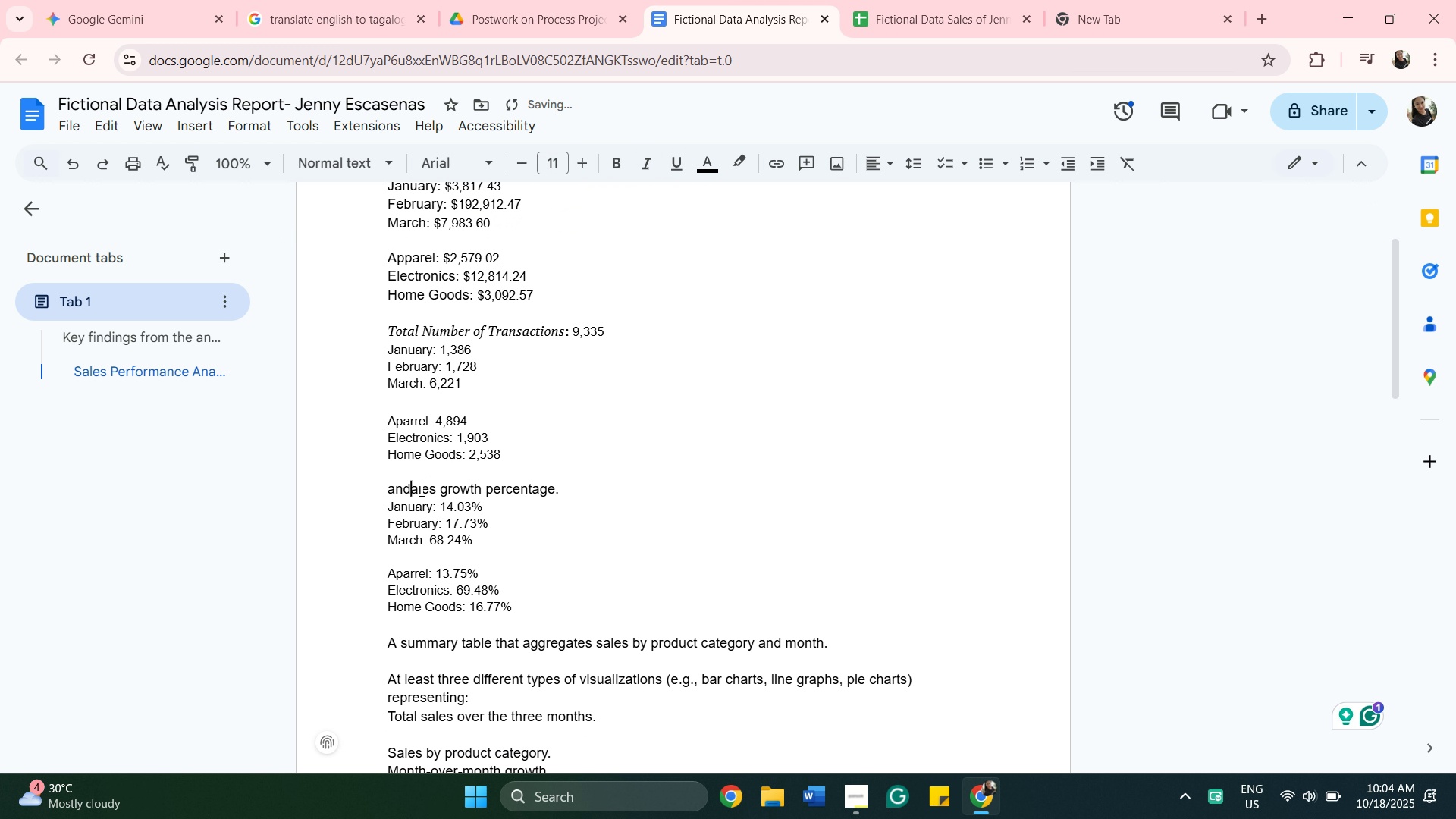 
key(Backspace)
 